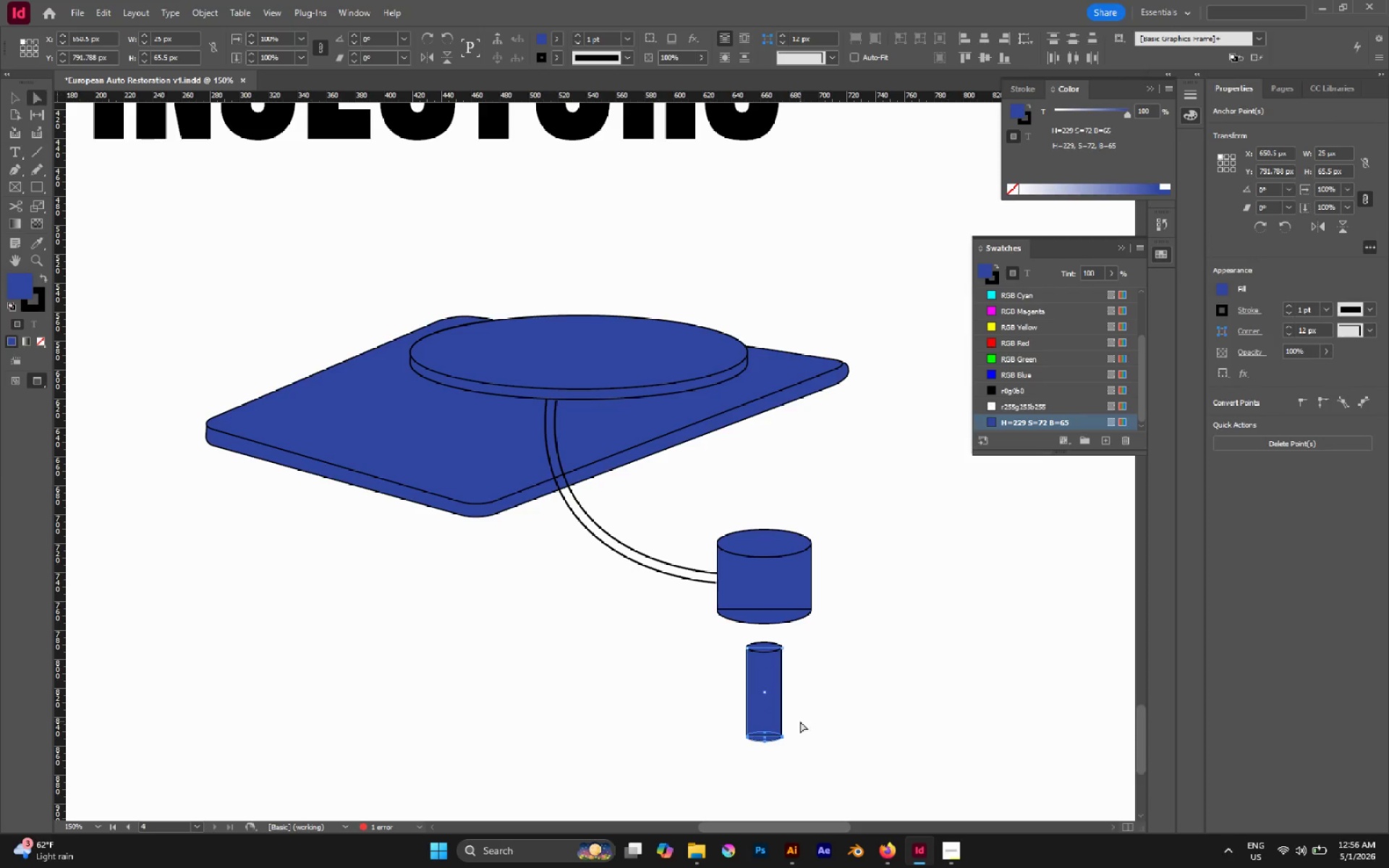 
key(V)
 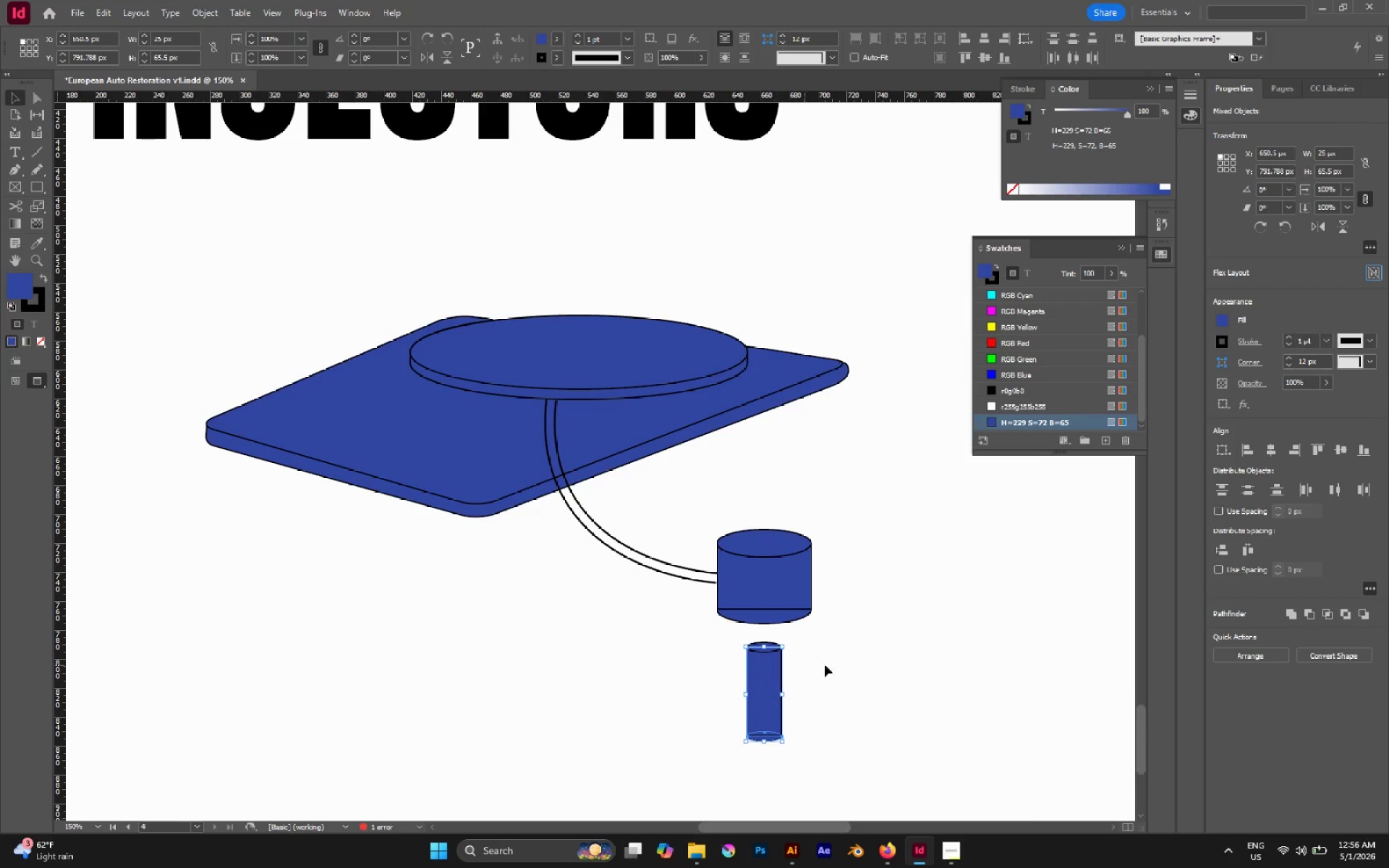 
left_click([832, 662])
 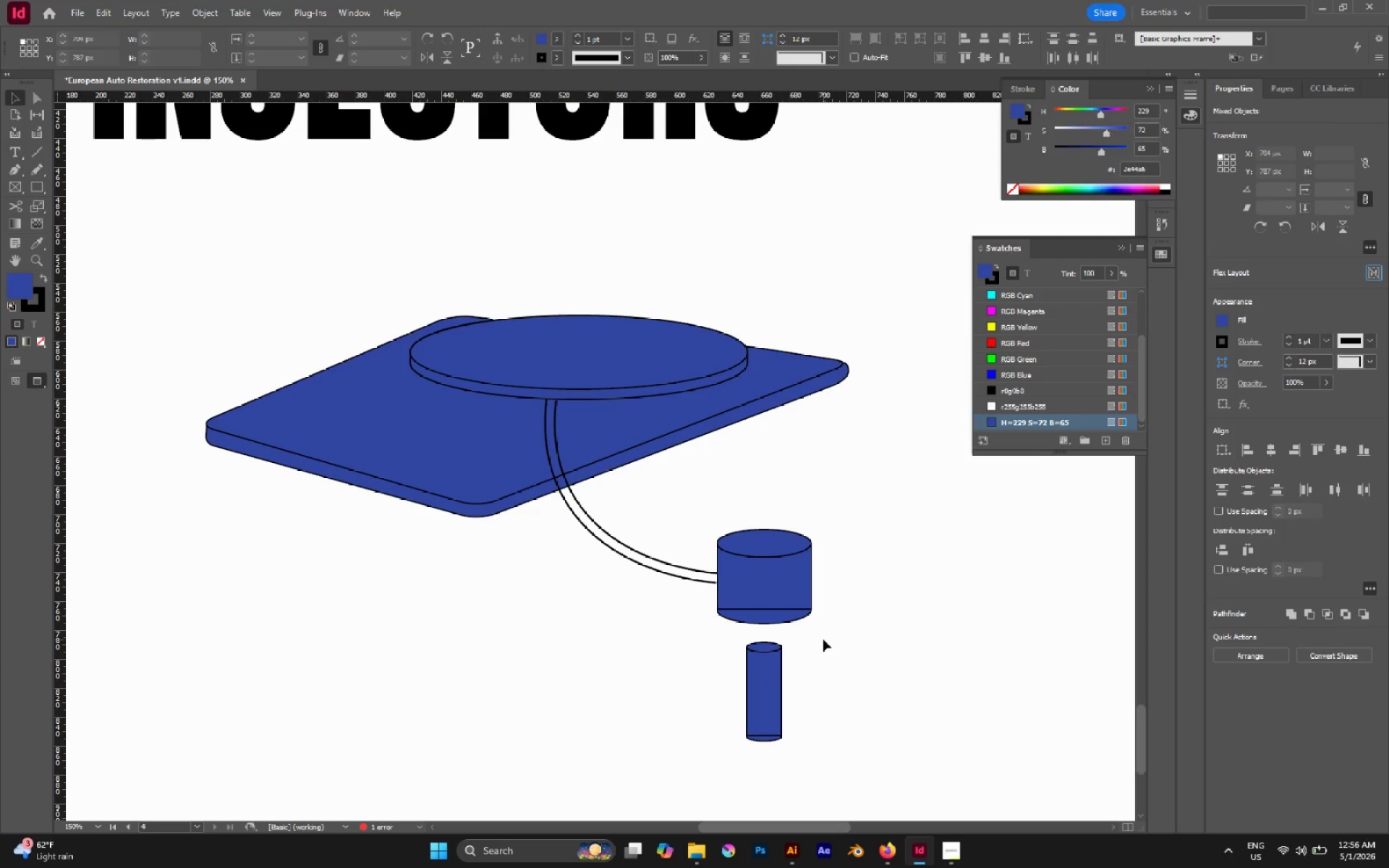 
left_click_drag(start_coordinate=[822, 639], to_coordinate=[693, 783])
 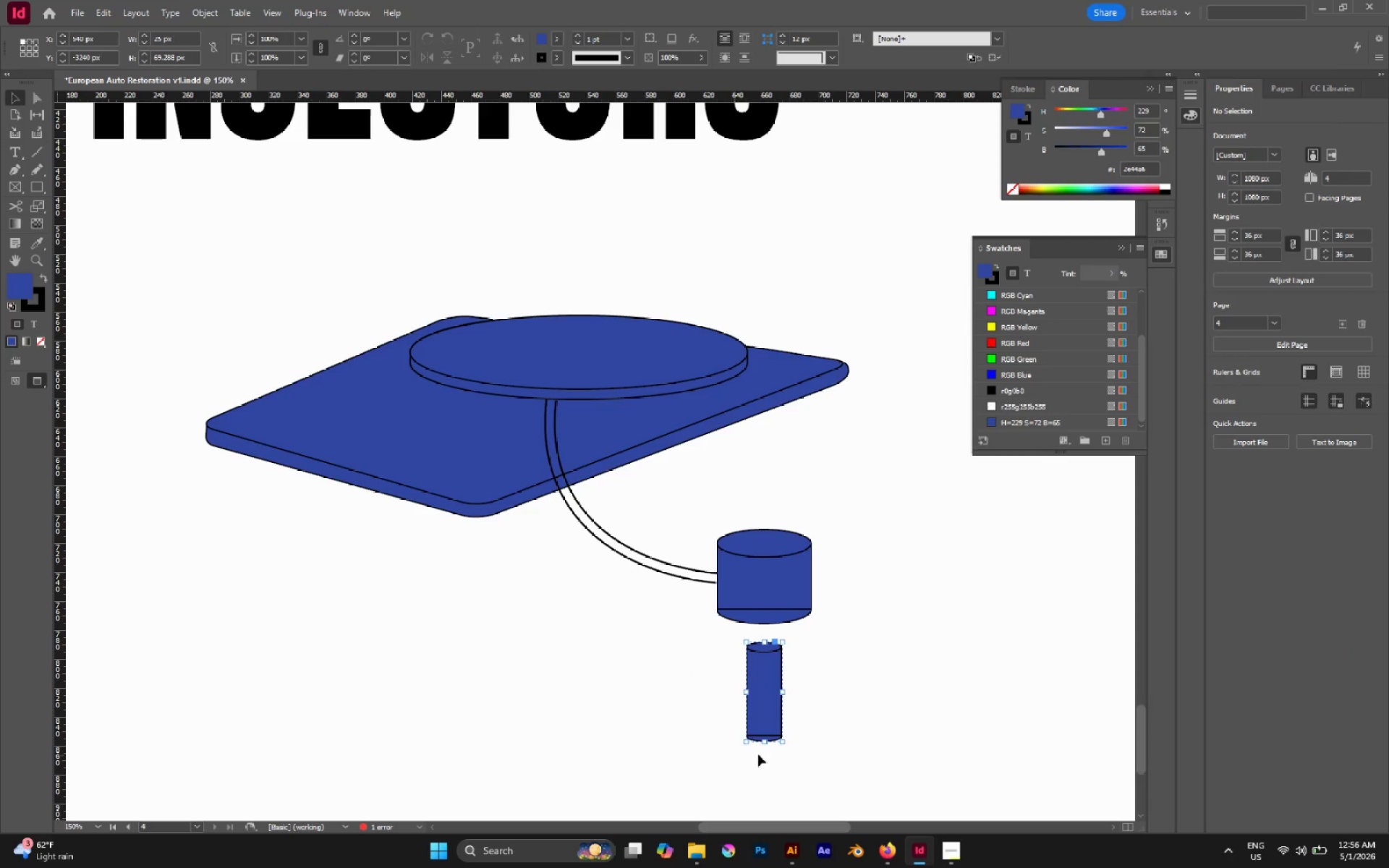 
hold_key(key=ShiftLeft, duration=1.8)
left_click_drag(start_coordinate=[782, 740], to_coordinate=[803, 768])
 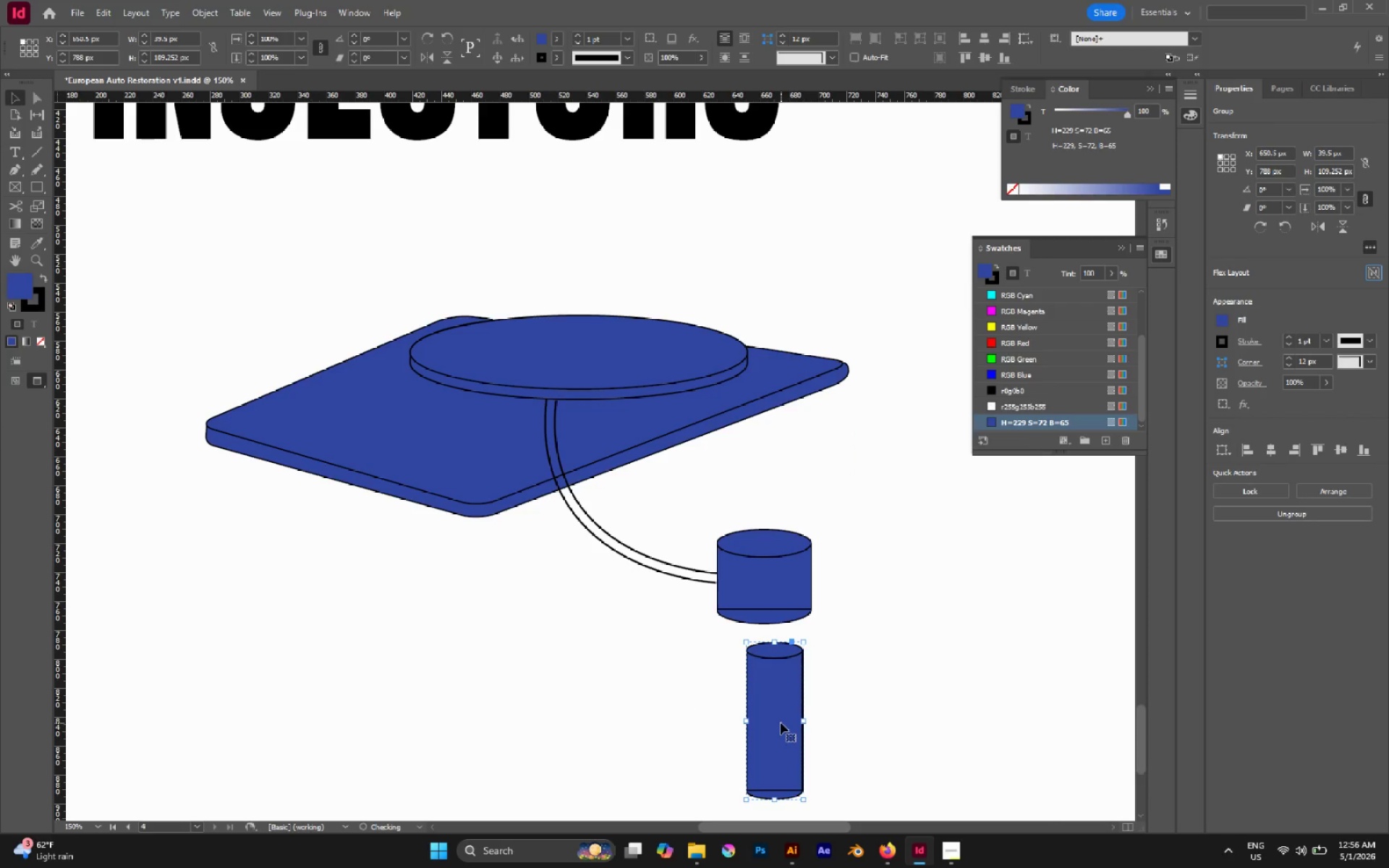 
left_click_drag(start_coordinate=[781, 723], to_coordinate=[770, 692])
 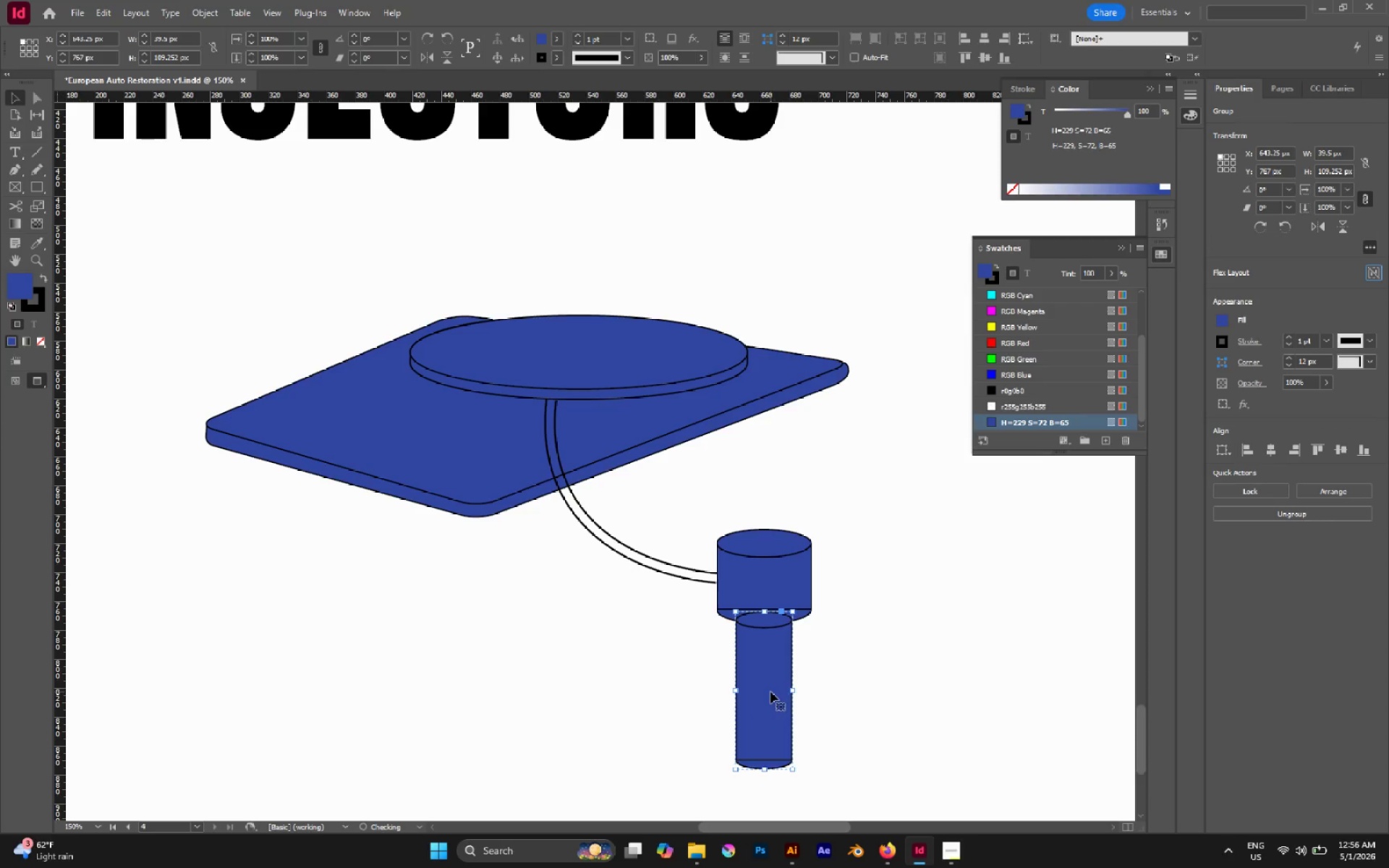 
key(Control+G)
 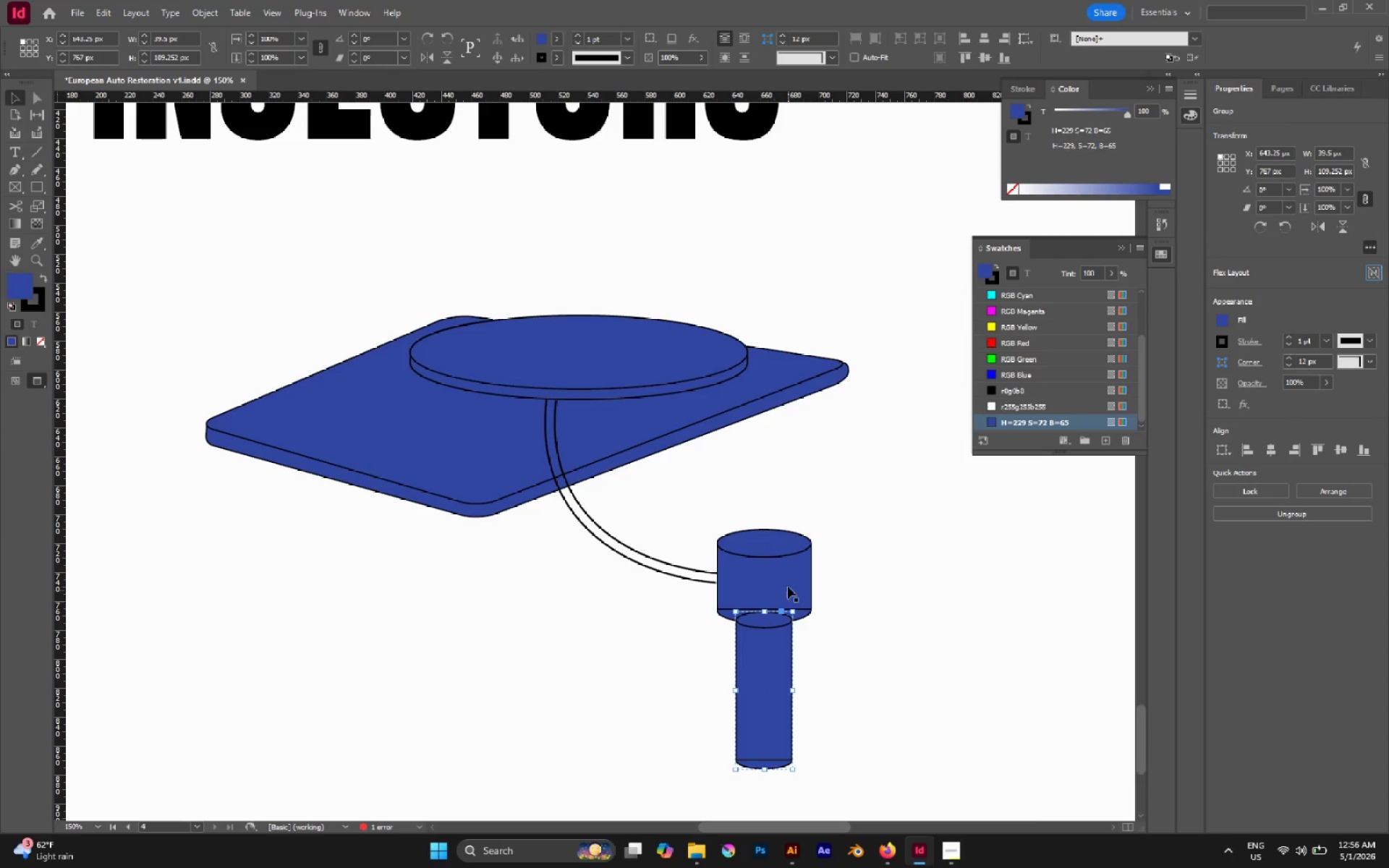 
left_click([788, 587])
 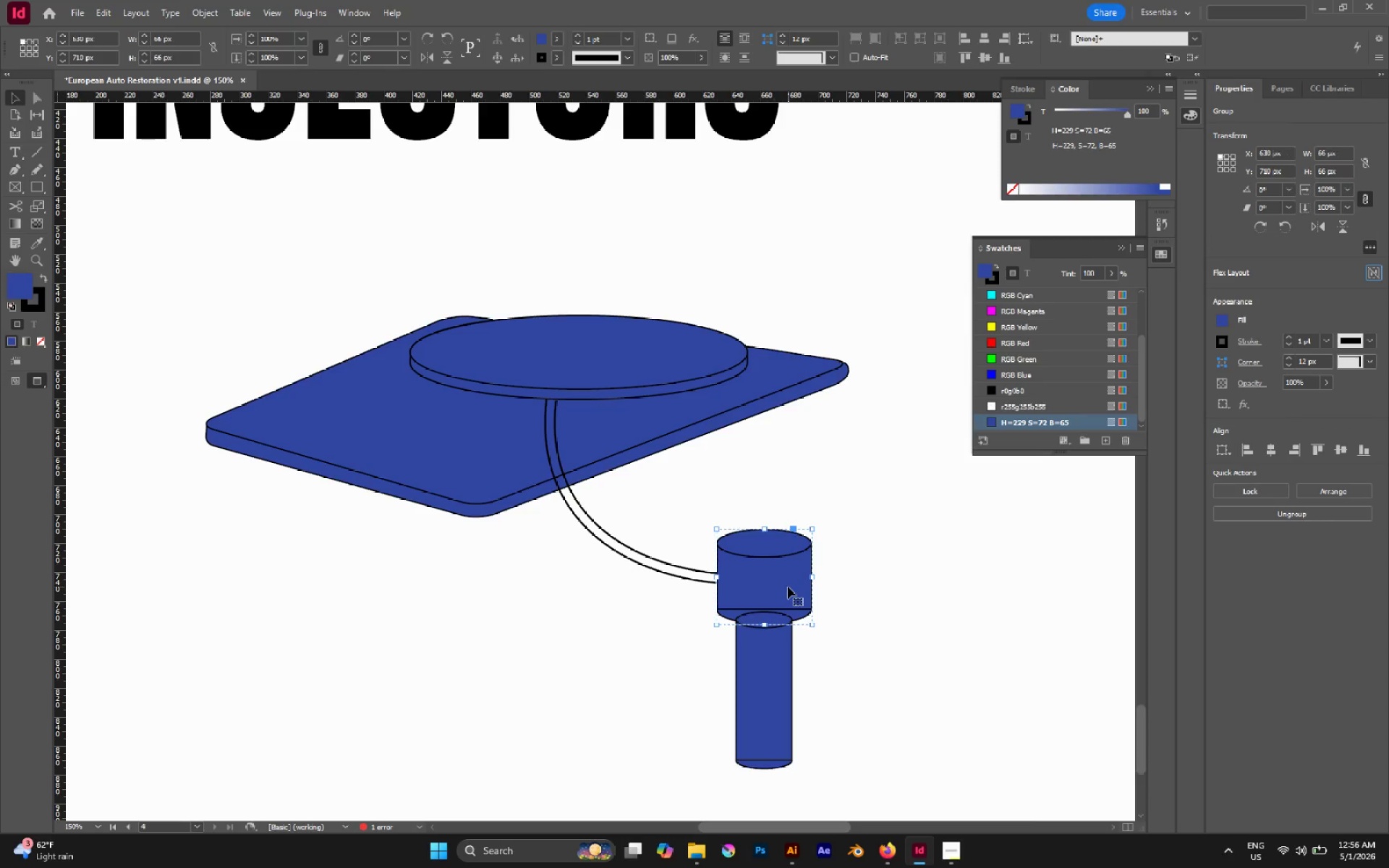 
key(Control+Shift+BracketRight)
 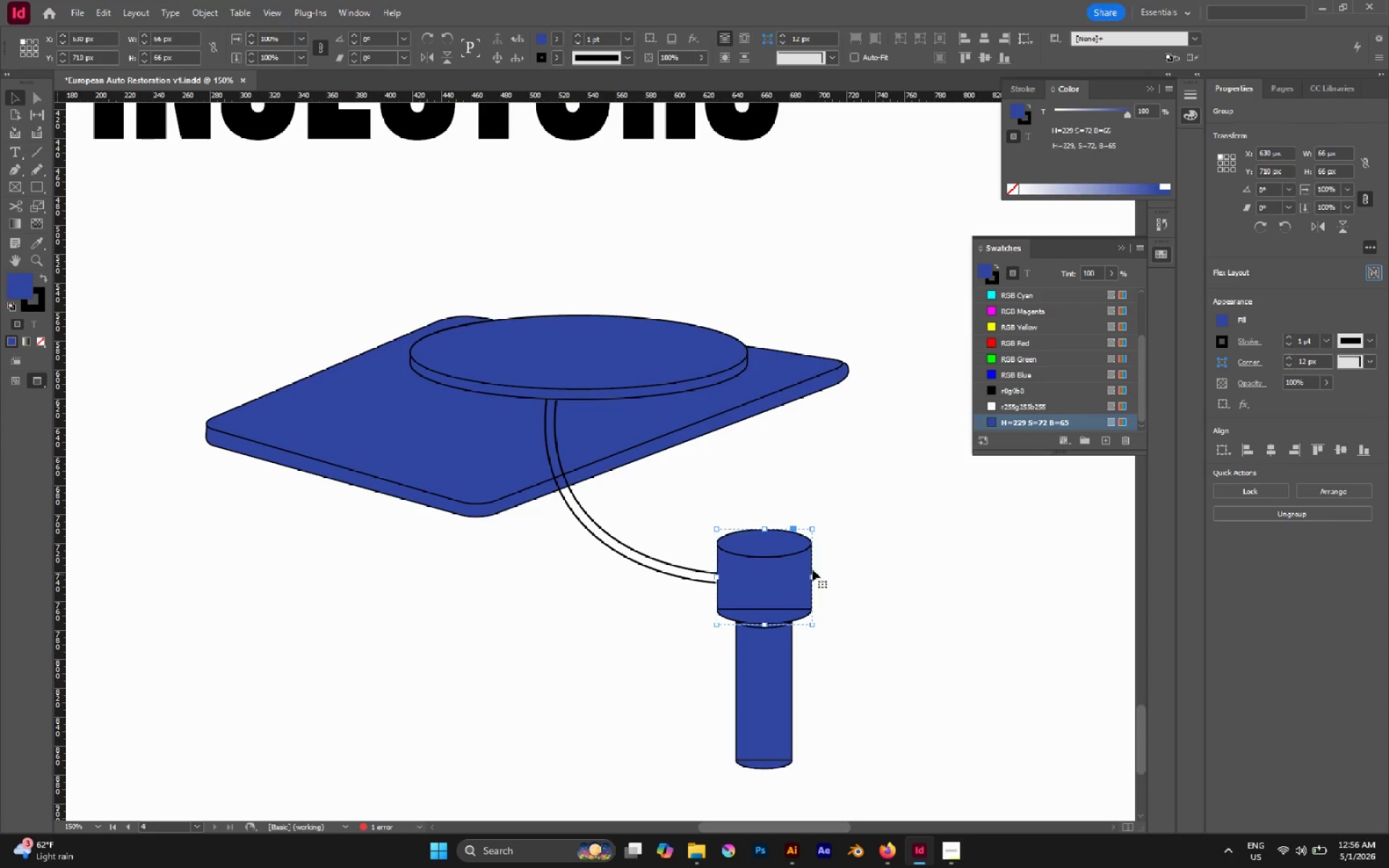 
left_click([878, 556])
 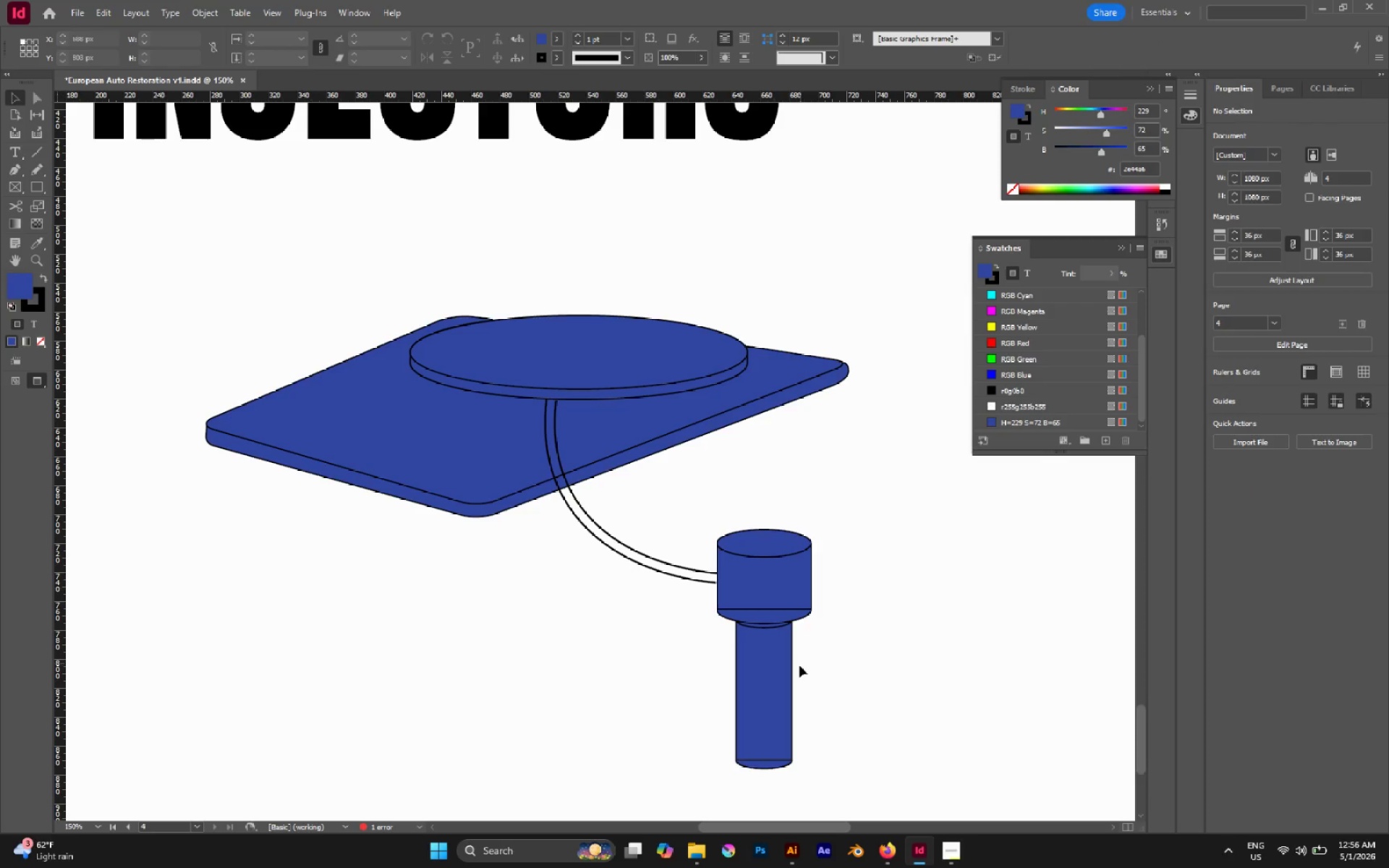 
hold_key(key=AltLeft, duration=0.41)
scroll: coordinate [799, 665], scroll_direction: none, amount: 0.0
 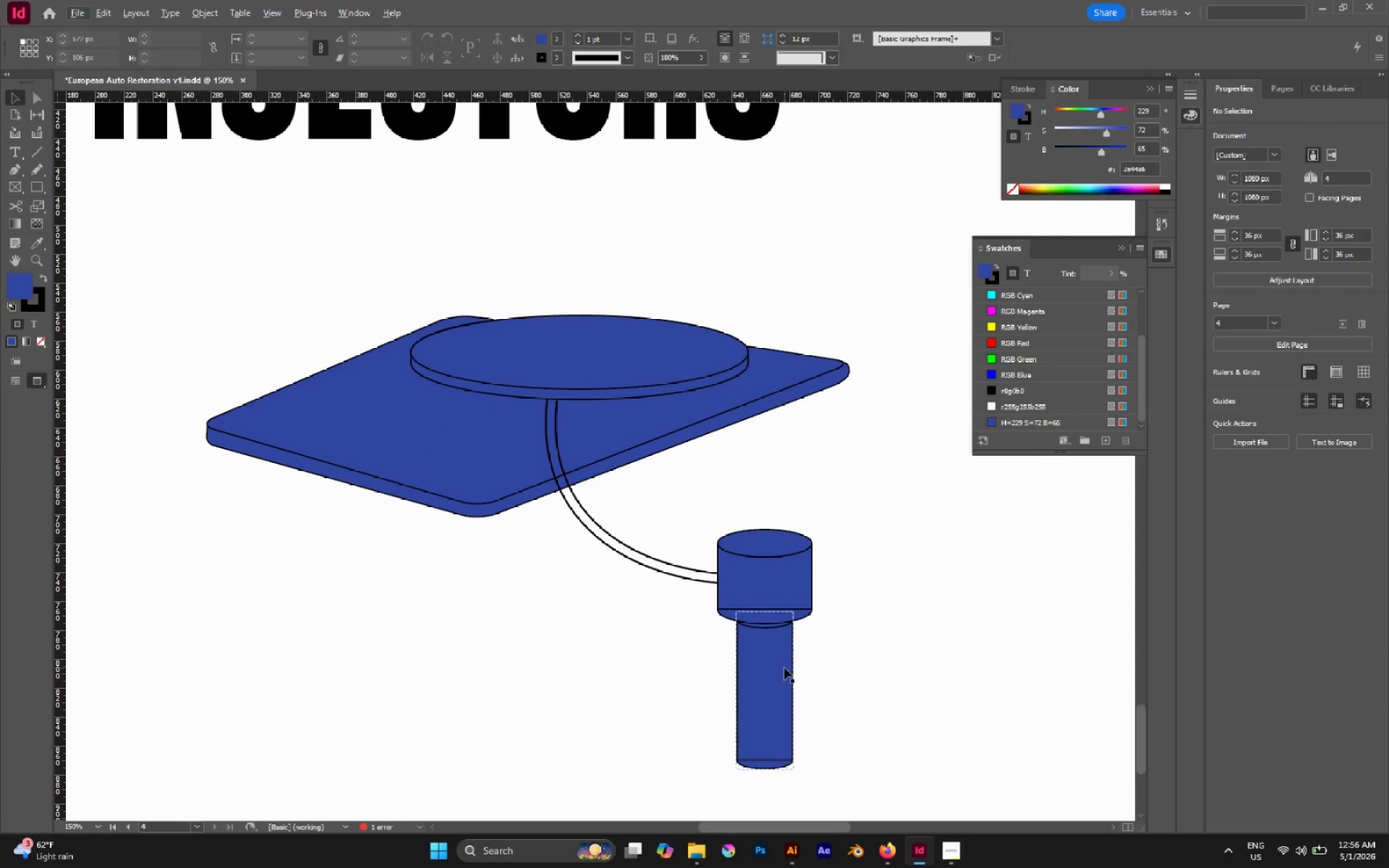 
left_click_drag(start_coordinate=[783, 667], to_coordinate=[782, 661])
 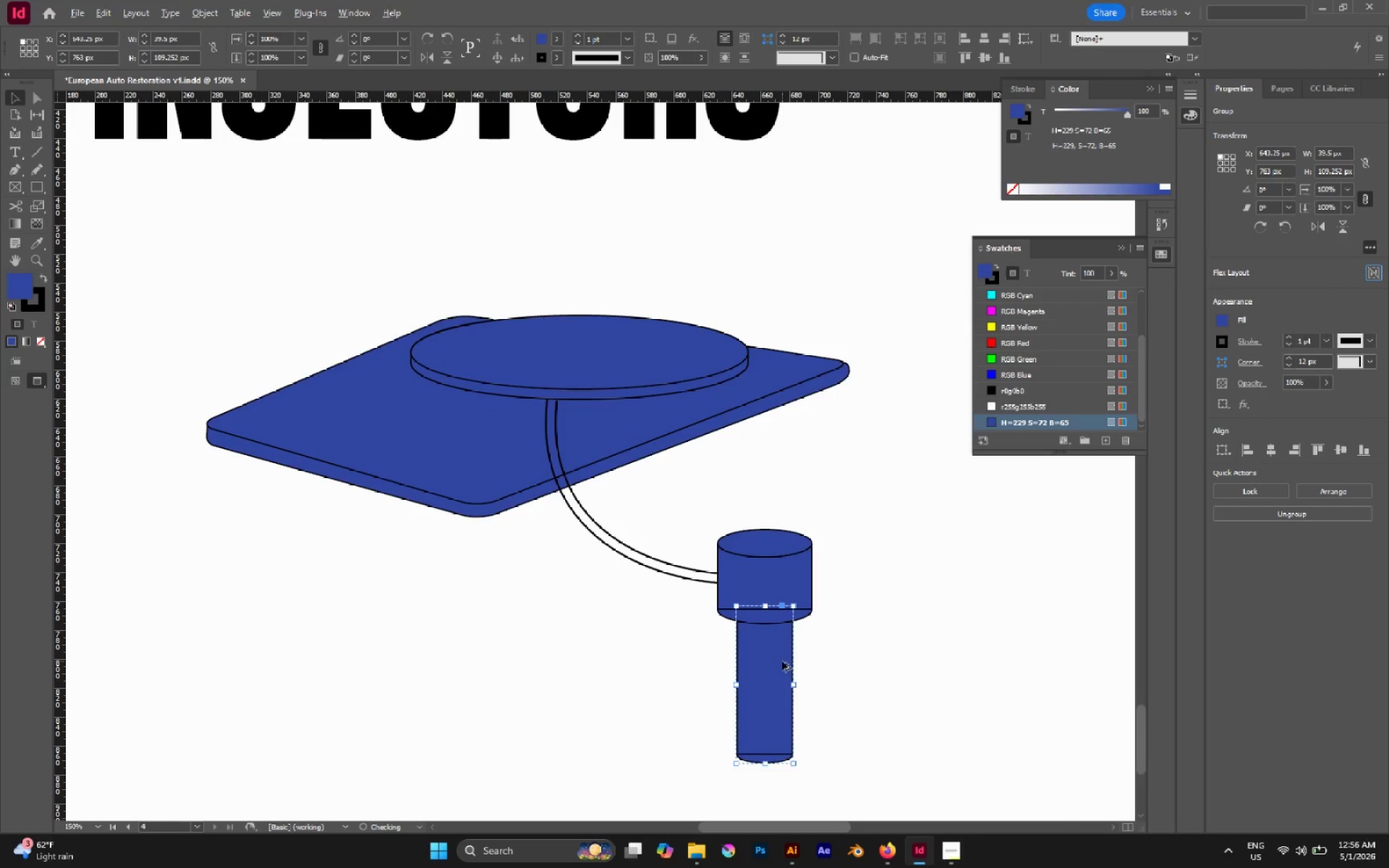 
hold_key(key=ShiftLeft, duration=0.75)
 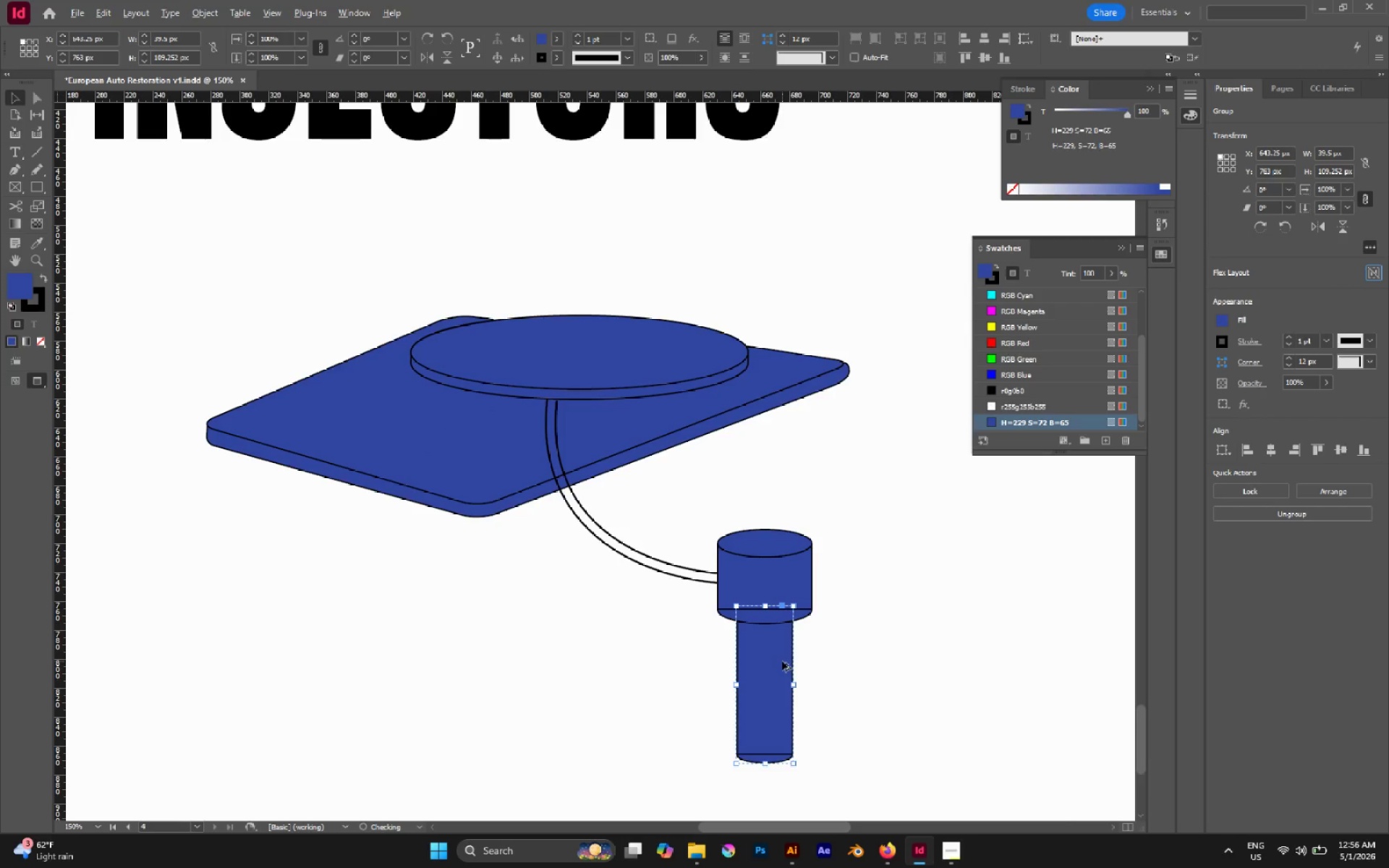 
hold_key(key=AltLeft, duration=0.34)
scroll: coordinate [782, 661], scroll_direction: up, amount: 1.0
 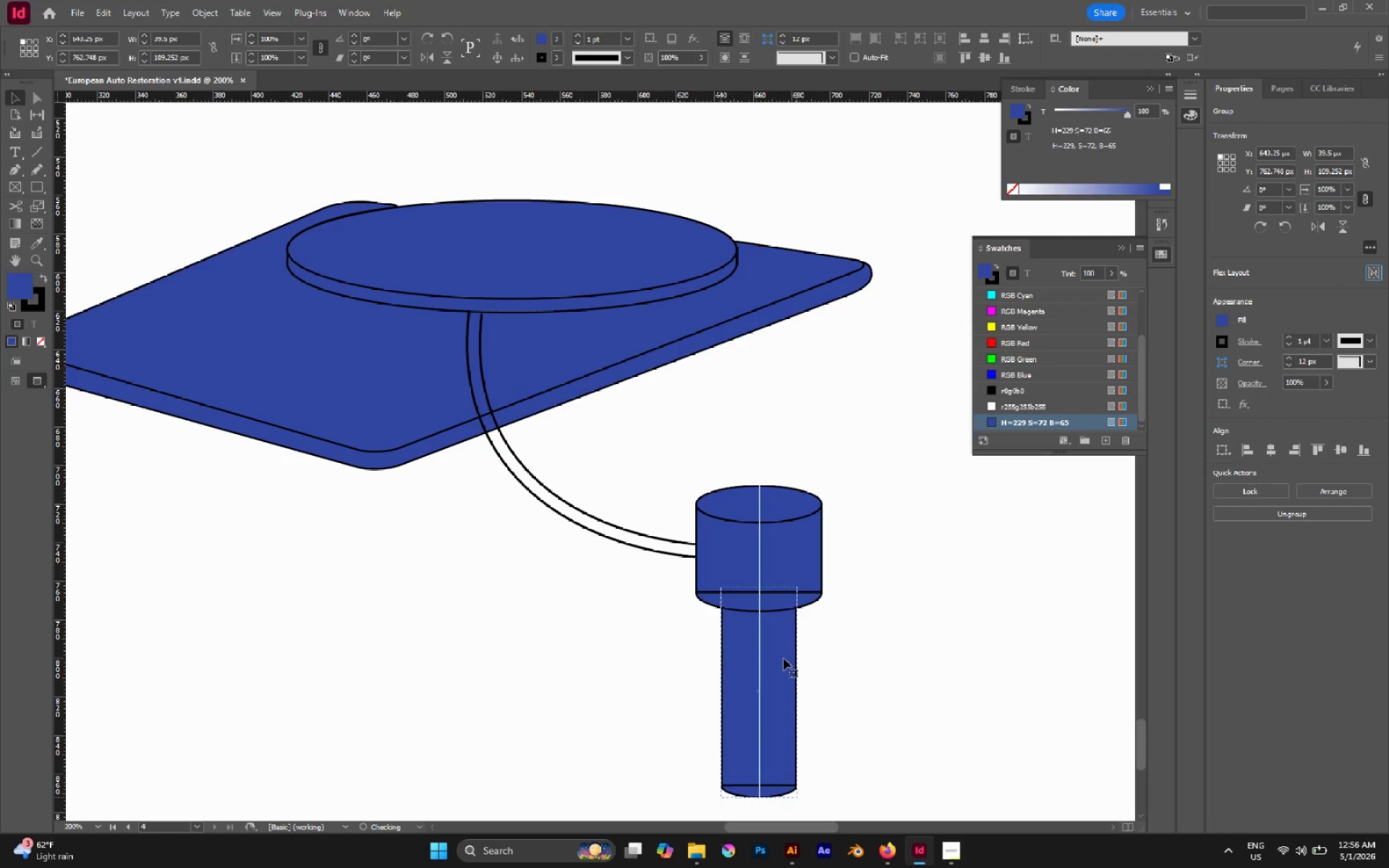 
left_click([875, 659])
 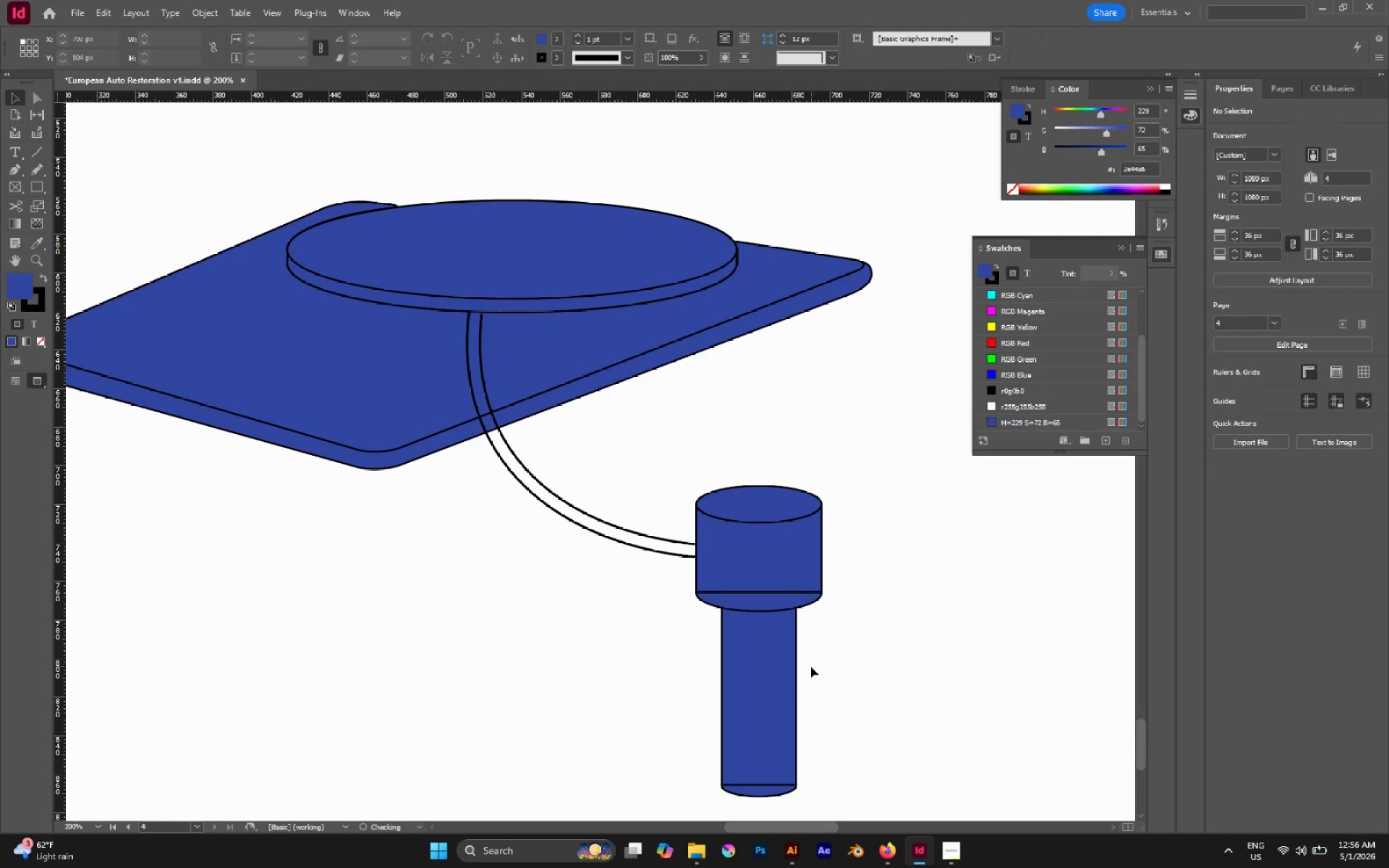 
hold_key(key=AltLeft, duration=0.38)
scroll: coordinate [810, 666], scroll_direction: none, amount: 0.0
 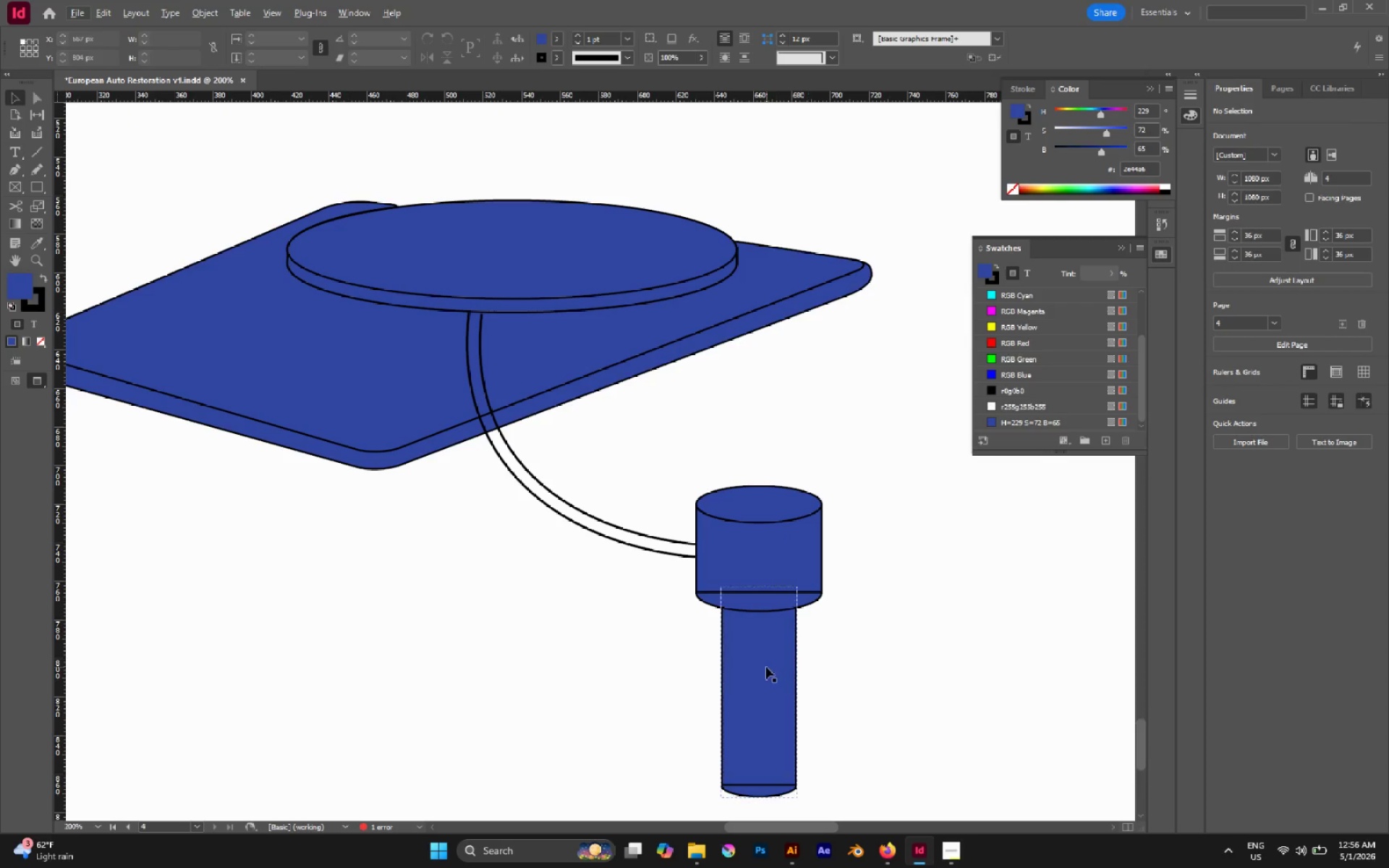 
left_click_drag(start_coordinate=[766, 667], to_coordinate=[770, 667])
 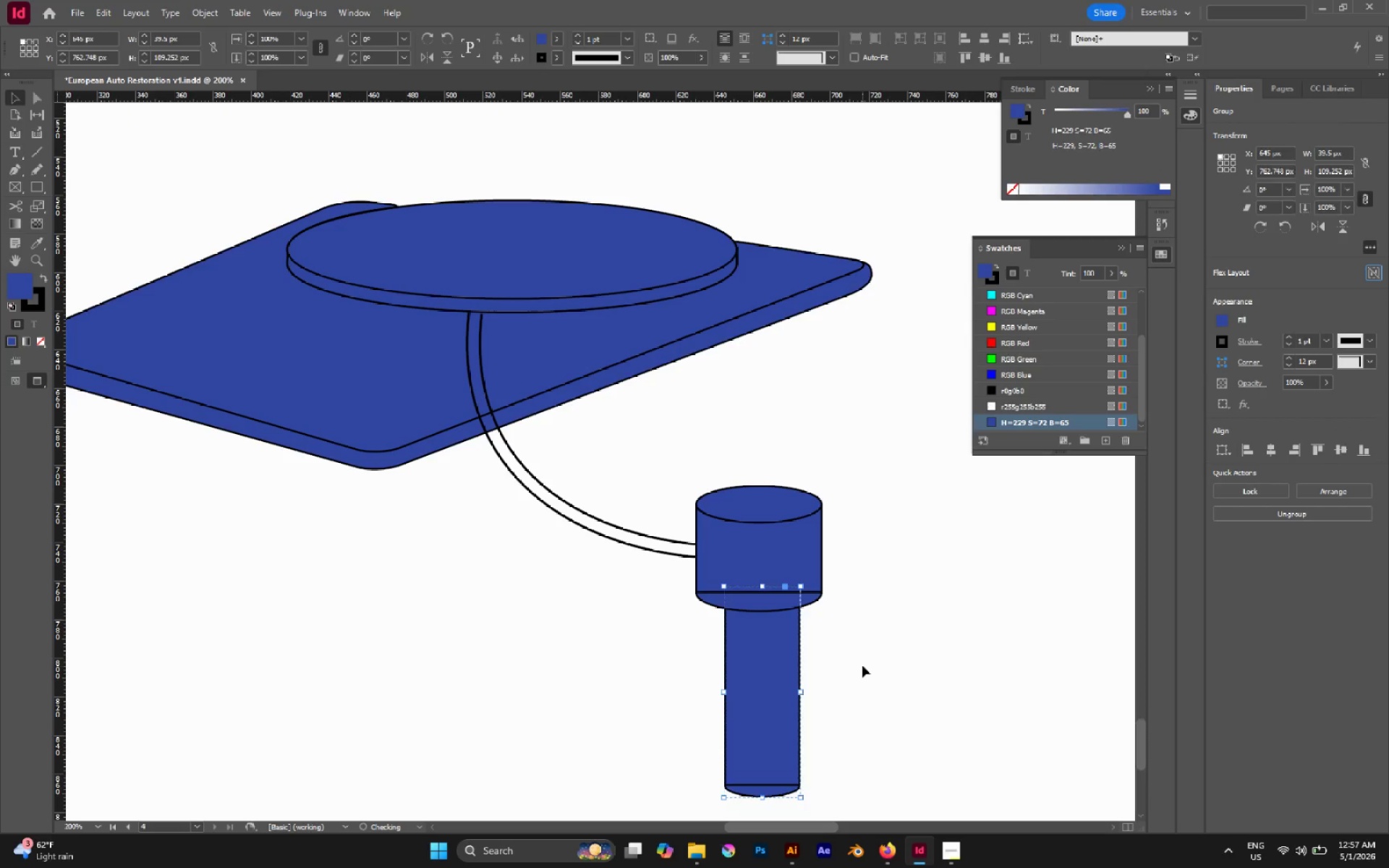 
left_click([862, 665])
 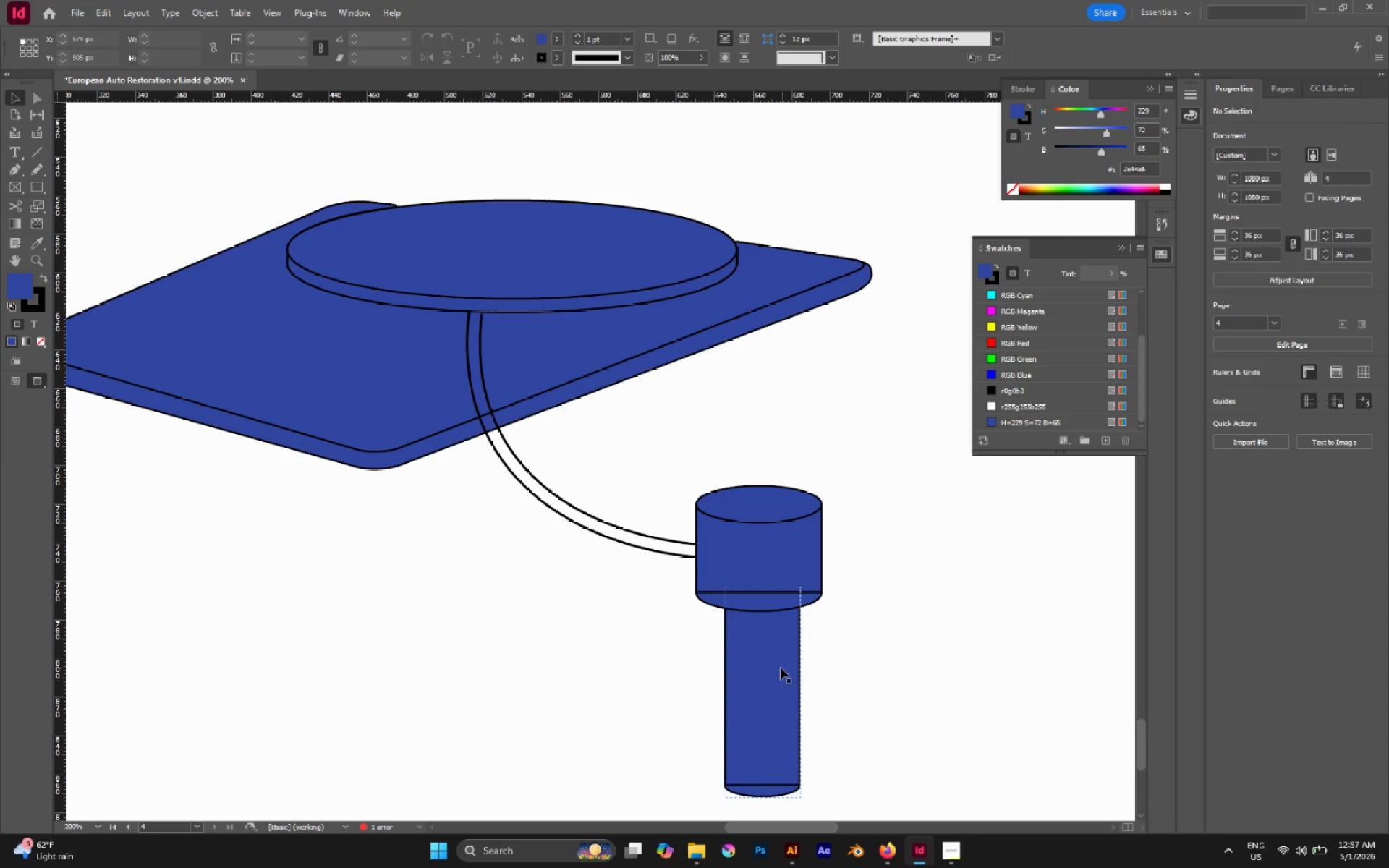 
left_click_drag(start_coordinate=[781, 668], to_coordinate=[777, 668])
 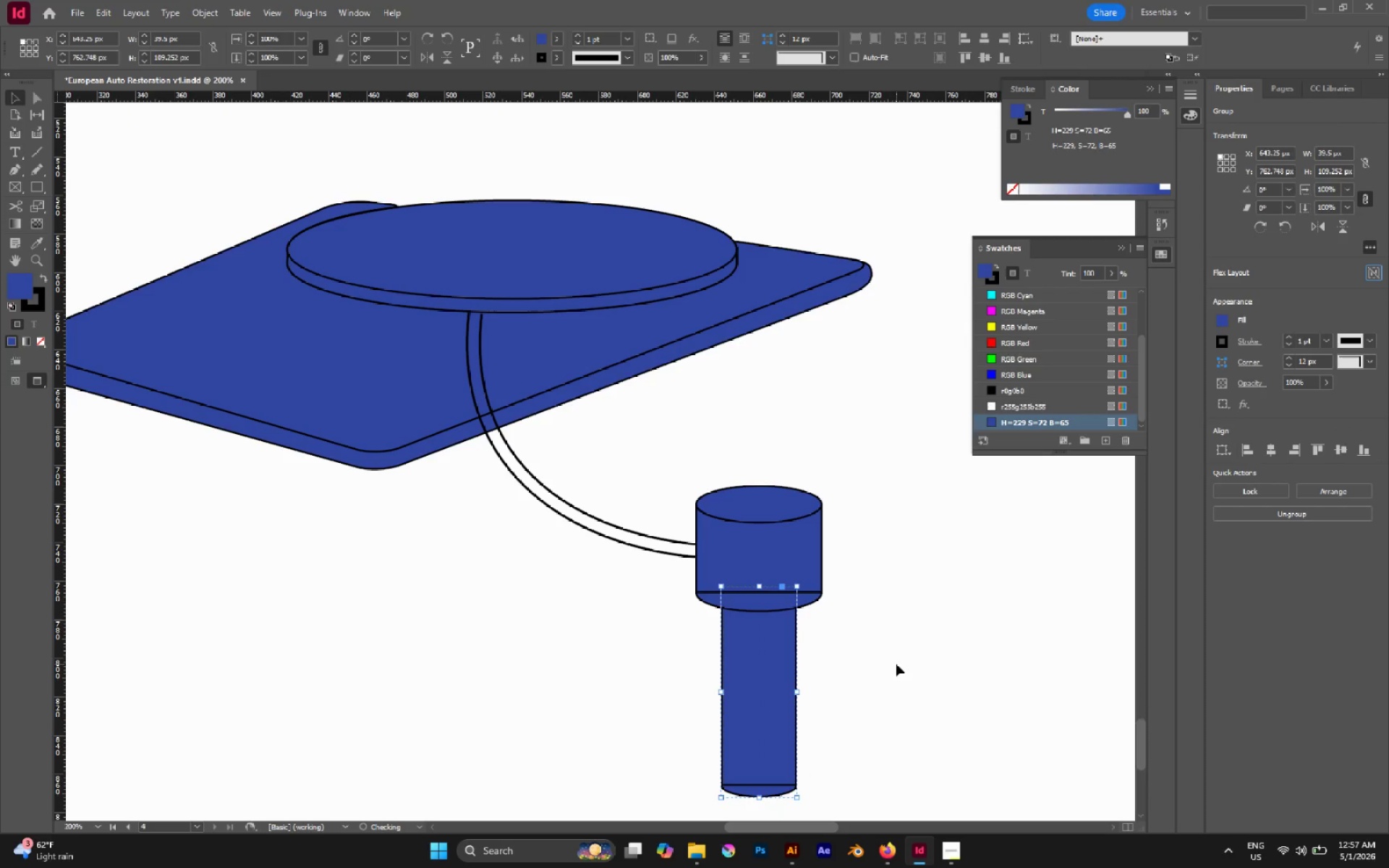 
left_click([896, 664])
 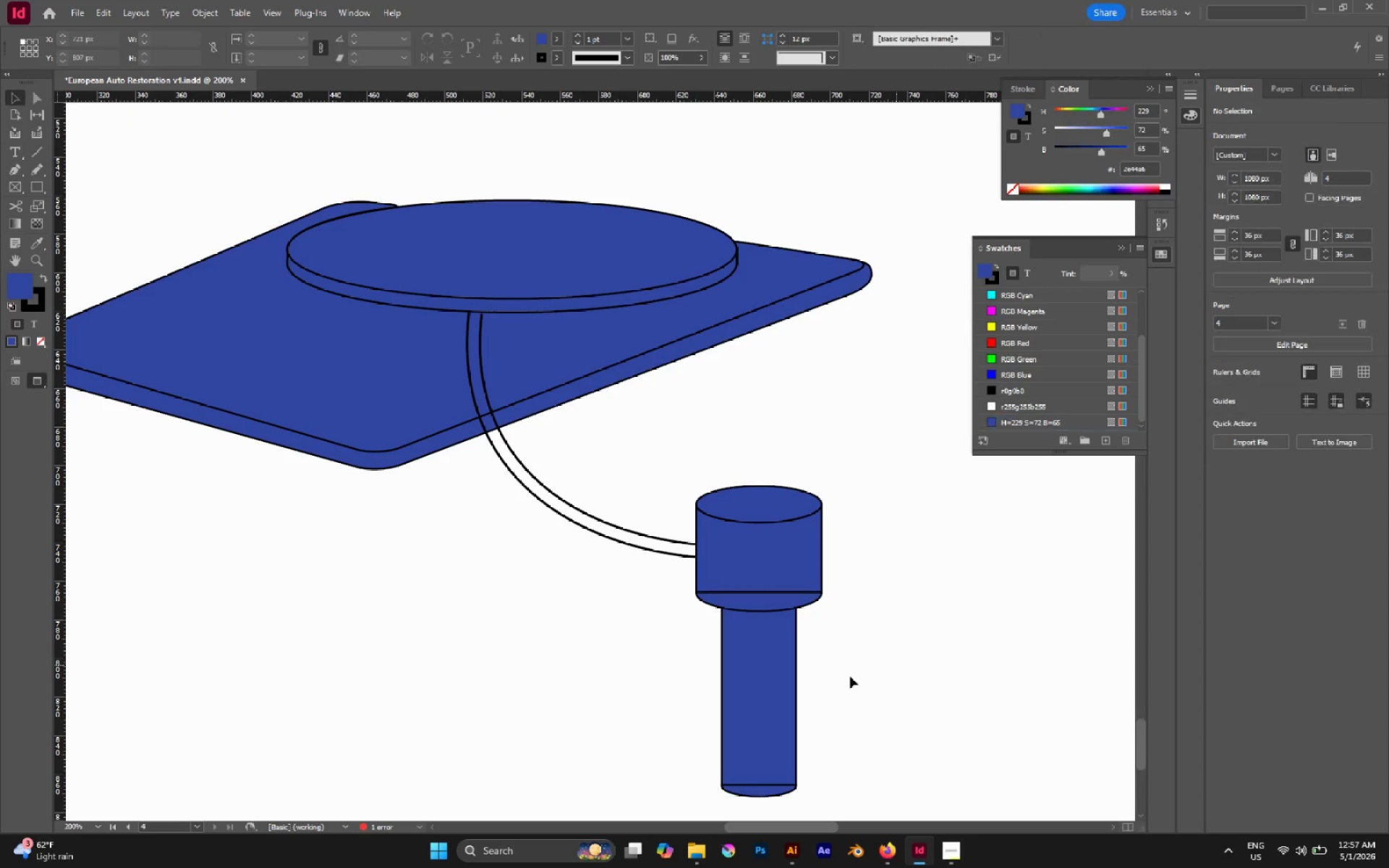 
hold_key(key=AltLeft, duration=0.53)
scroll: coordinate [841, 676], scroll_direction: down, amount: 3.0
 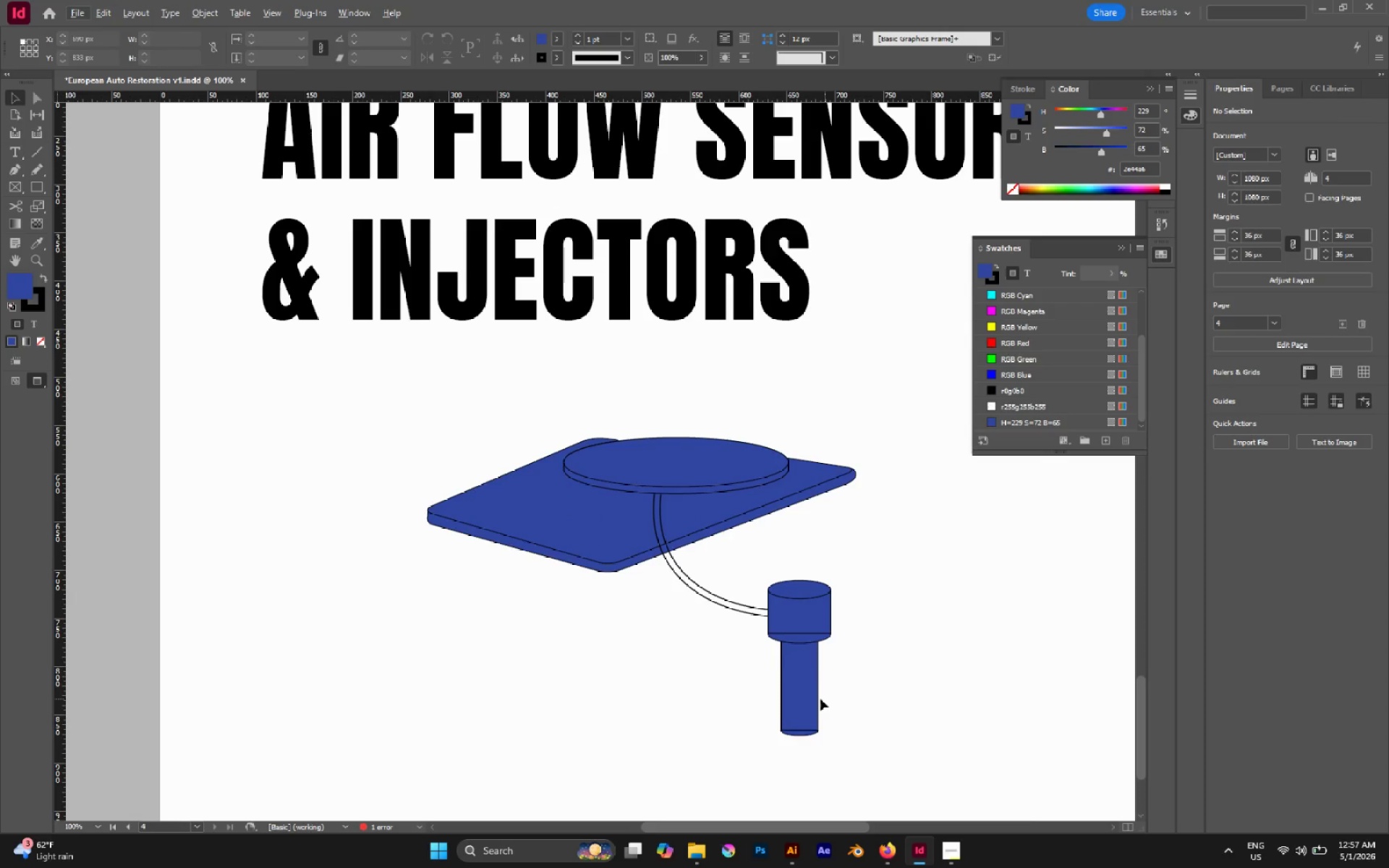 
left_click([816, 699])
 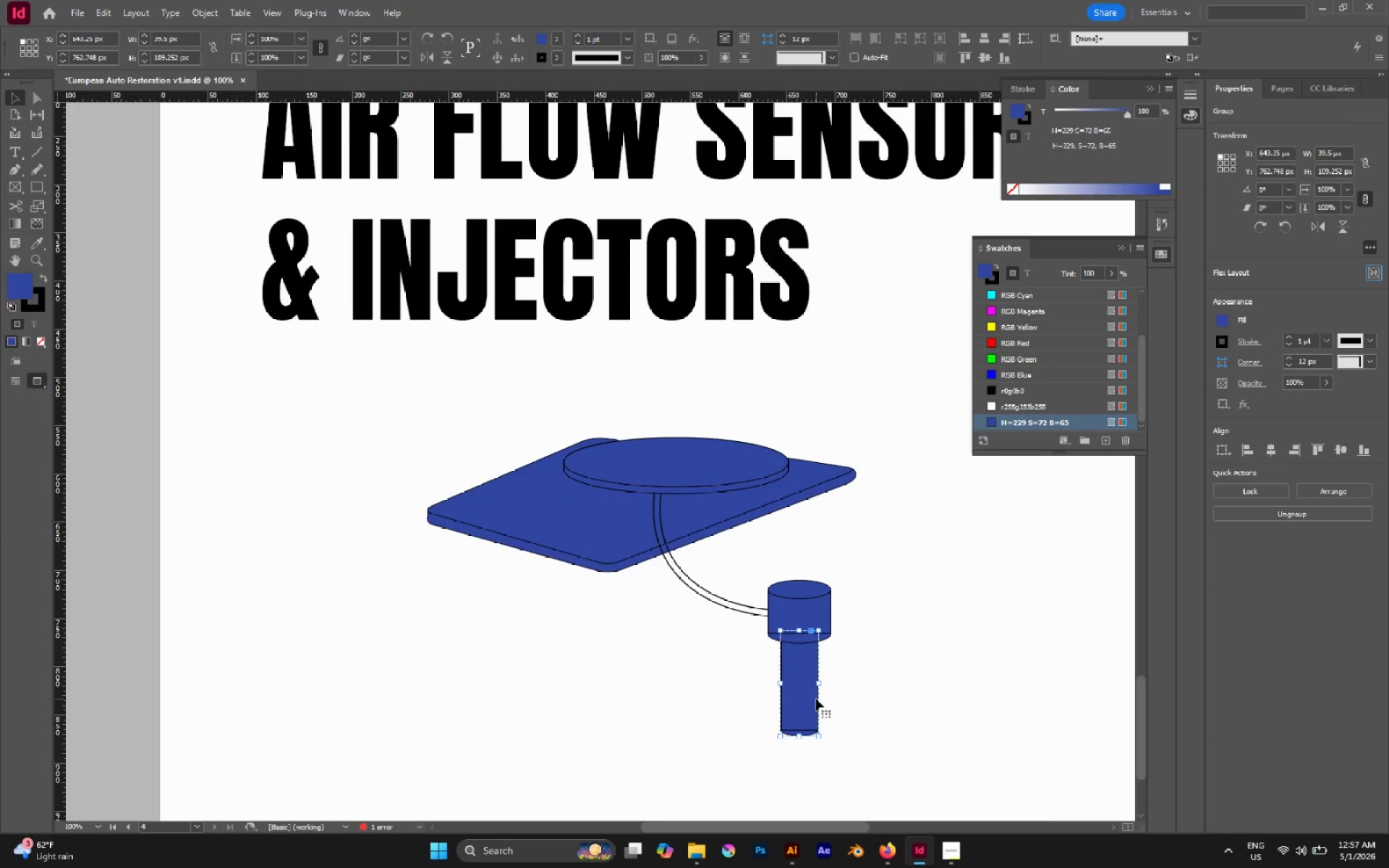 
key(A)
 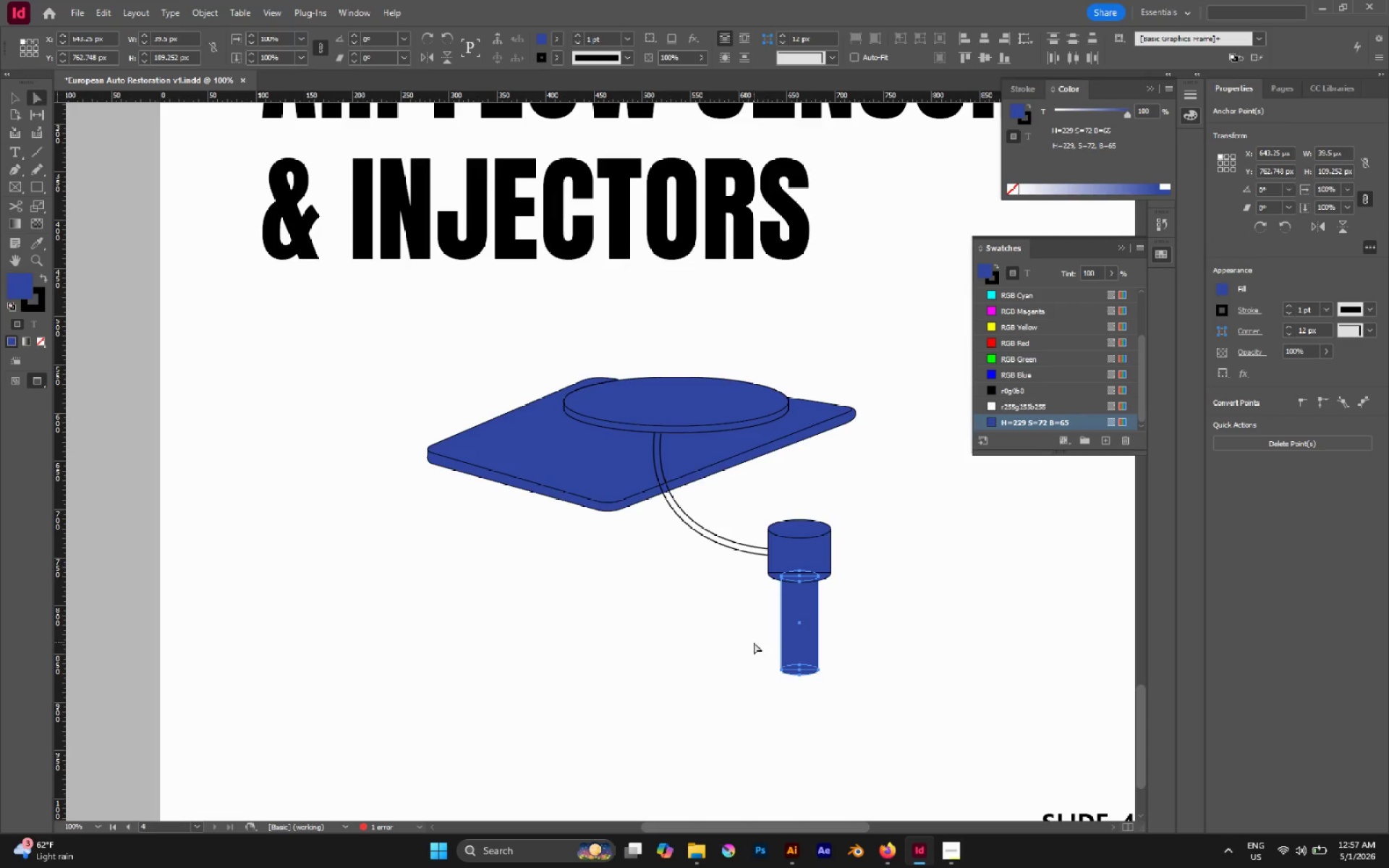 
scroll: coordinate [815, 708], scroll_direction: down, amount: 1.0
 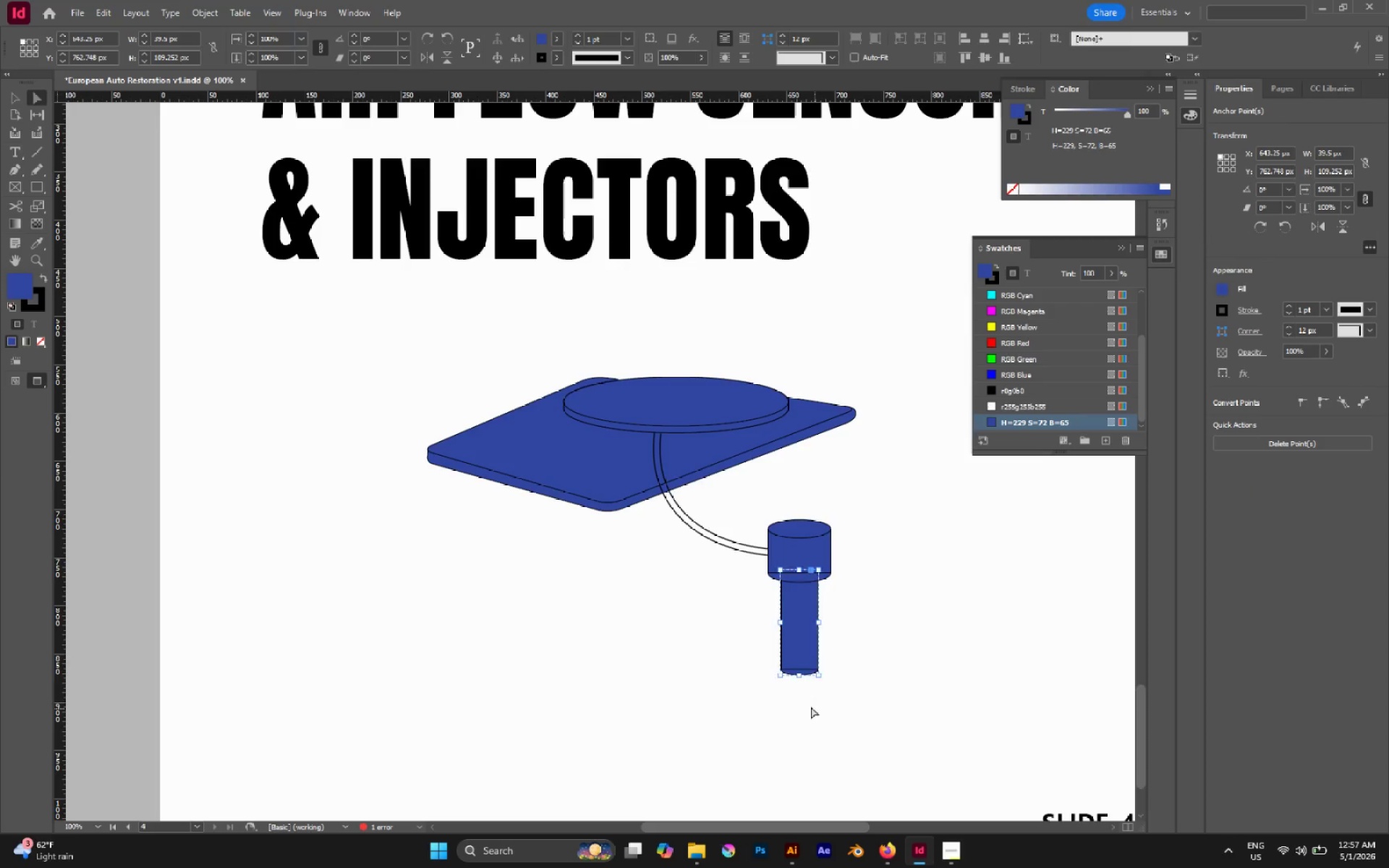 
left_click_drag(start_coordinate=[754, 642], to_coordinate=[867, 707])
 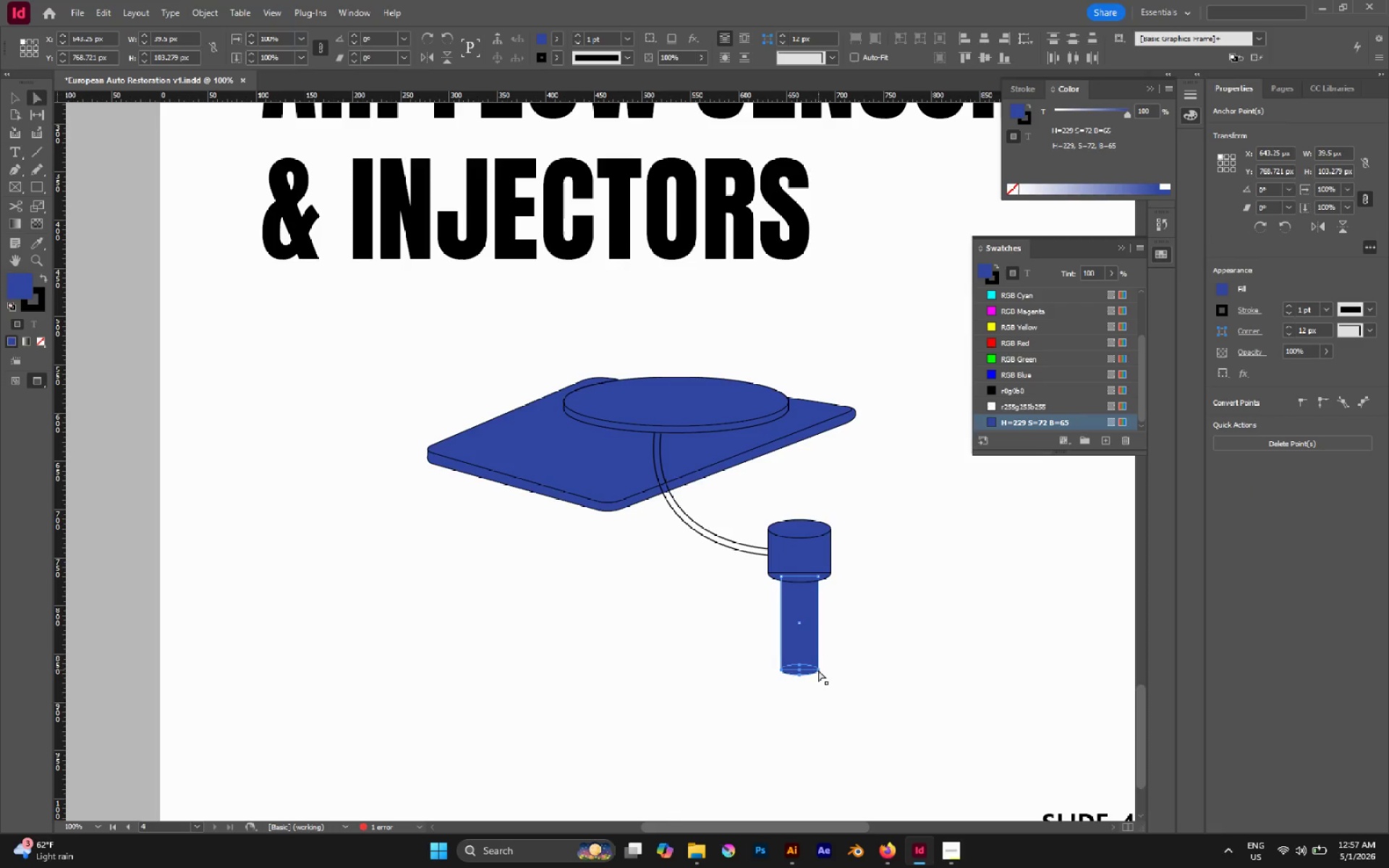 
left_click_drag(start_coordinate=[816, 670], to_coordinate=[814, 636])
 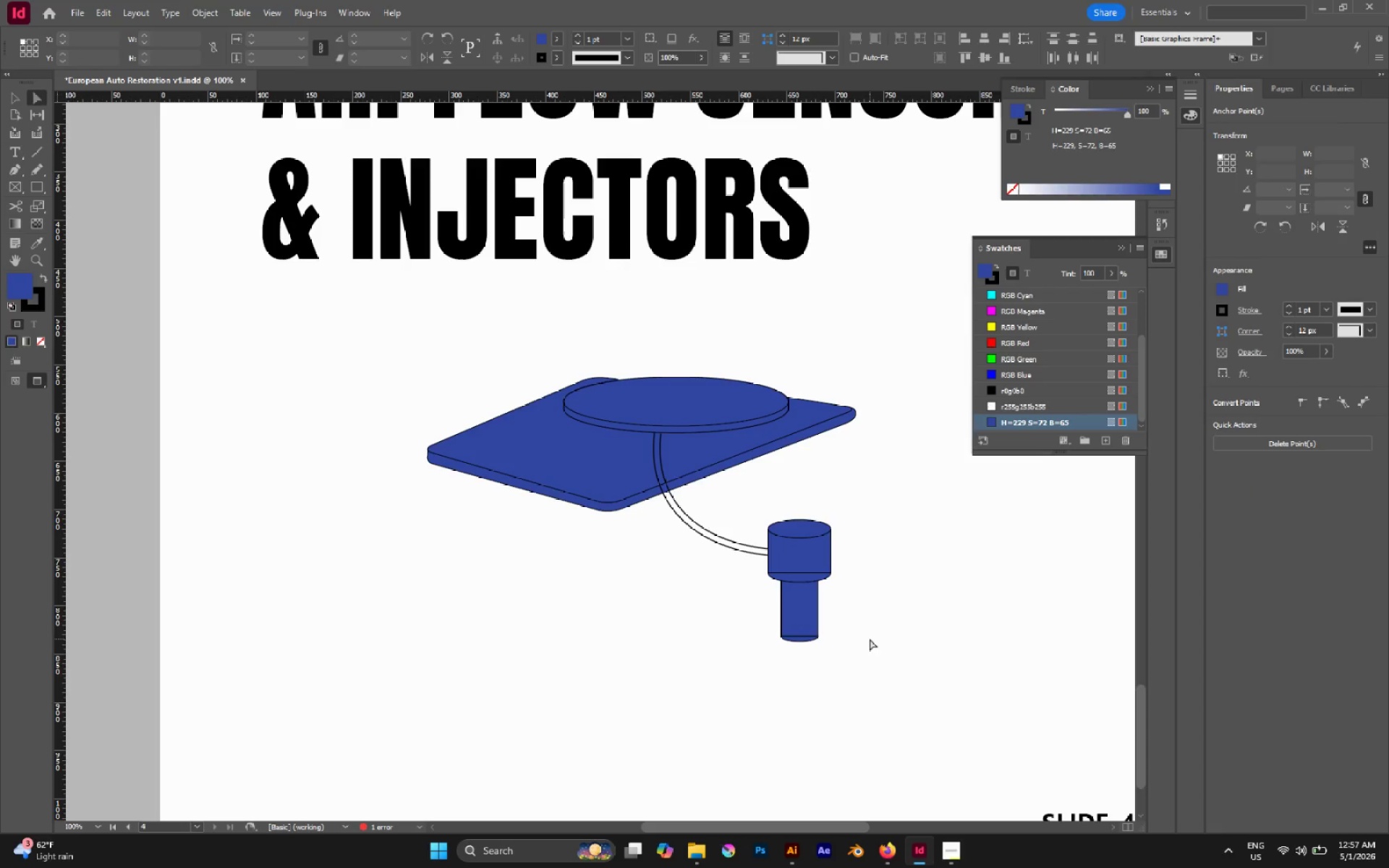 
hold_key(key=ShiftLeft, duration=1.48)
 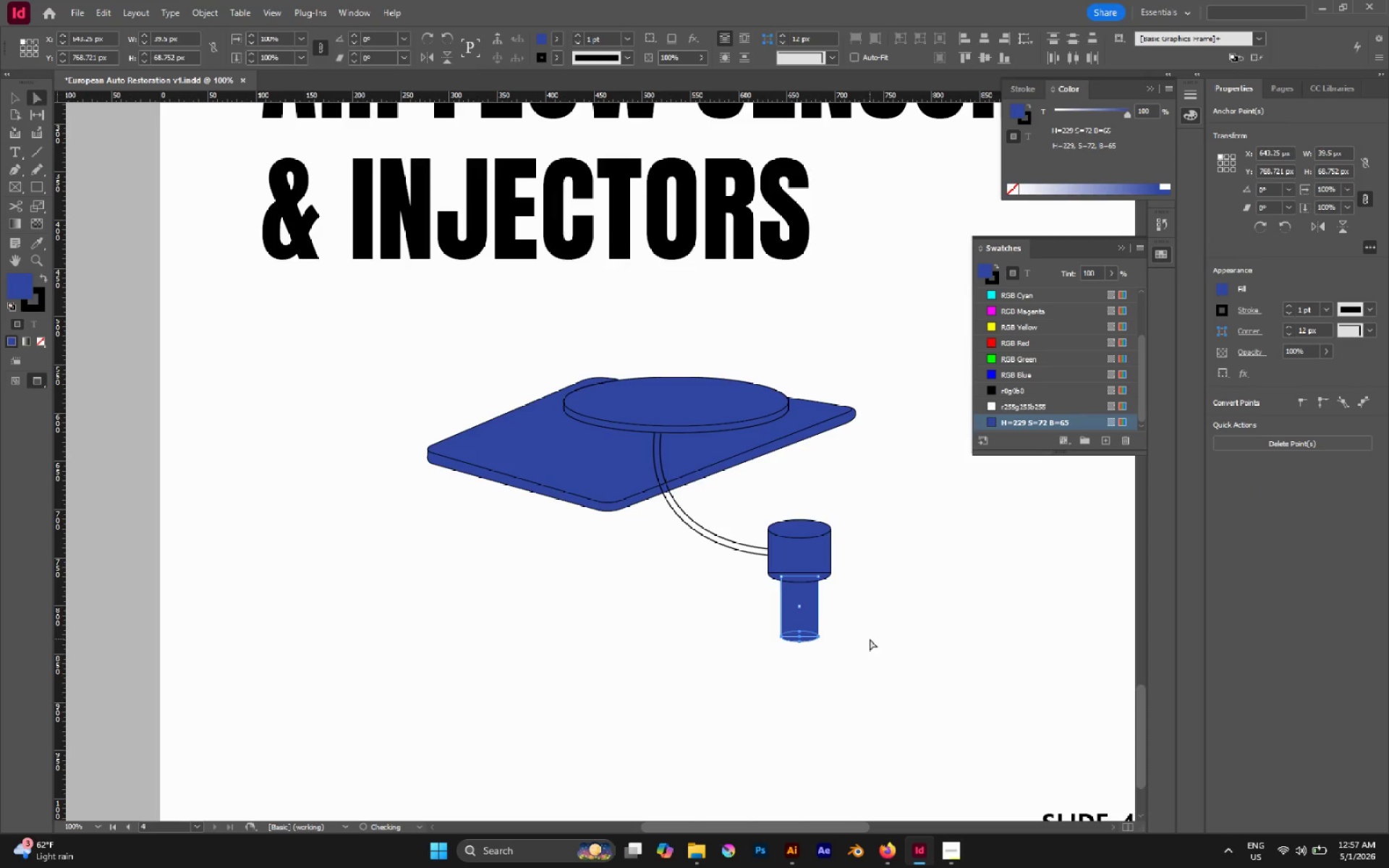 
left_click([870, 639])
 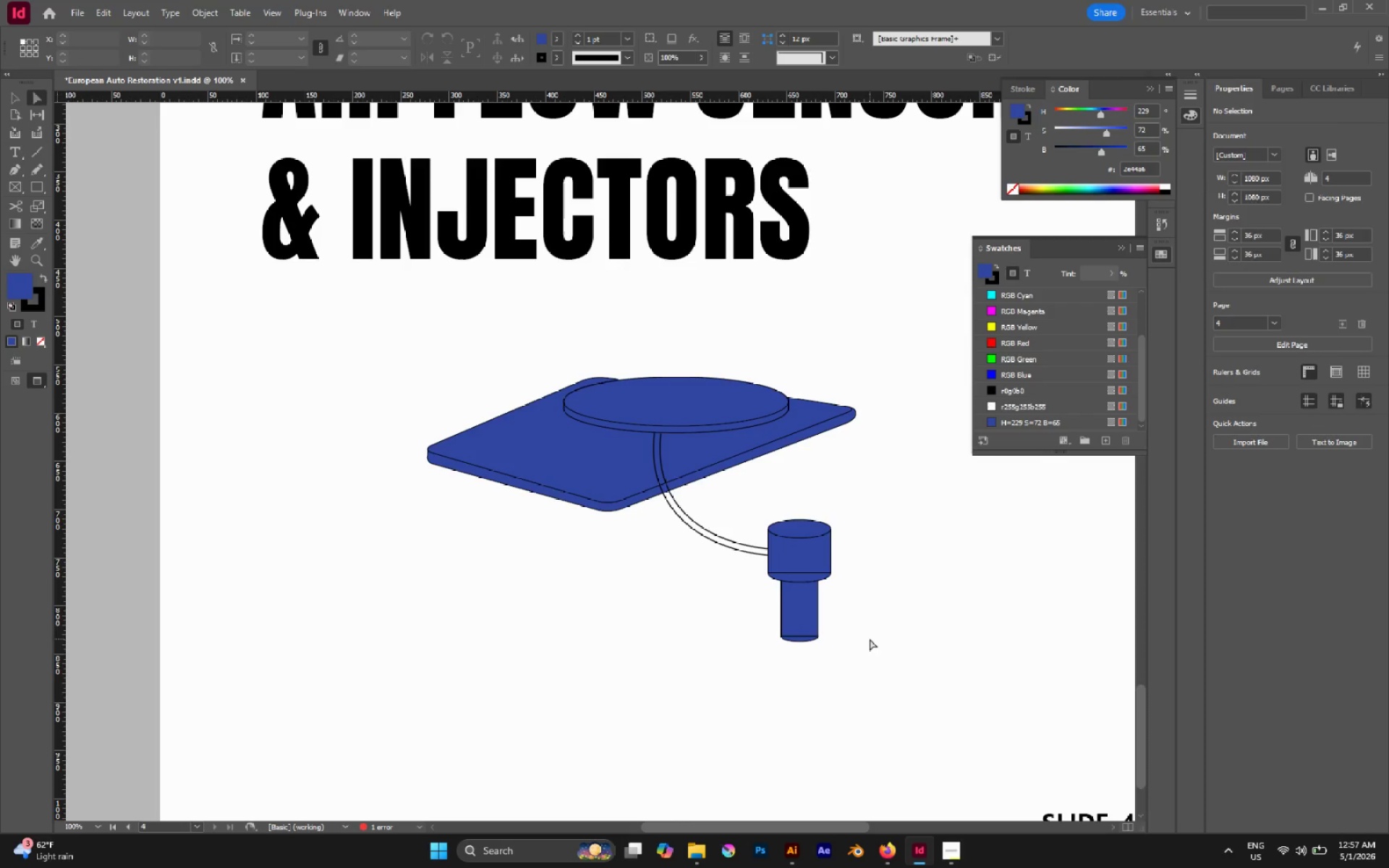 
key(V)
 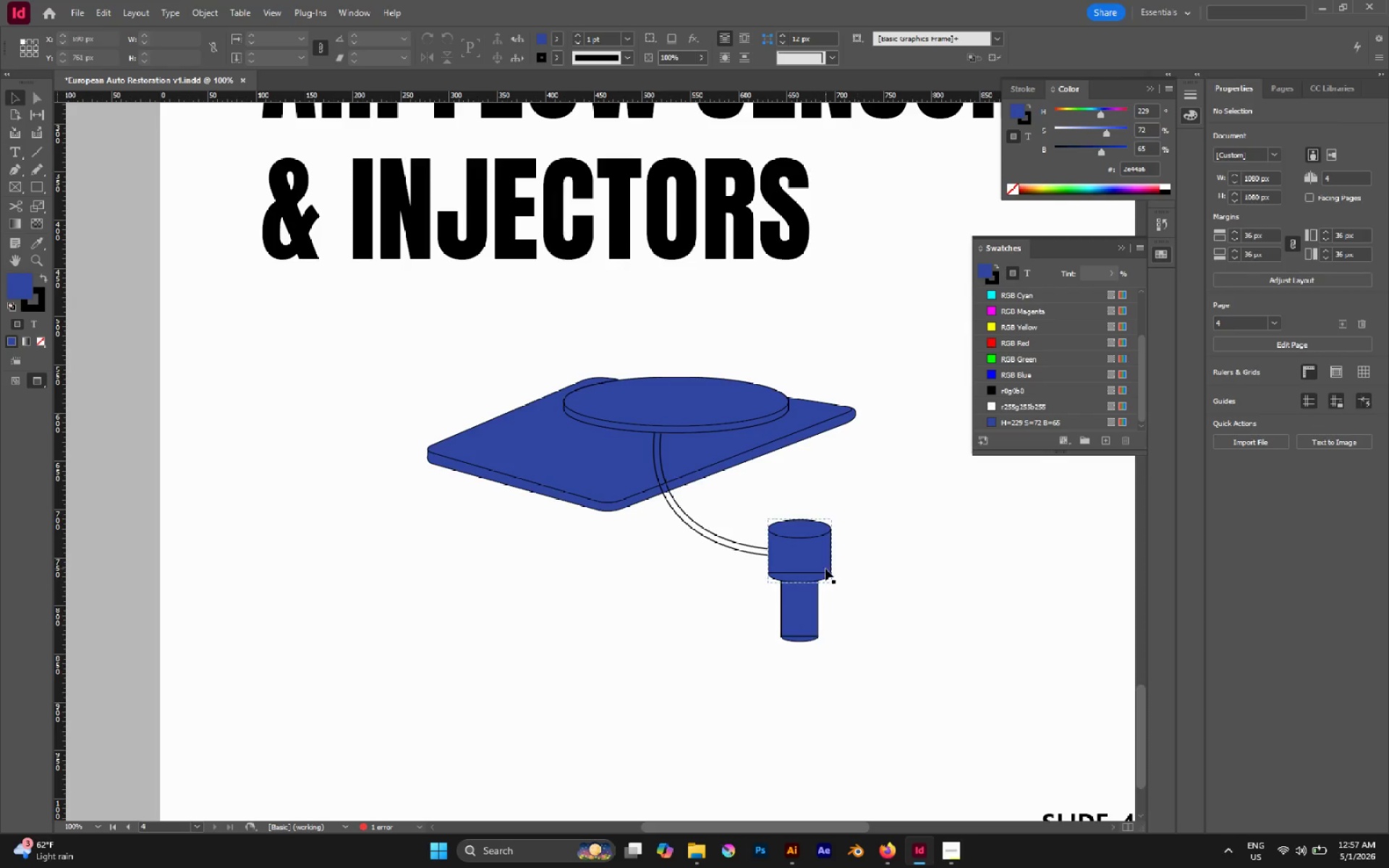 
left_click([825, 569])
 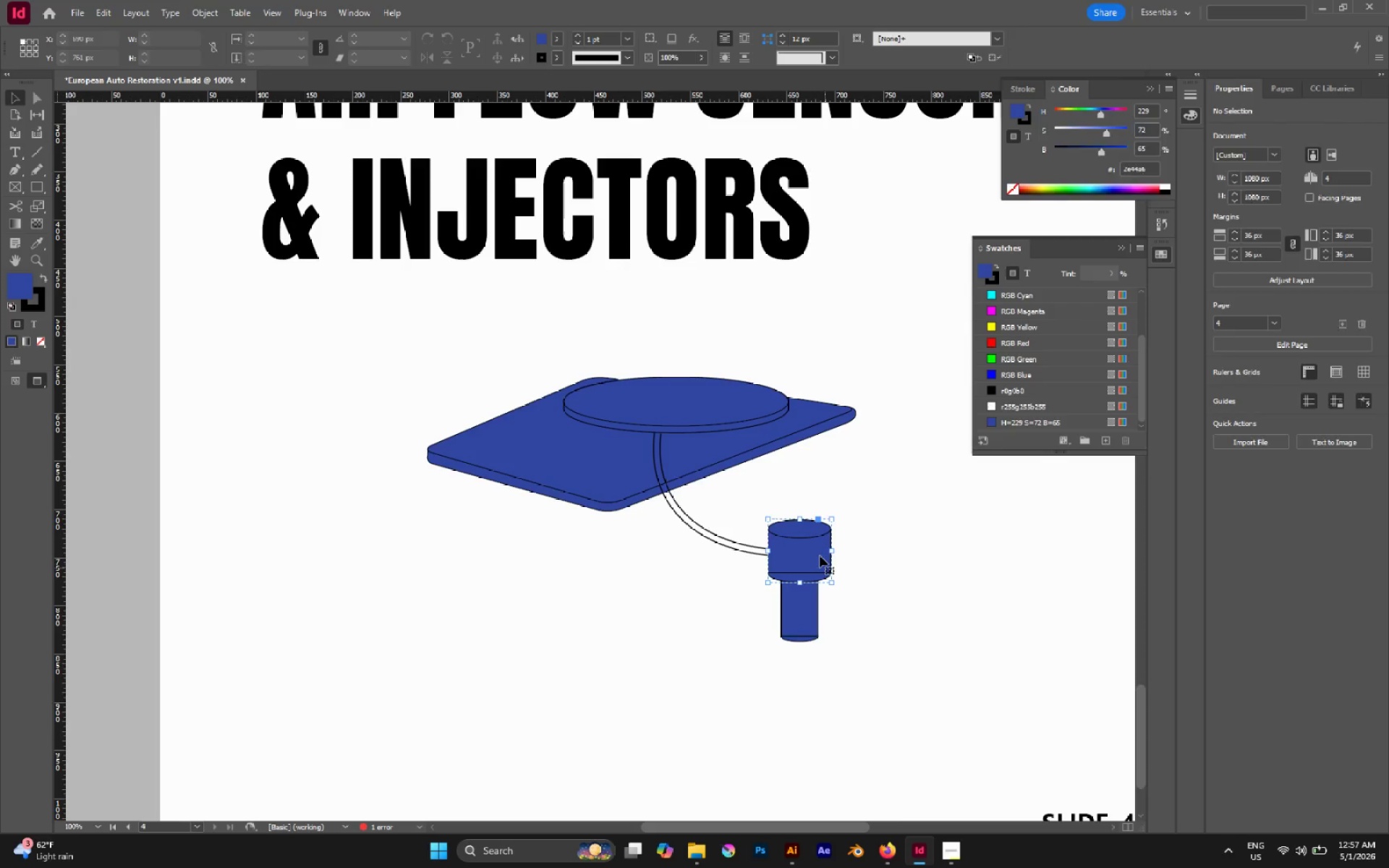 
hold_key(key=AltLeft, duration=1.33)
left_click_drag(start_coordinate=[820, 555], to_coordinate=[820, 667])
 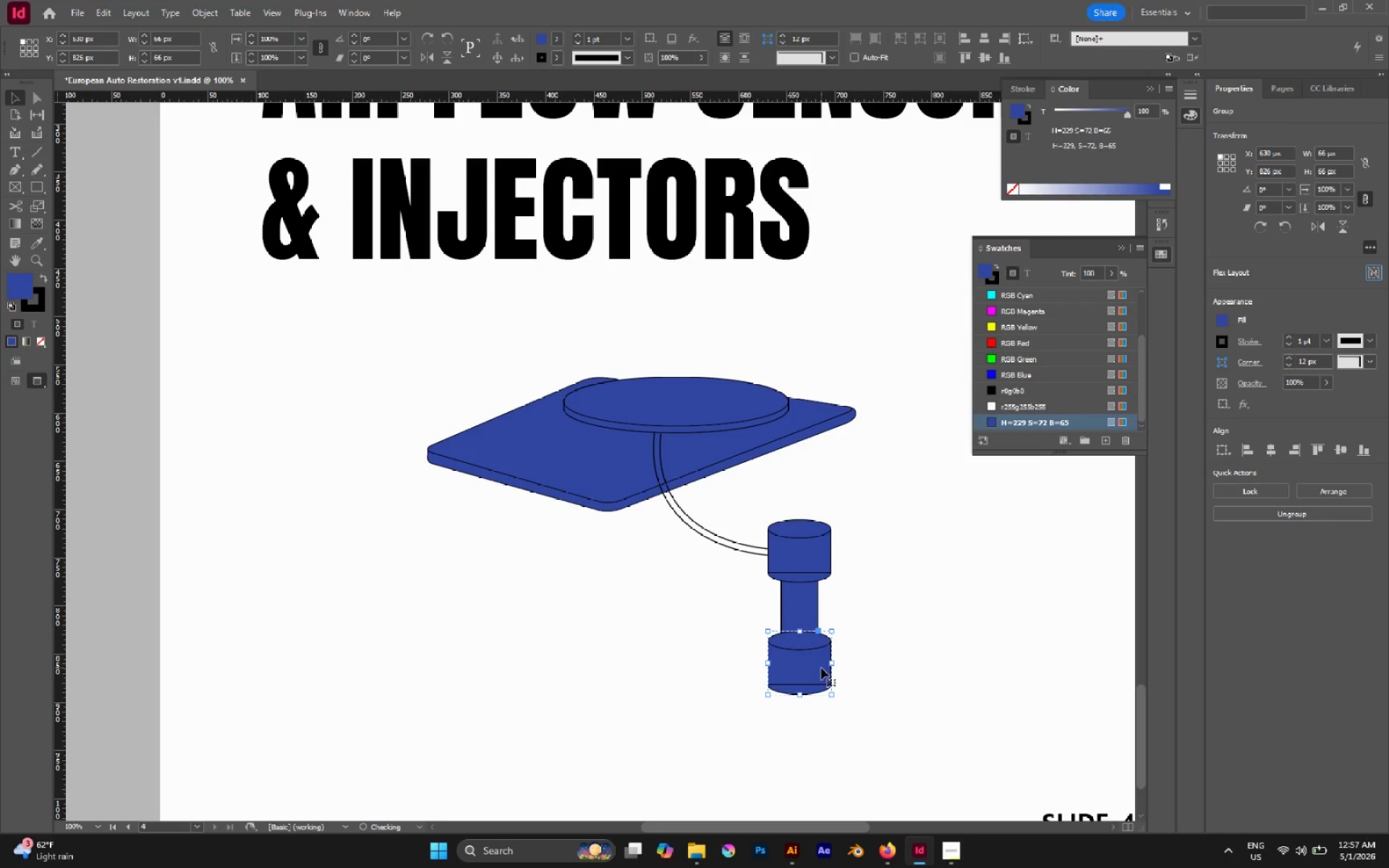 
hold_key(key=ShiftLeft, duration=0.95)
 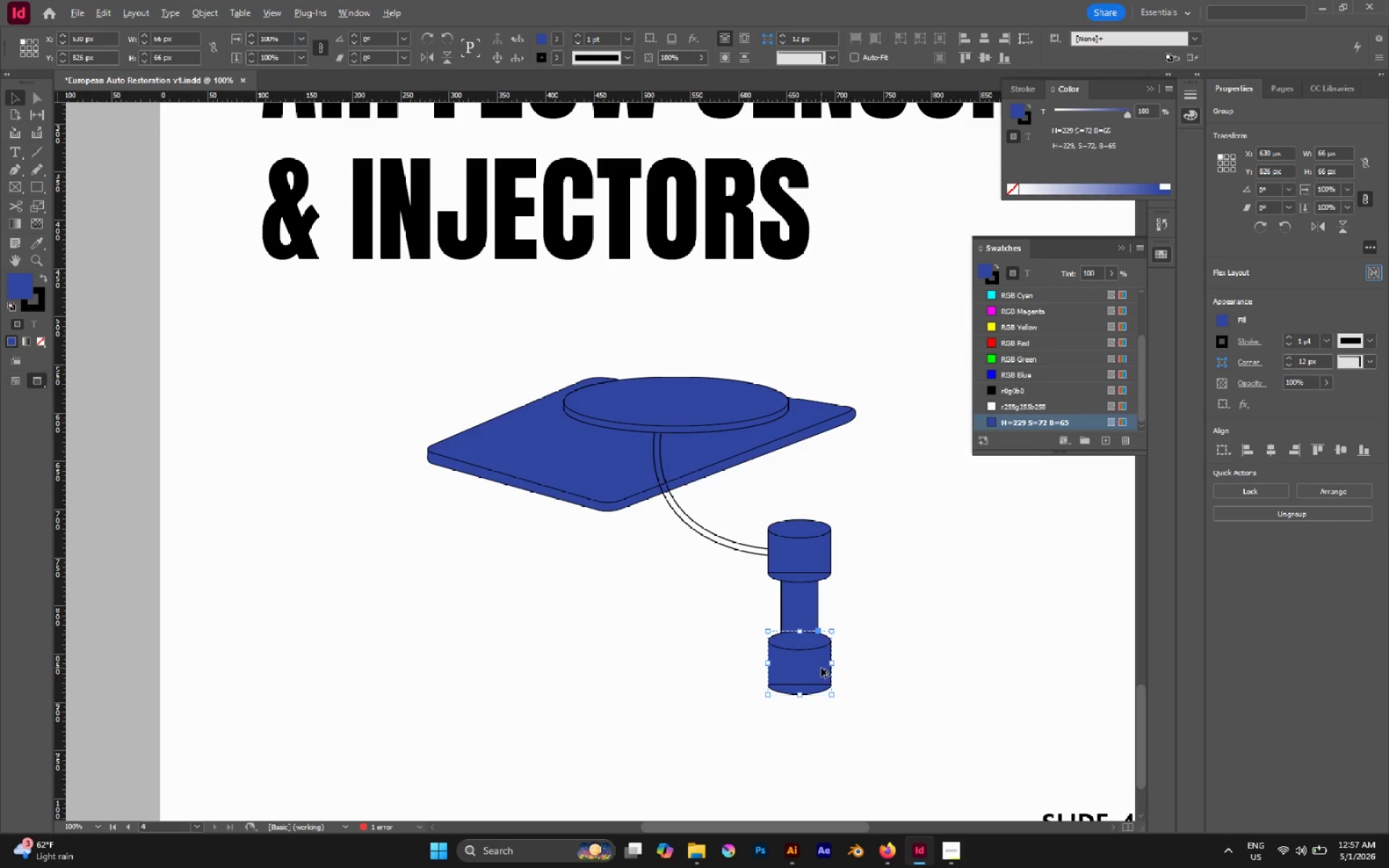 
hold_key(key=AltLeft, duration=0.42)
scroll: coordinate [821, 668], scroll_direction: up, amount: 1.0
 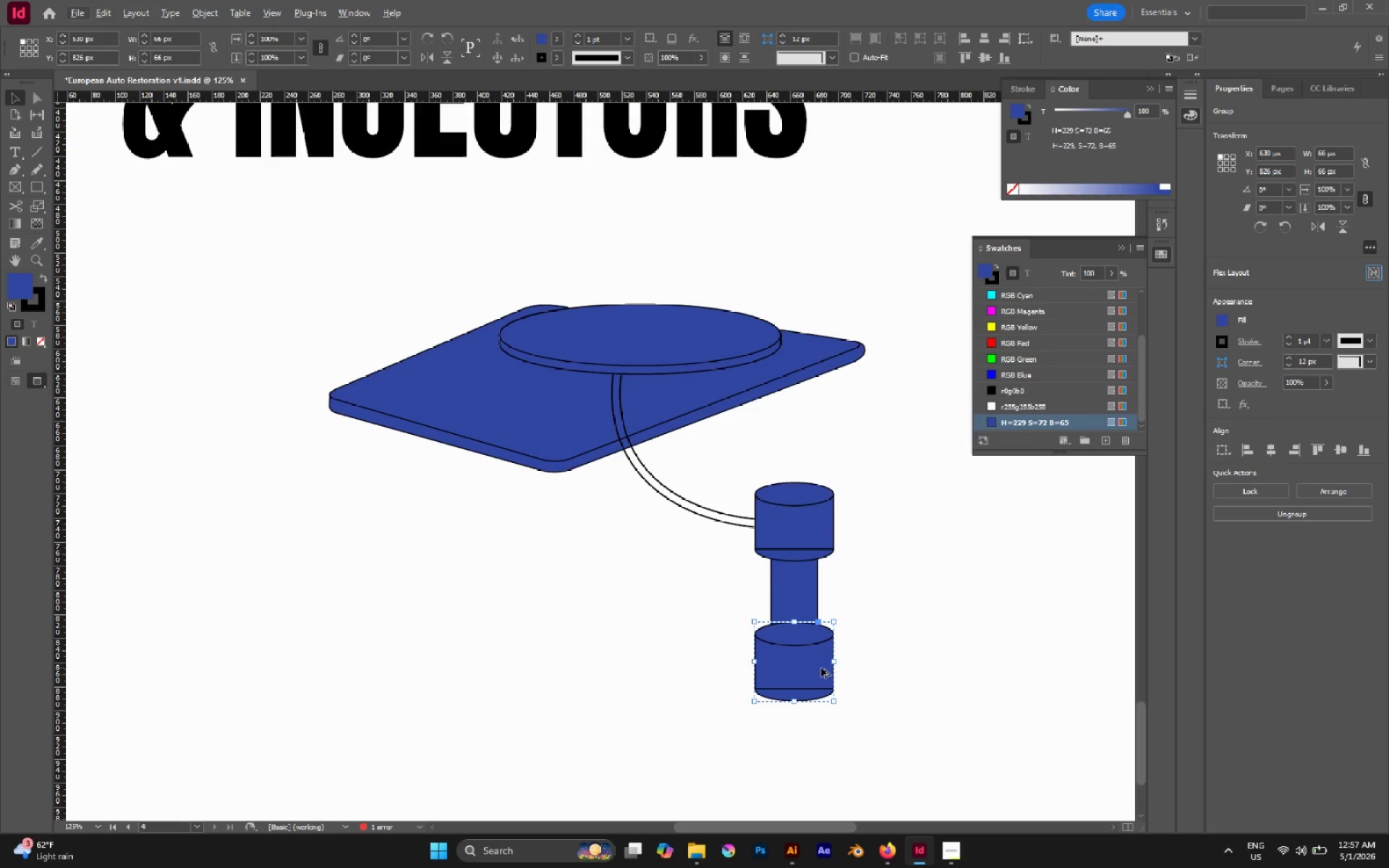 
key(Control+Shift+BracketLeft)
 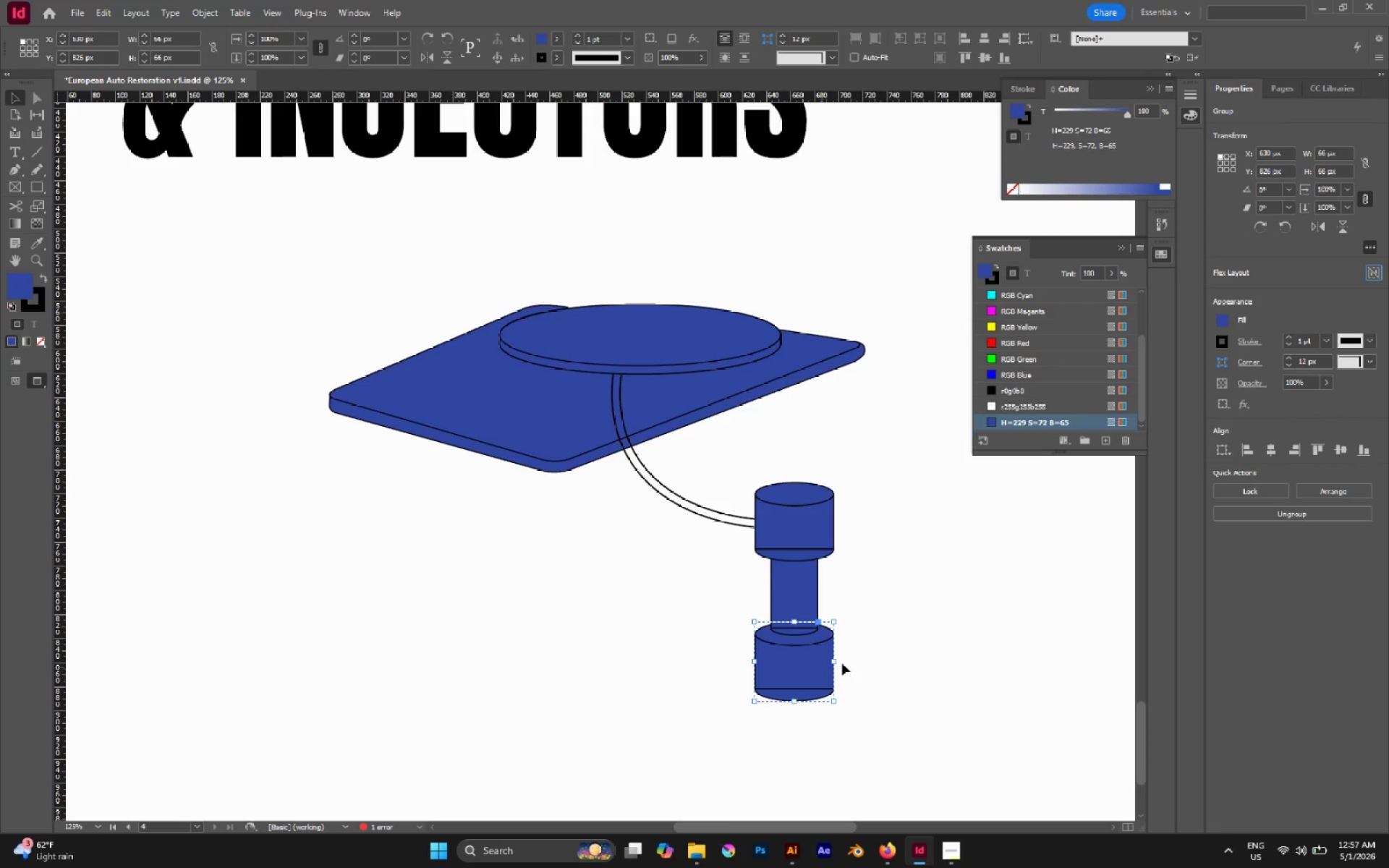 
left_click([943, 623])
 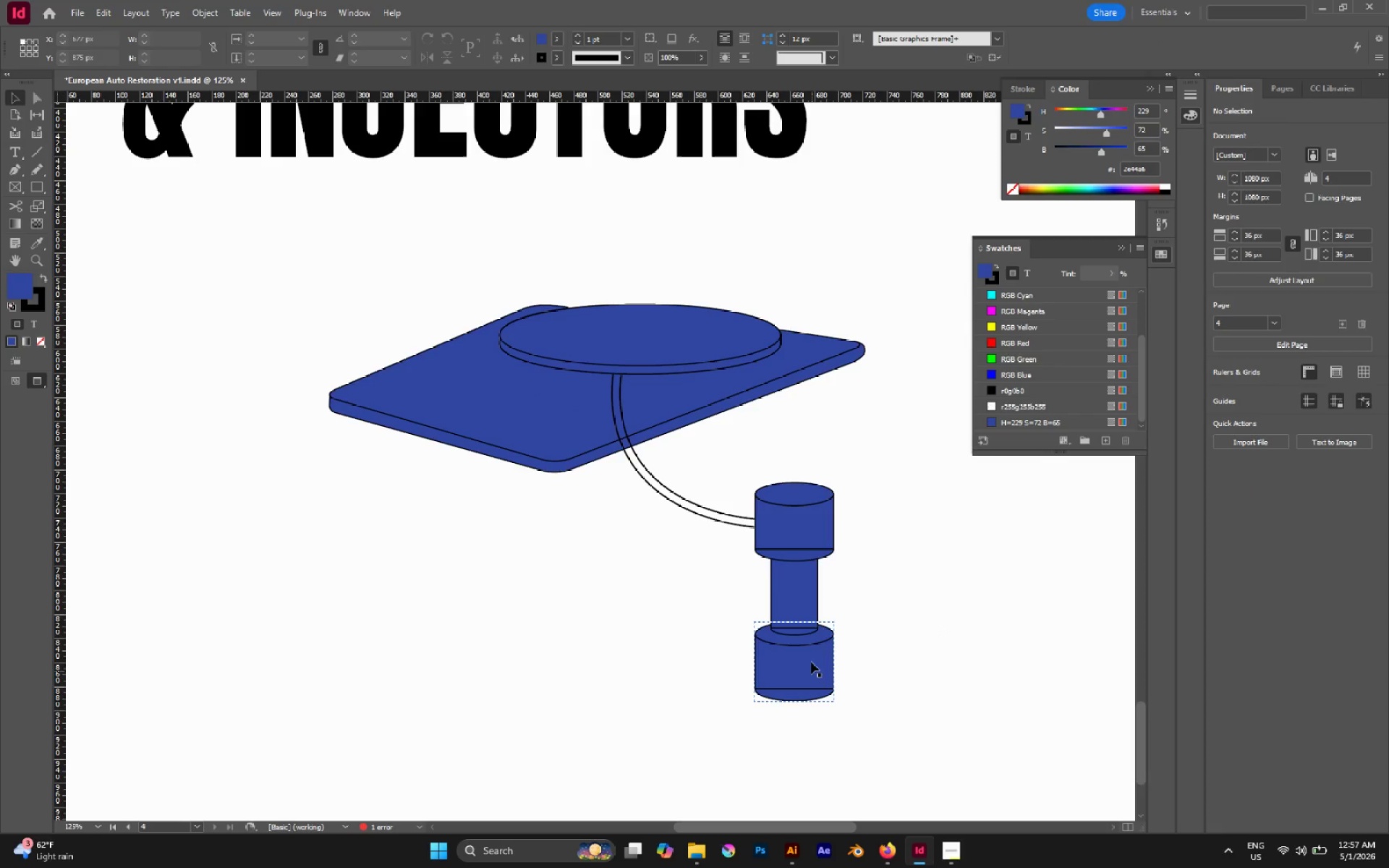 
hold_key(key=AltLeft, duration=0.39)
 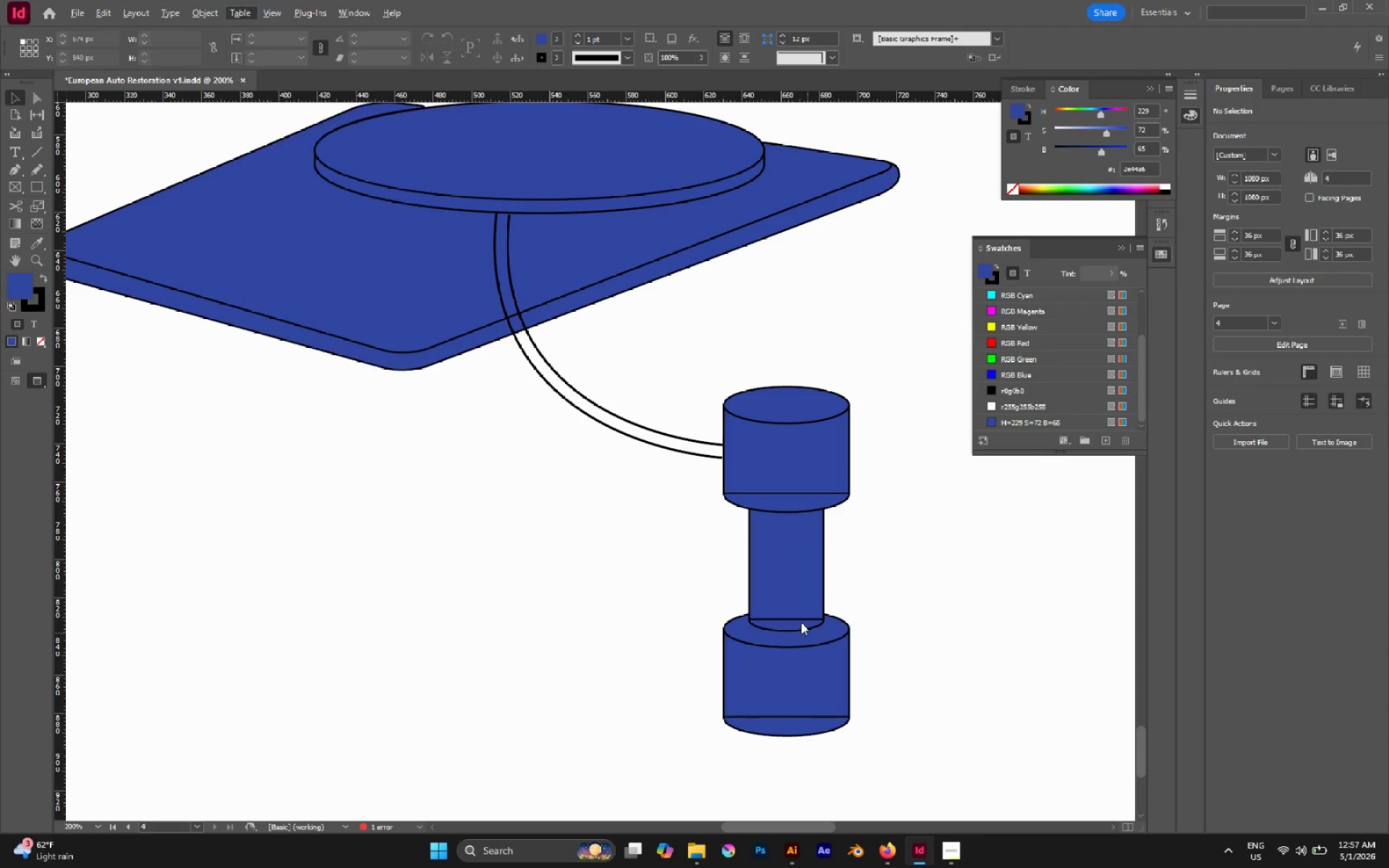 
key(A)
 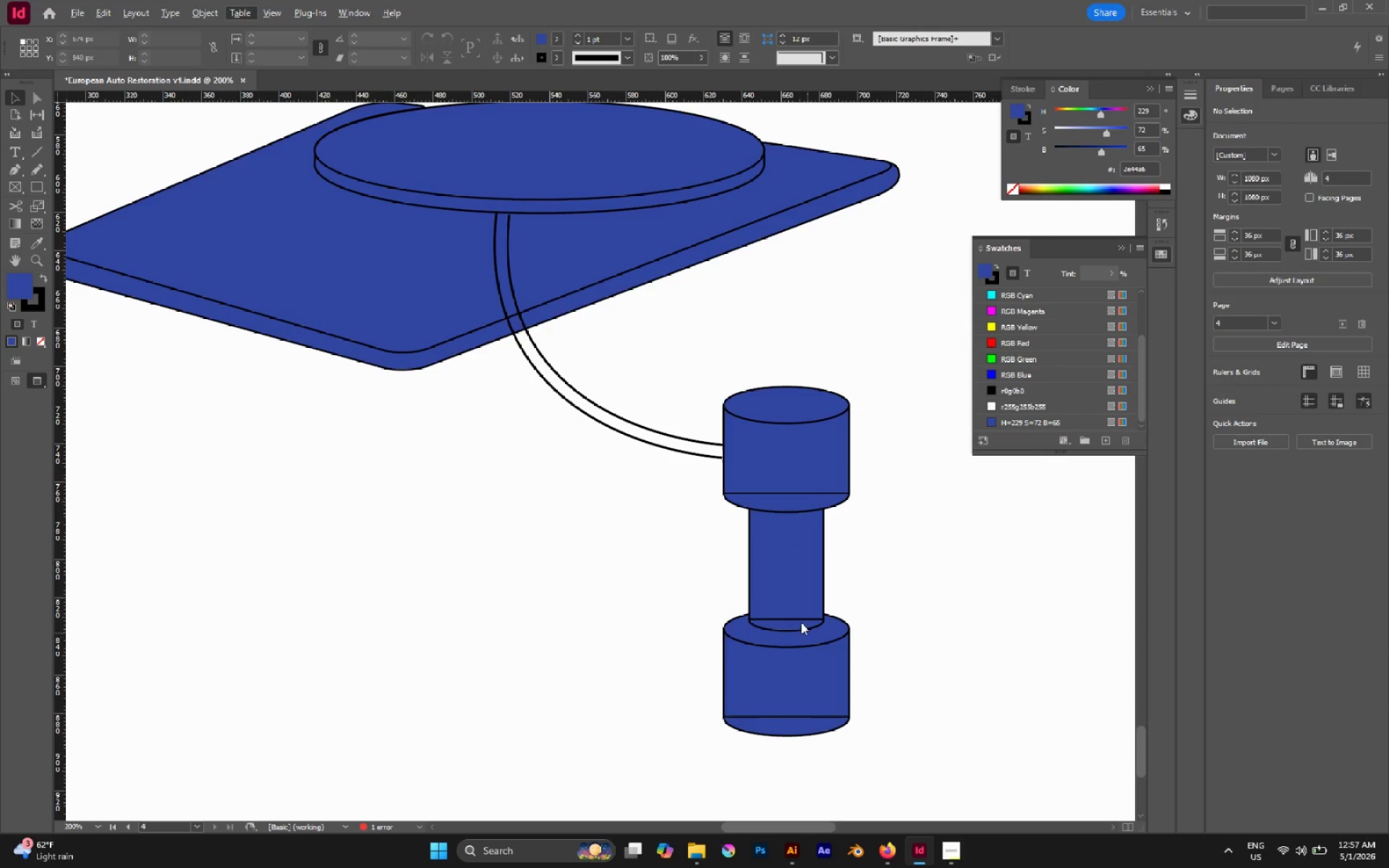 
scroll: coordinate [810, 643], scroll_direction: up, amount: 3.0
 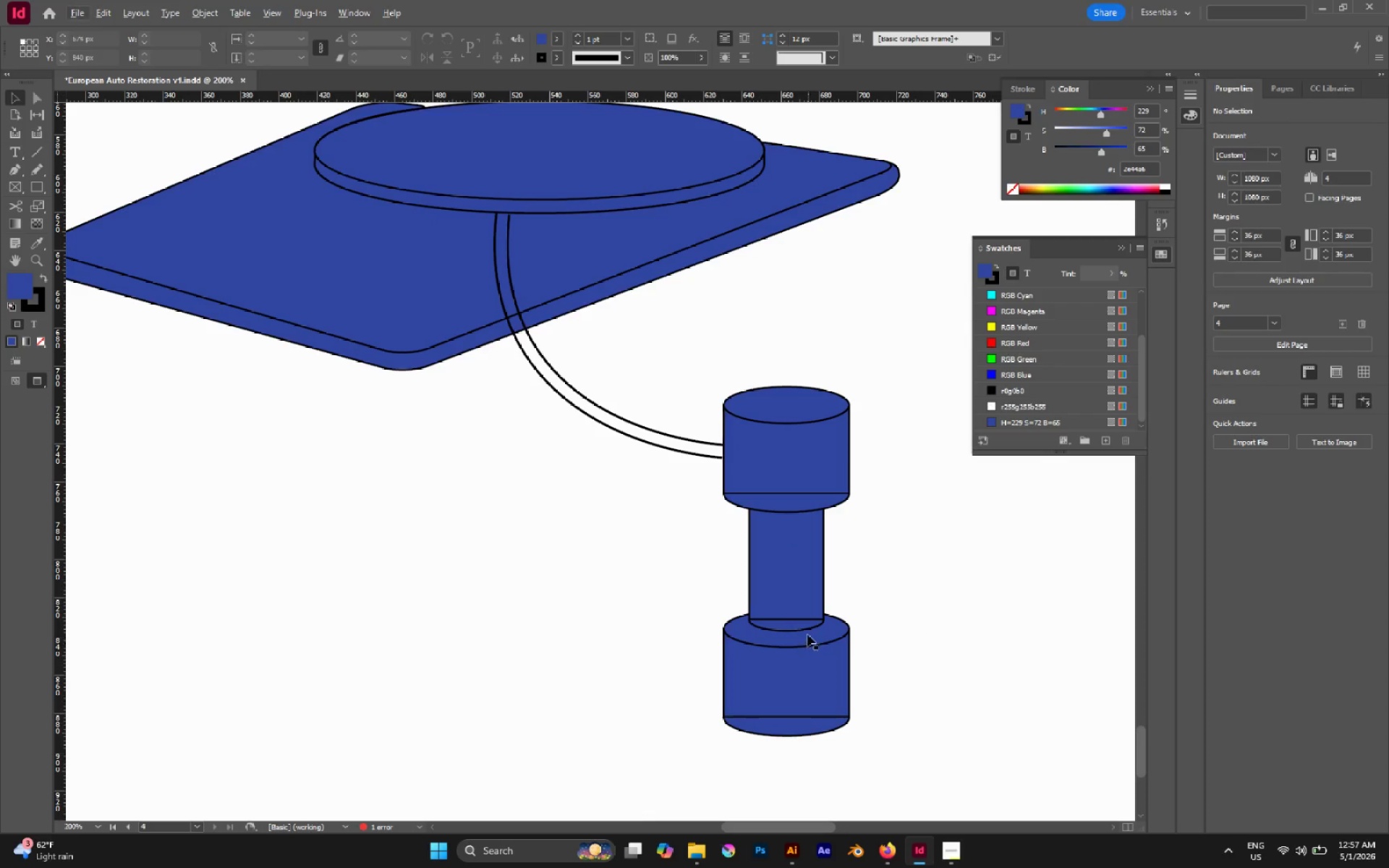 
left_click([801, 622])
 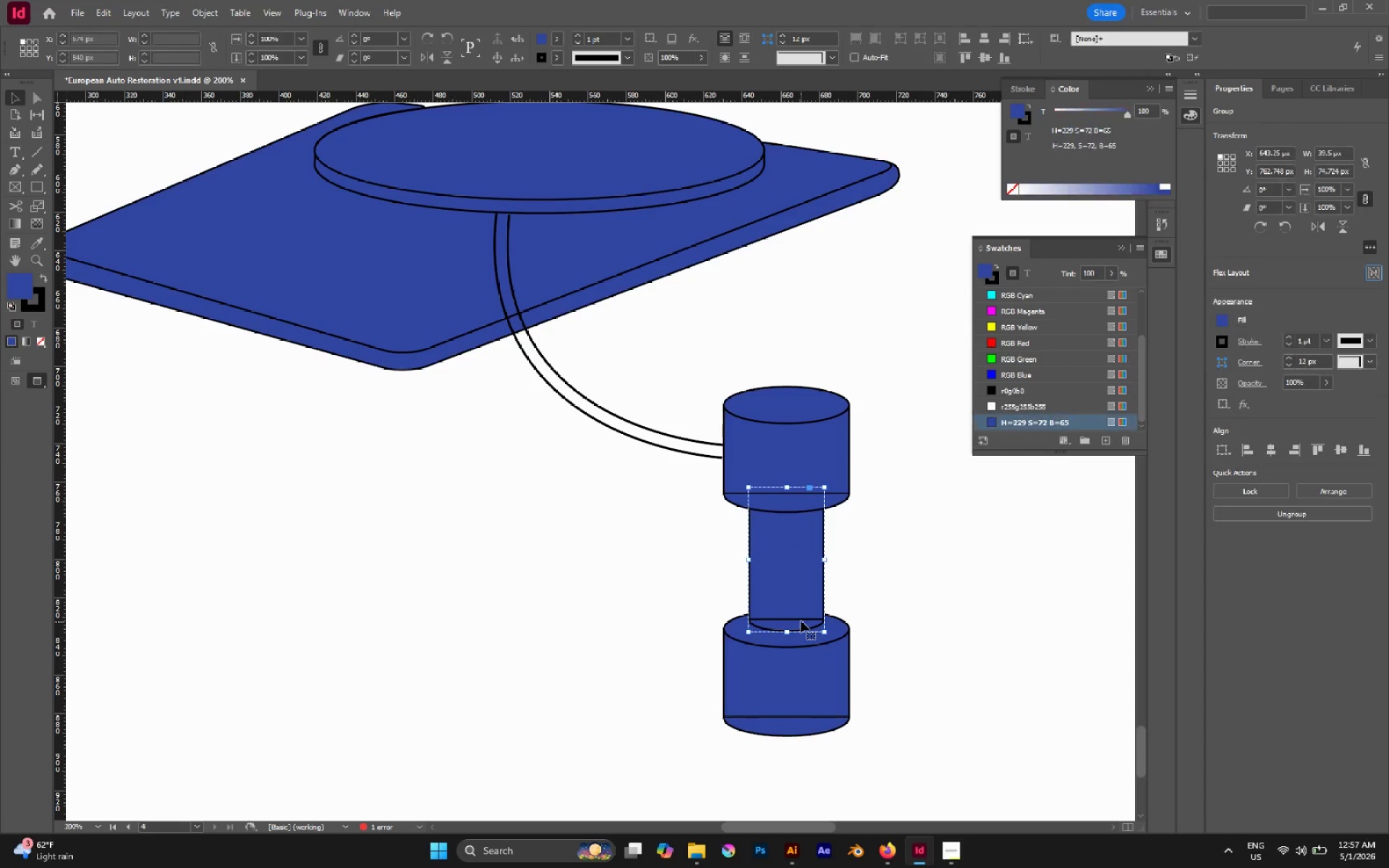 
left_click([801, 621])
 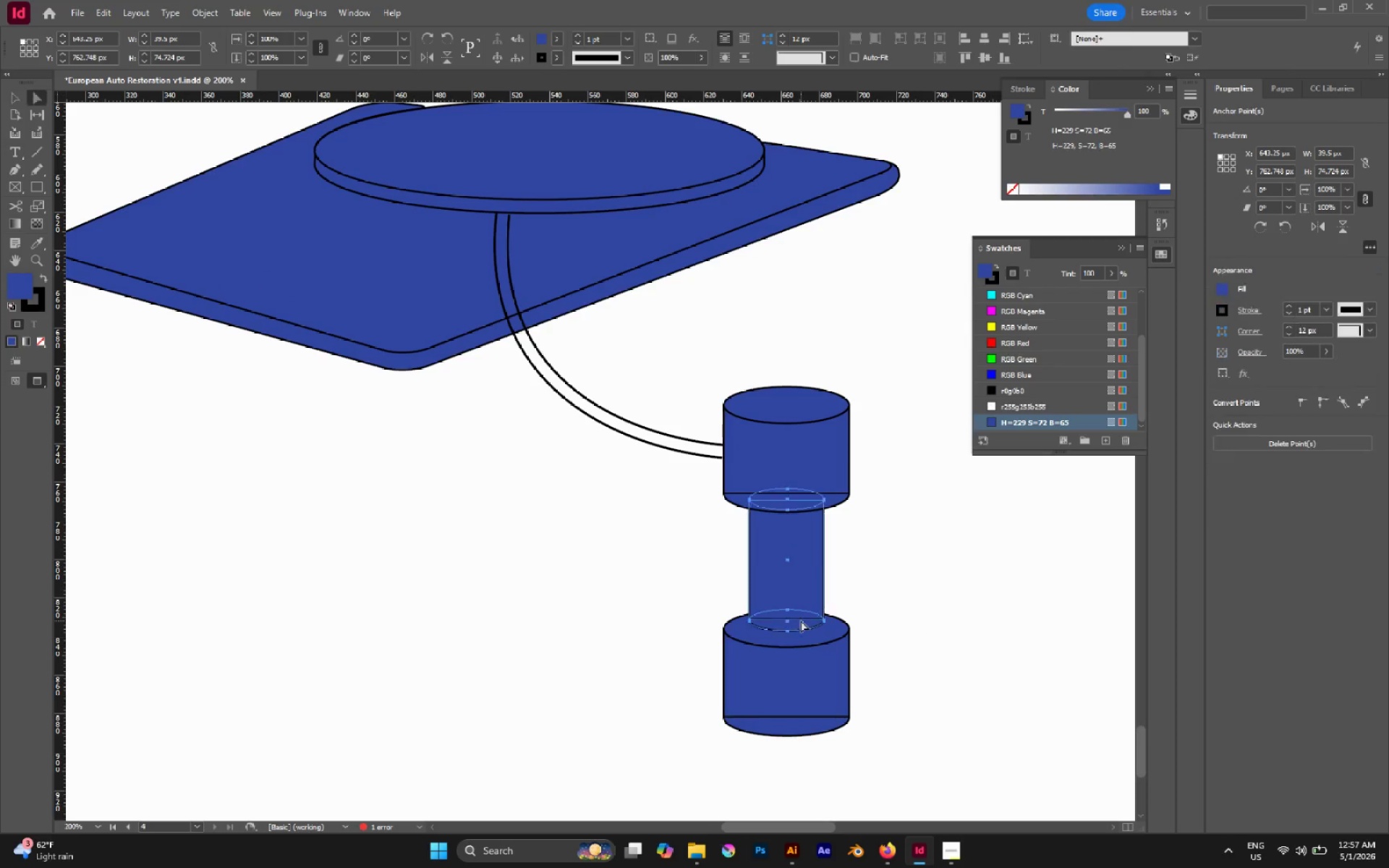 
key(A)
 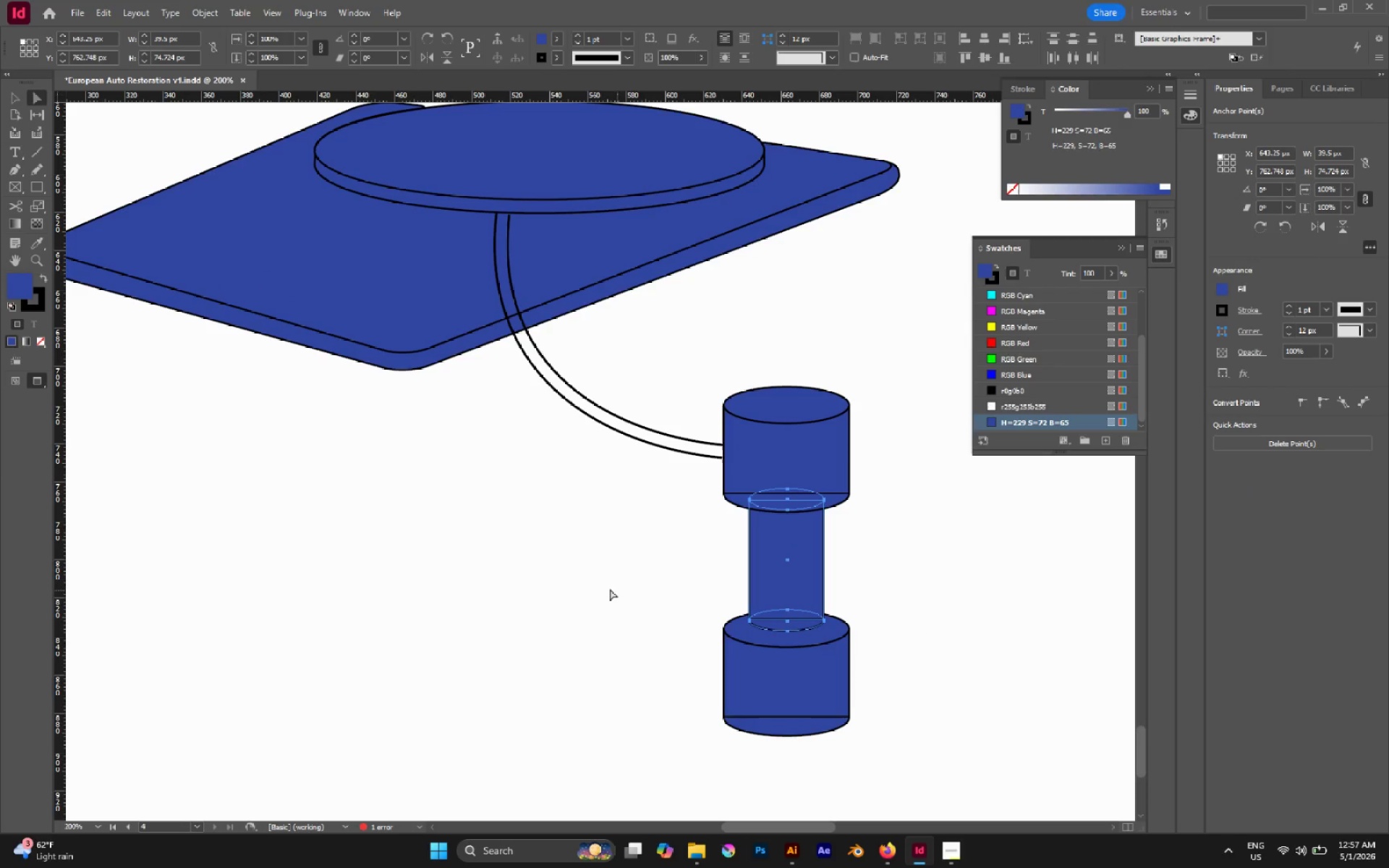 
left_click([610, 589])
 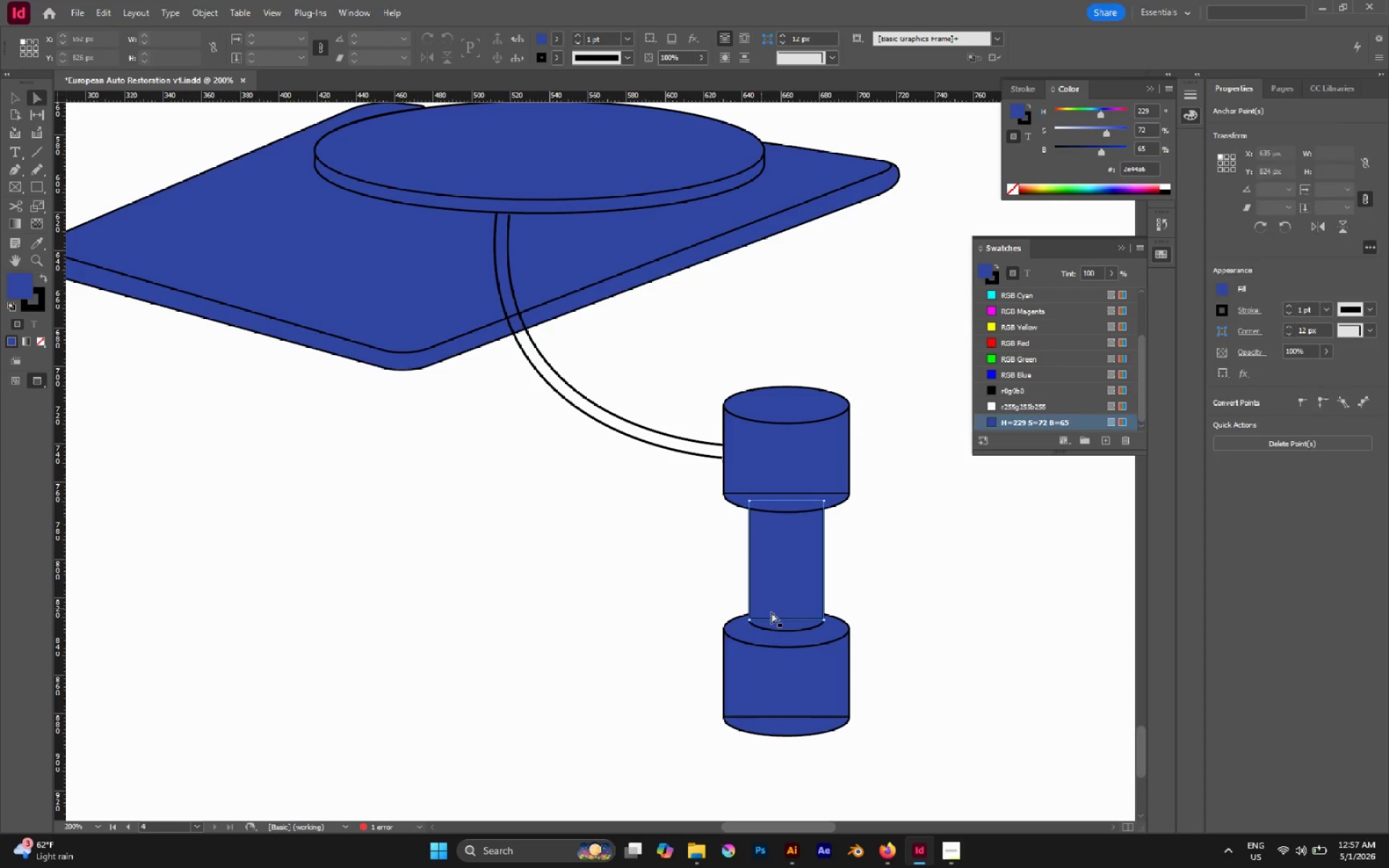 
hold_key(key=AltLeft, duration=0.97)
scroll: coordinate [778, 616], scroll_direction: up, amount: 1.0
 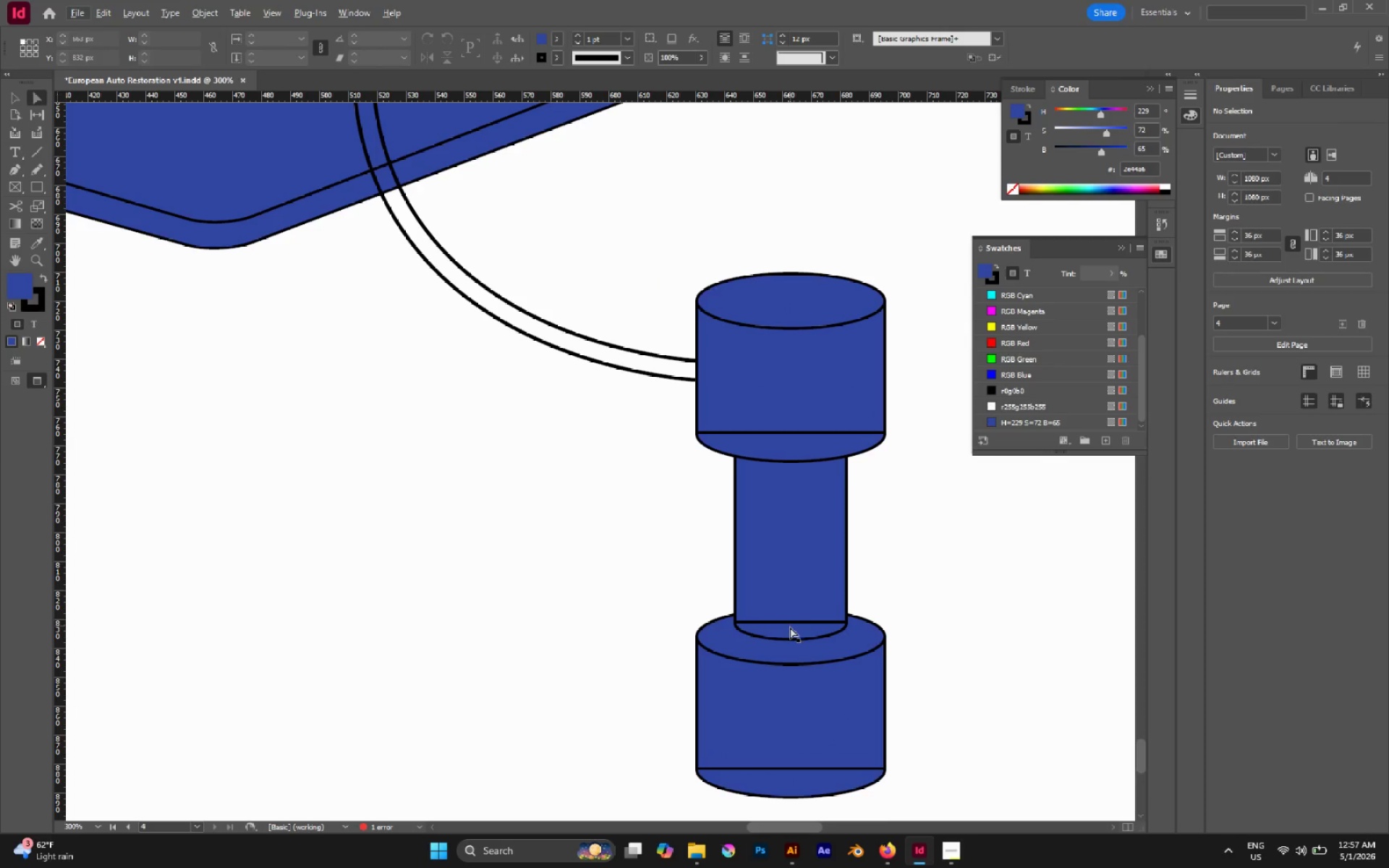 
left_click([790, 628])
 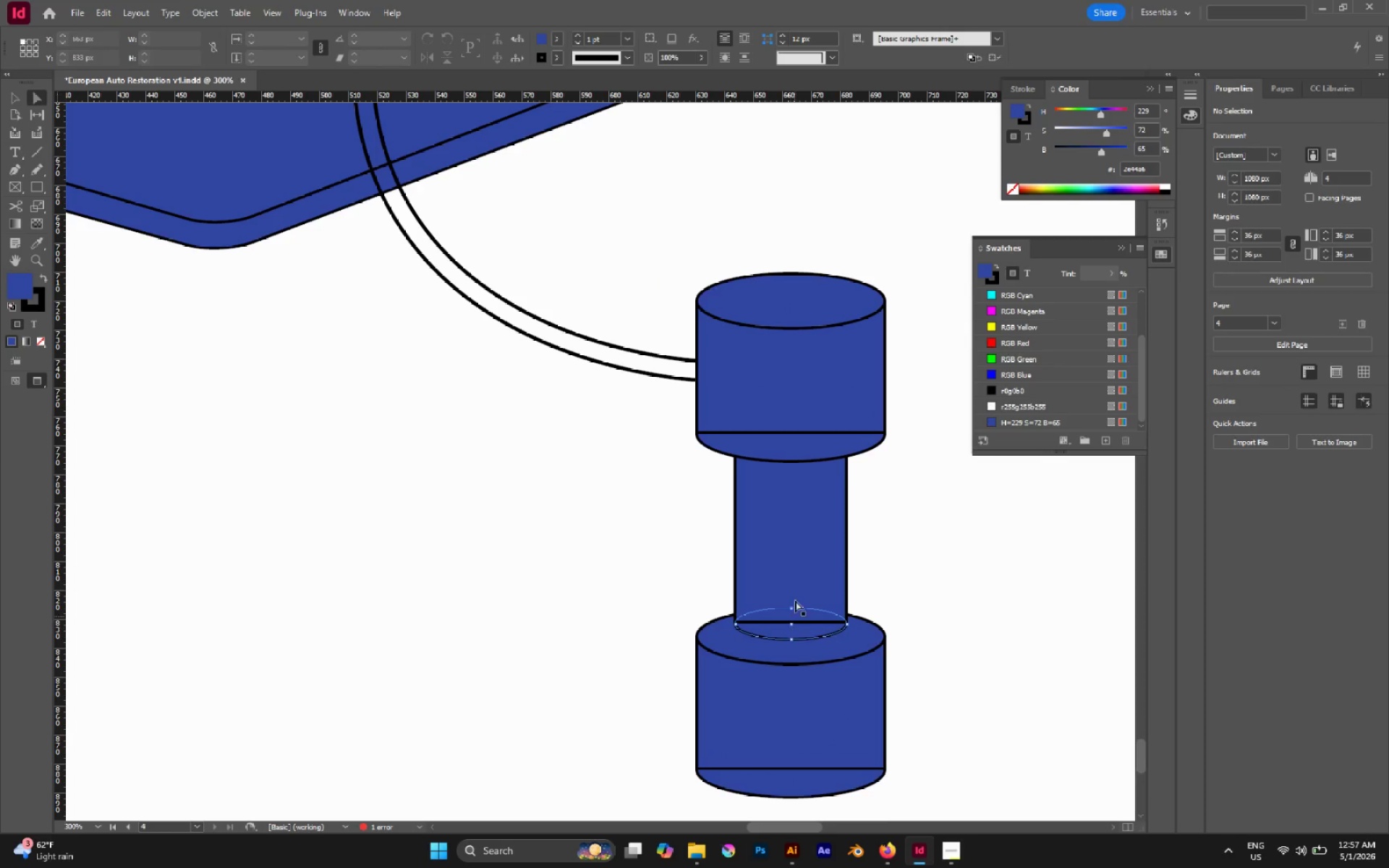 
hold_key(key=ShiftLeft, duration=1.08)
left_click([798, 564])
 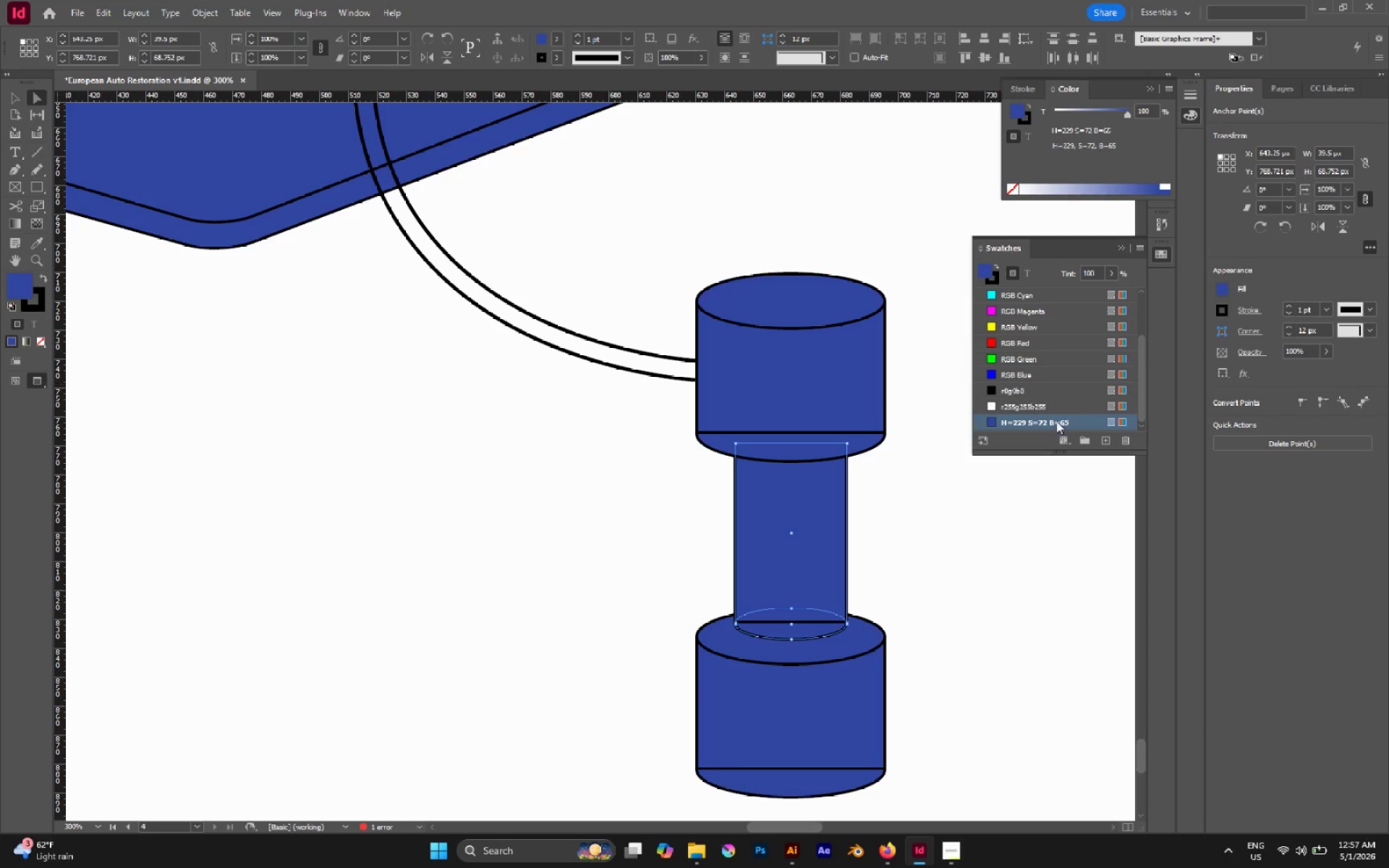 
left_click([898, 563])
 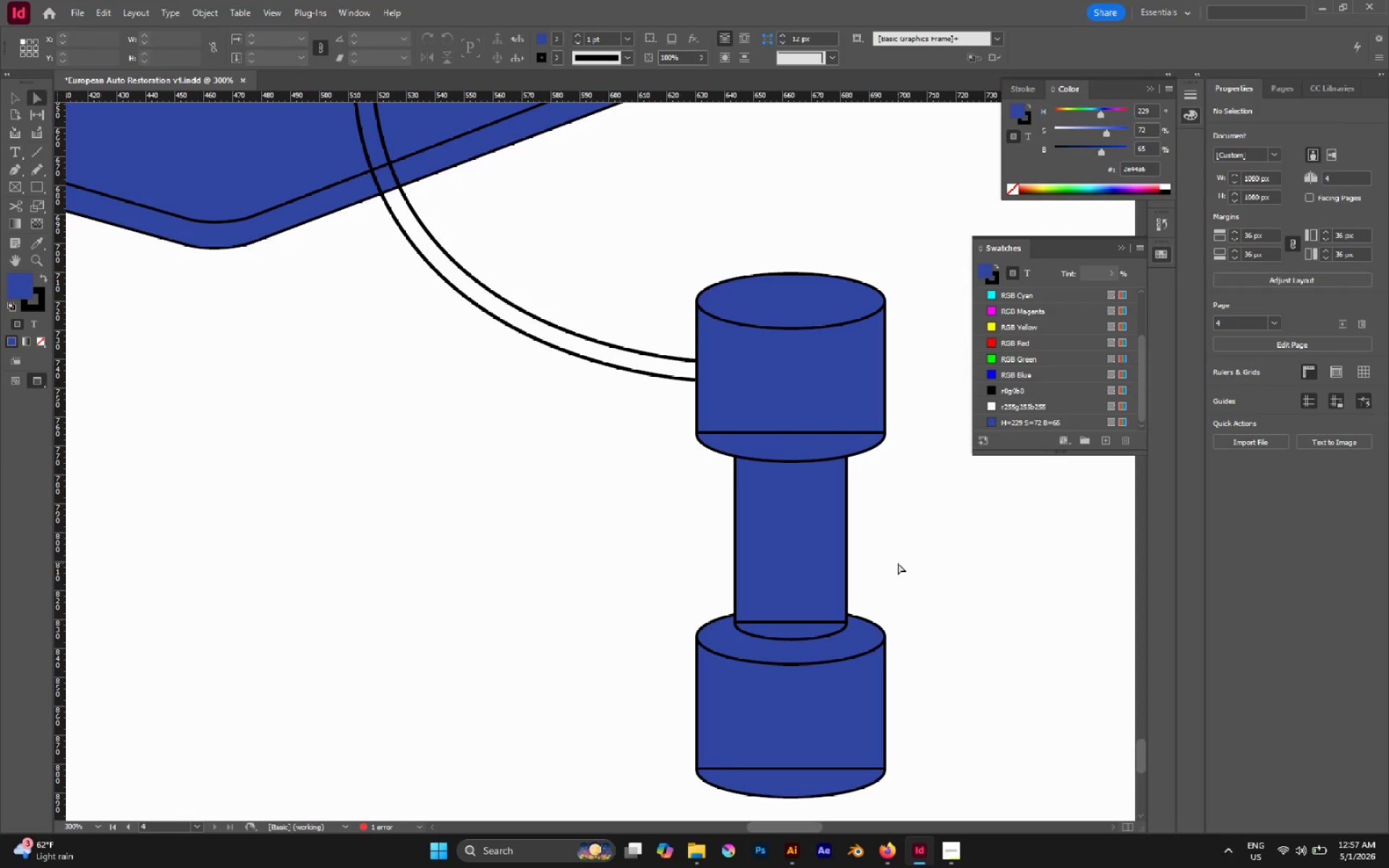 
key(C)
 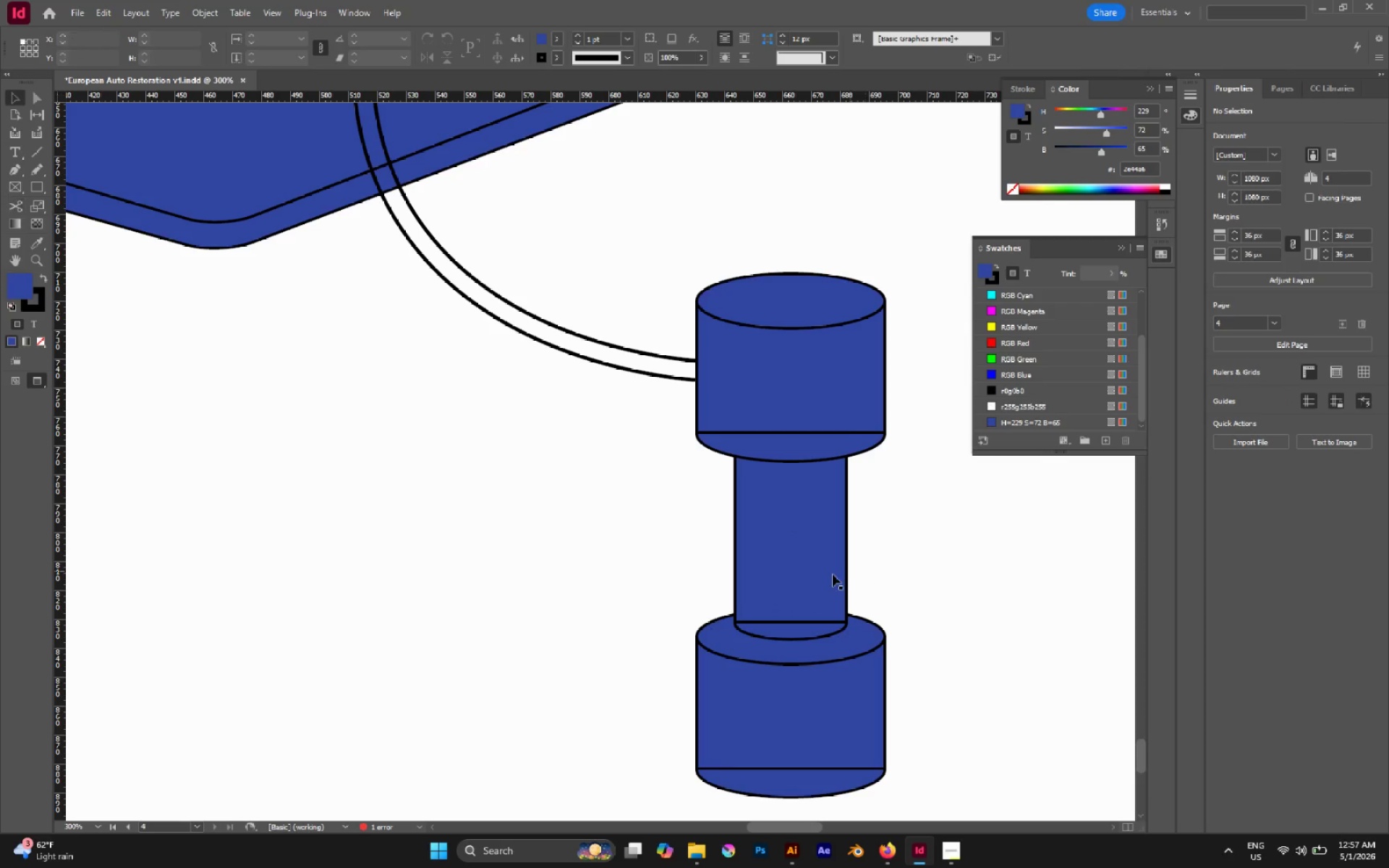 
key(V)
 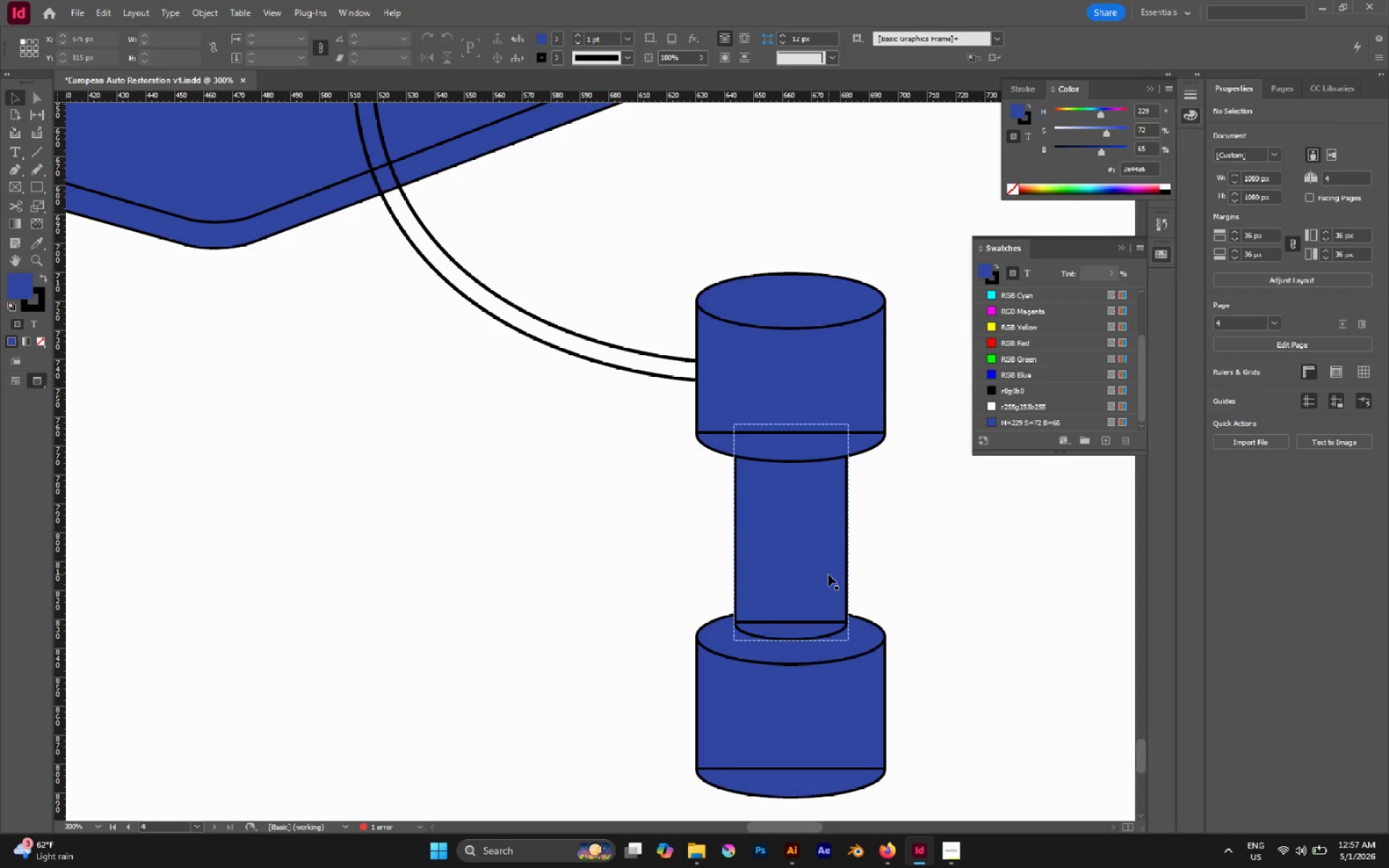 
left_click([828, 574])
 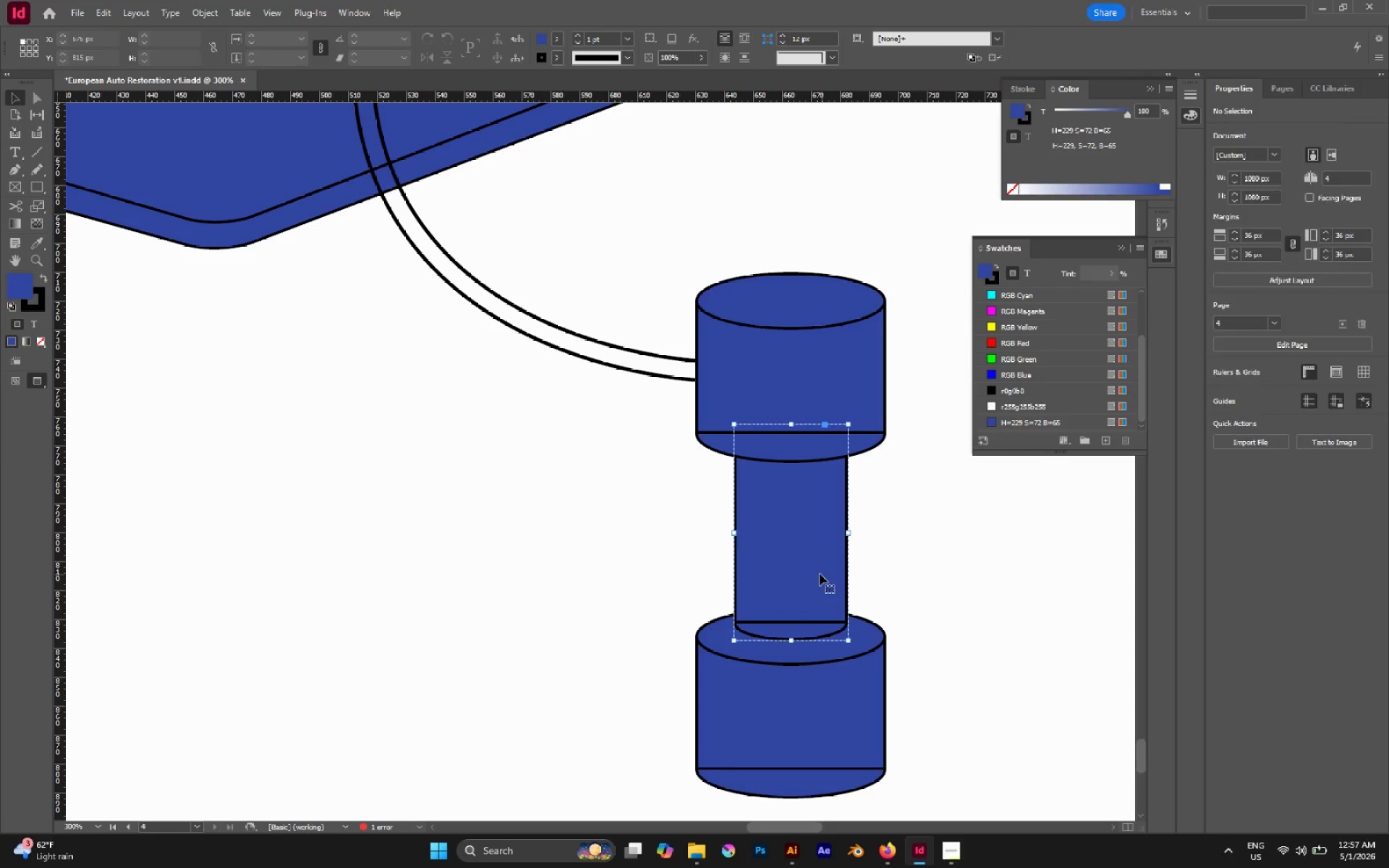 
left_click_drag(start_coordinate=[819, 574], to_coordinate=[490, 545])
 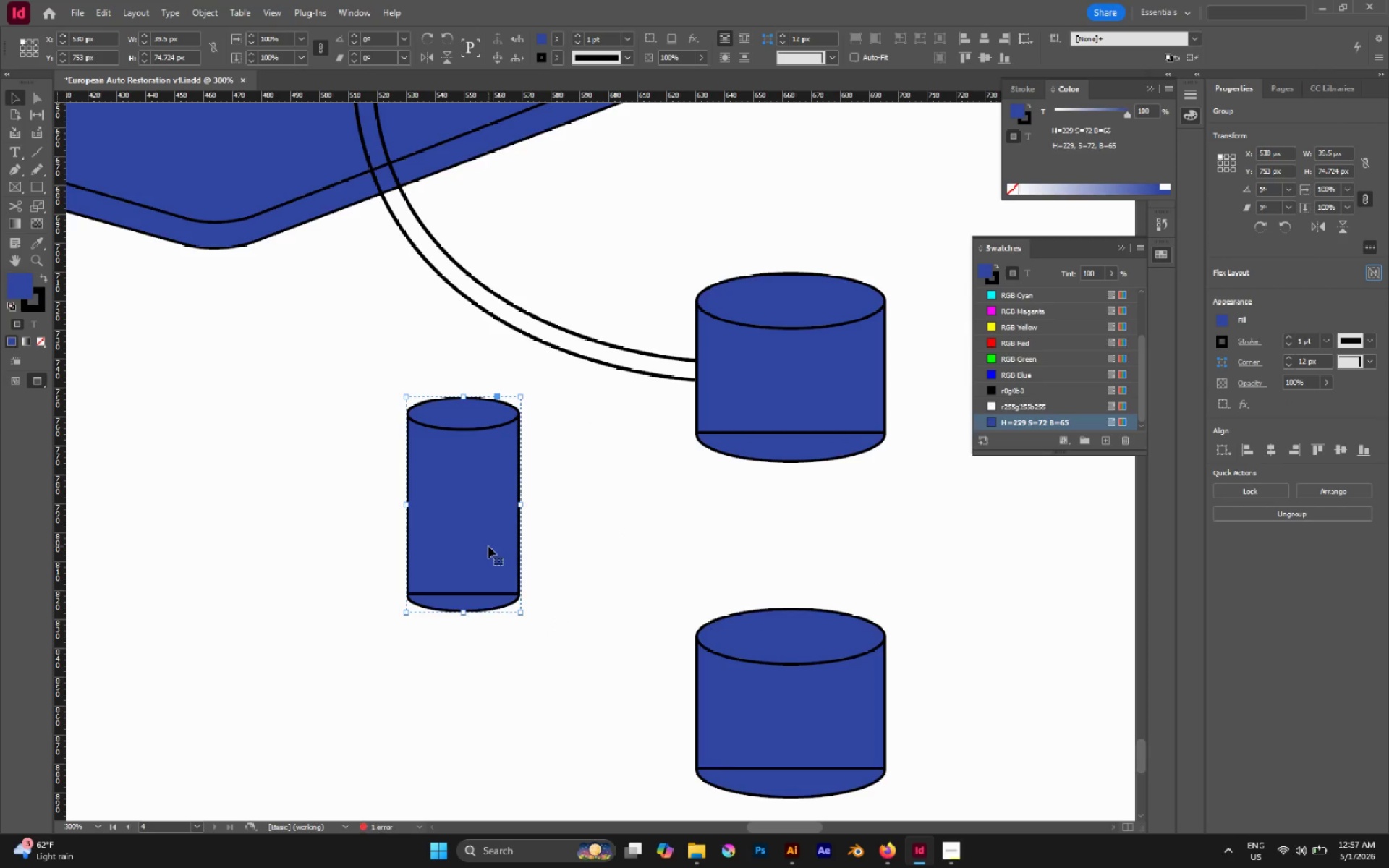 
key(Control+Z)
 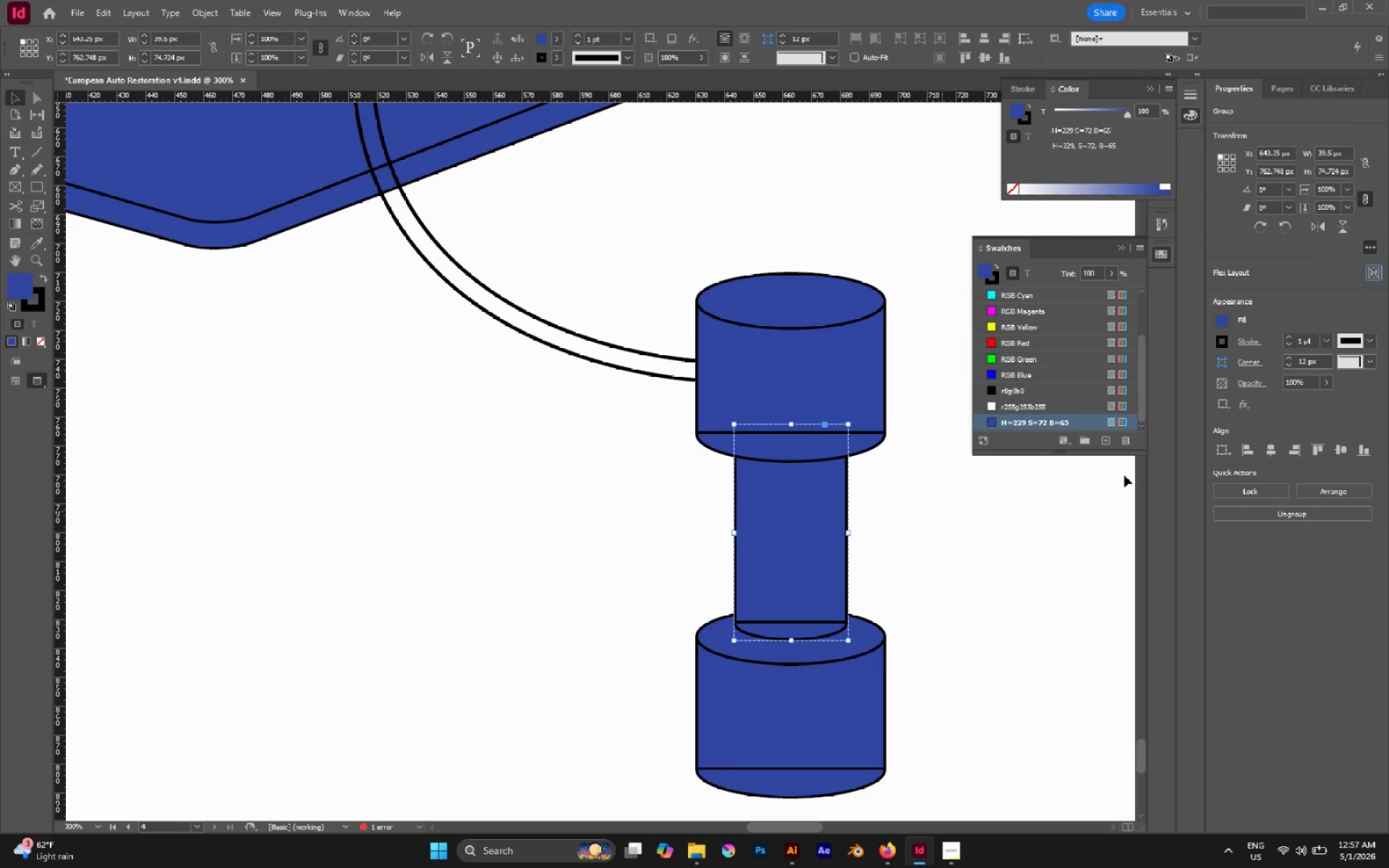 
key(Control+Shift+G)
 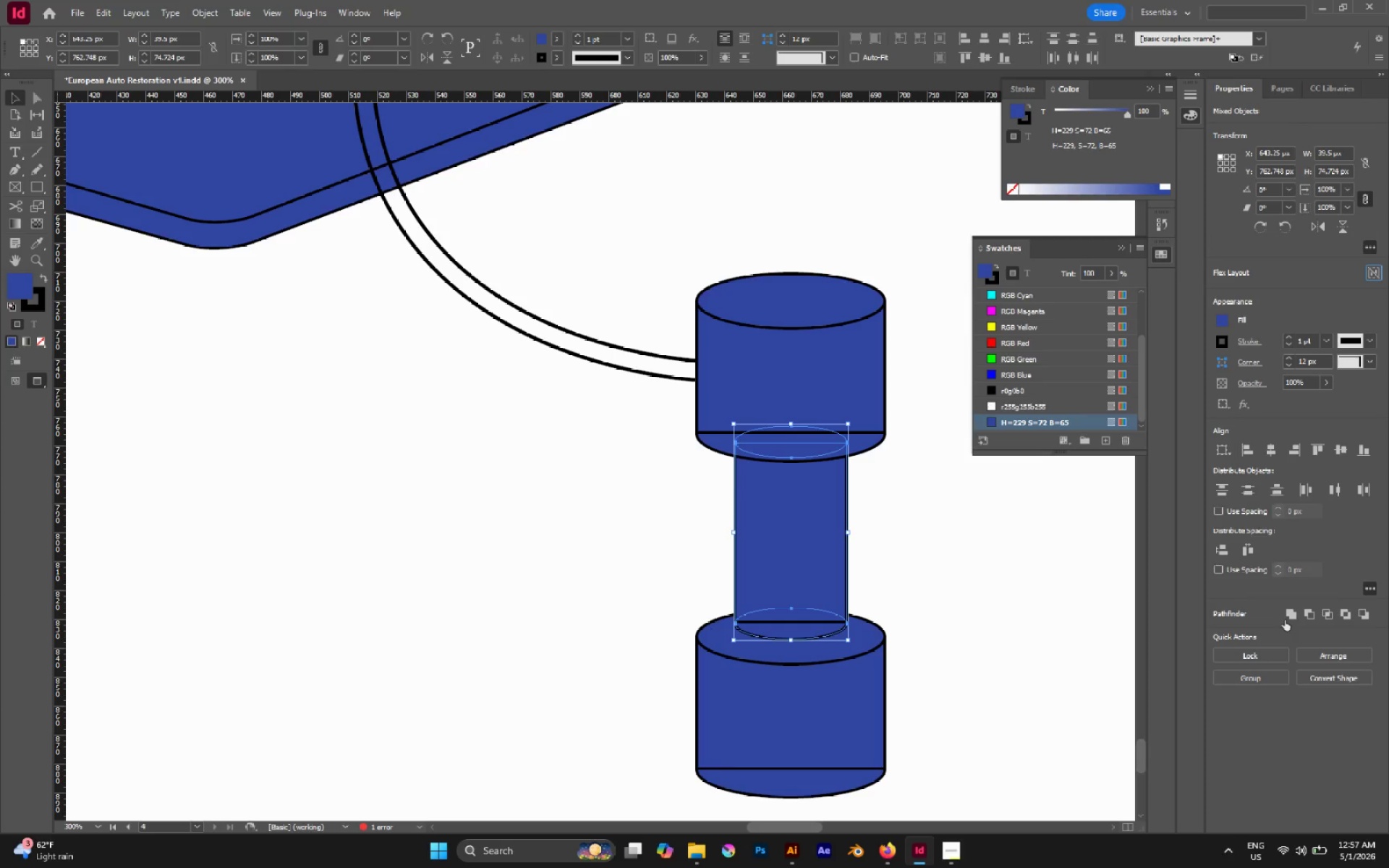 
left_click([1299, 618])
 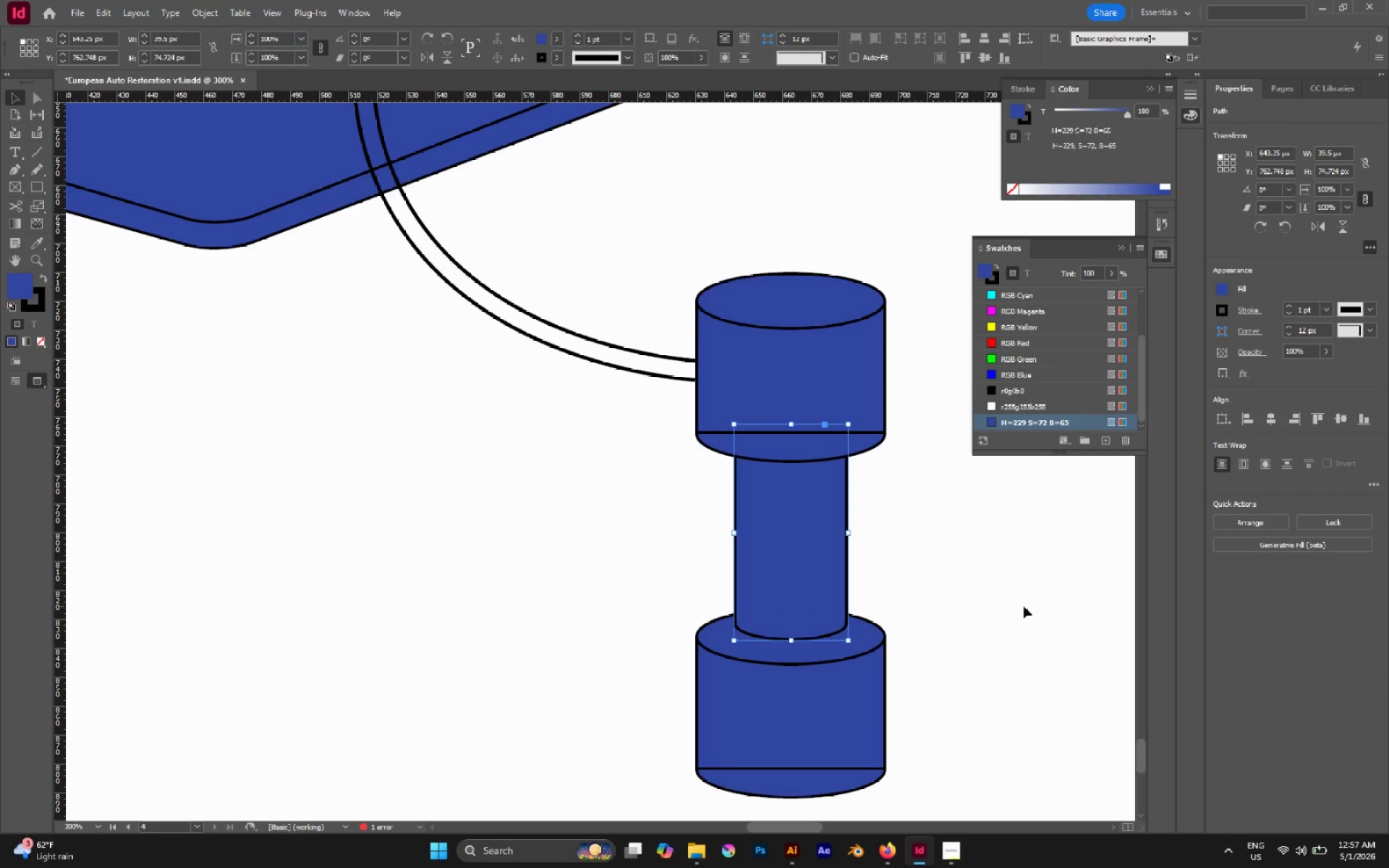 
left_click([1024, 606])
 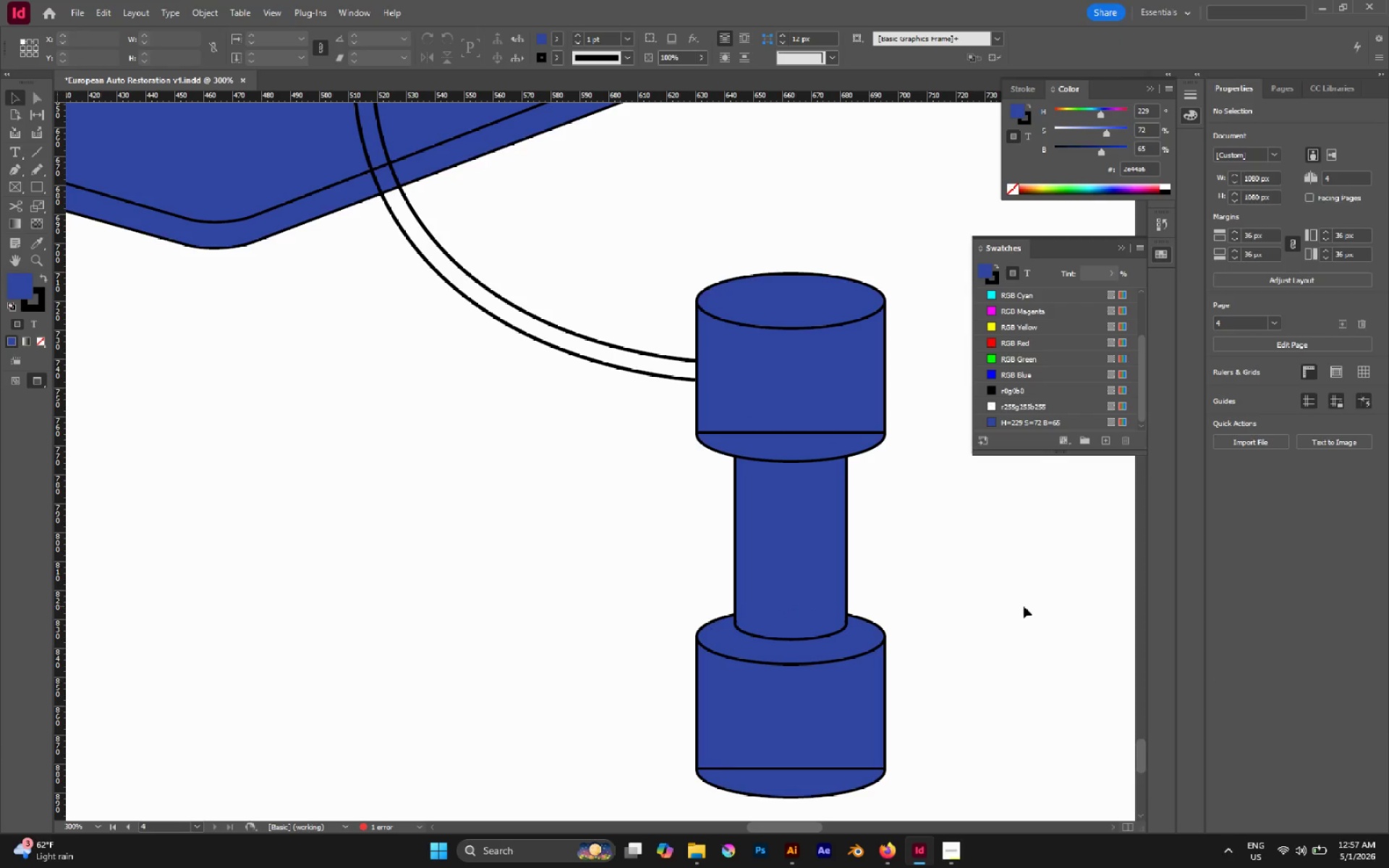 
hold_key(key=AltLeft, duration=0.53)
scroll: coordinate [987, 600], scroll_direction: down, amount: 1.0
 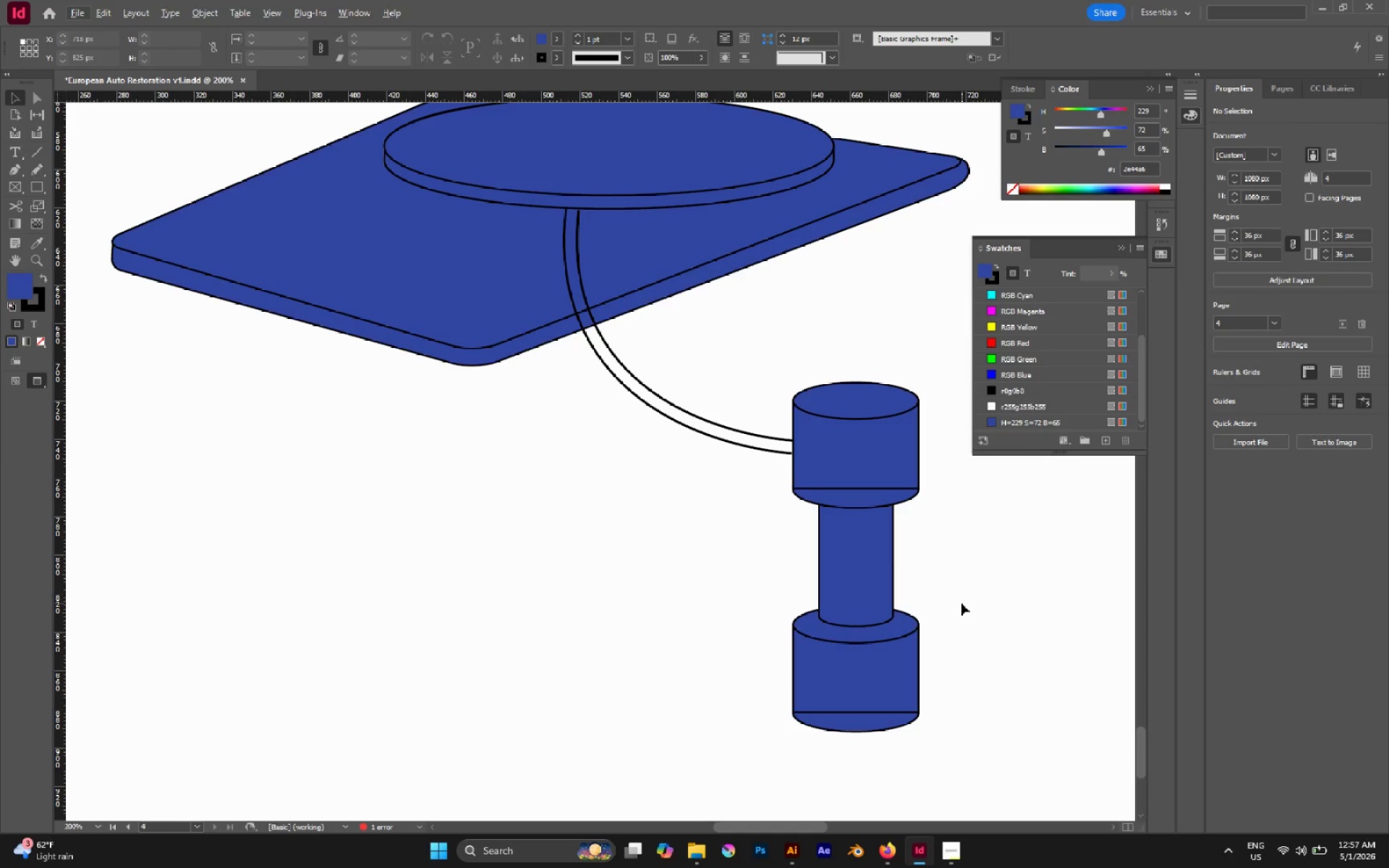 
hold_key(key=Space, duration=1.48)
 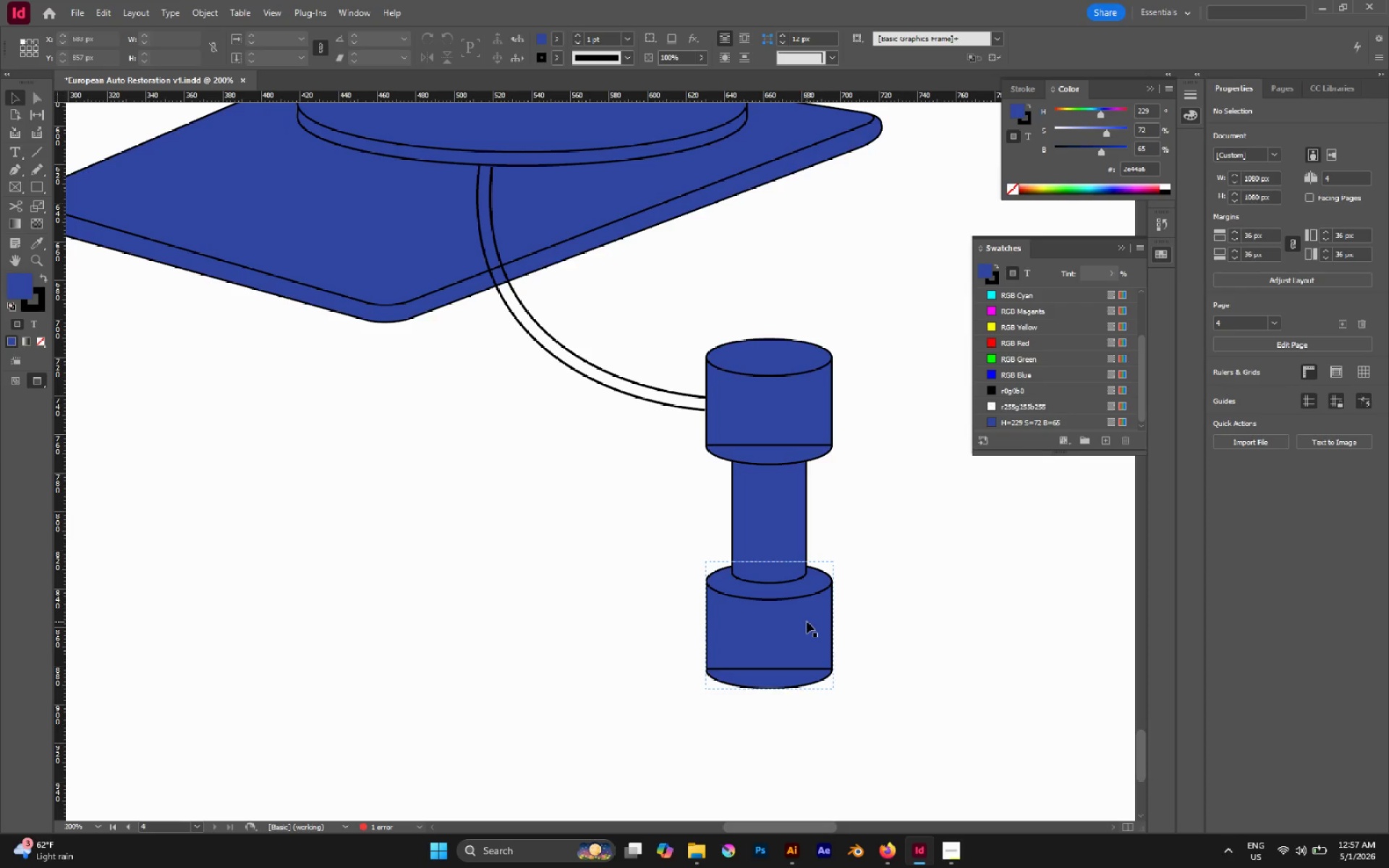 
left_click_drag(start_coordinate=[964, 597], to_coordinate=[878, 554])
 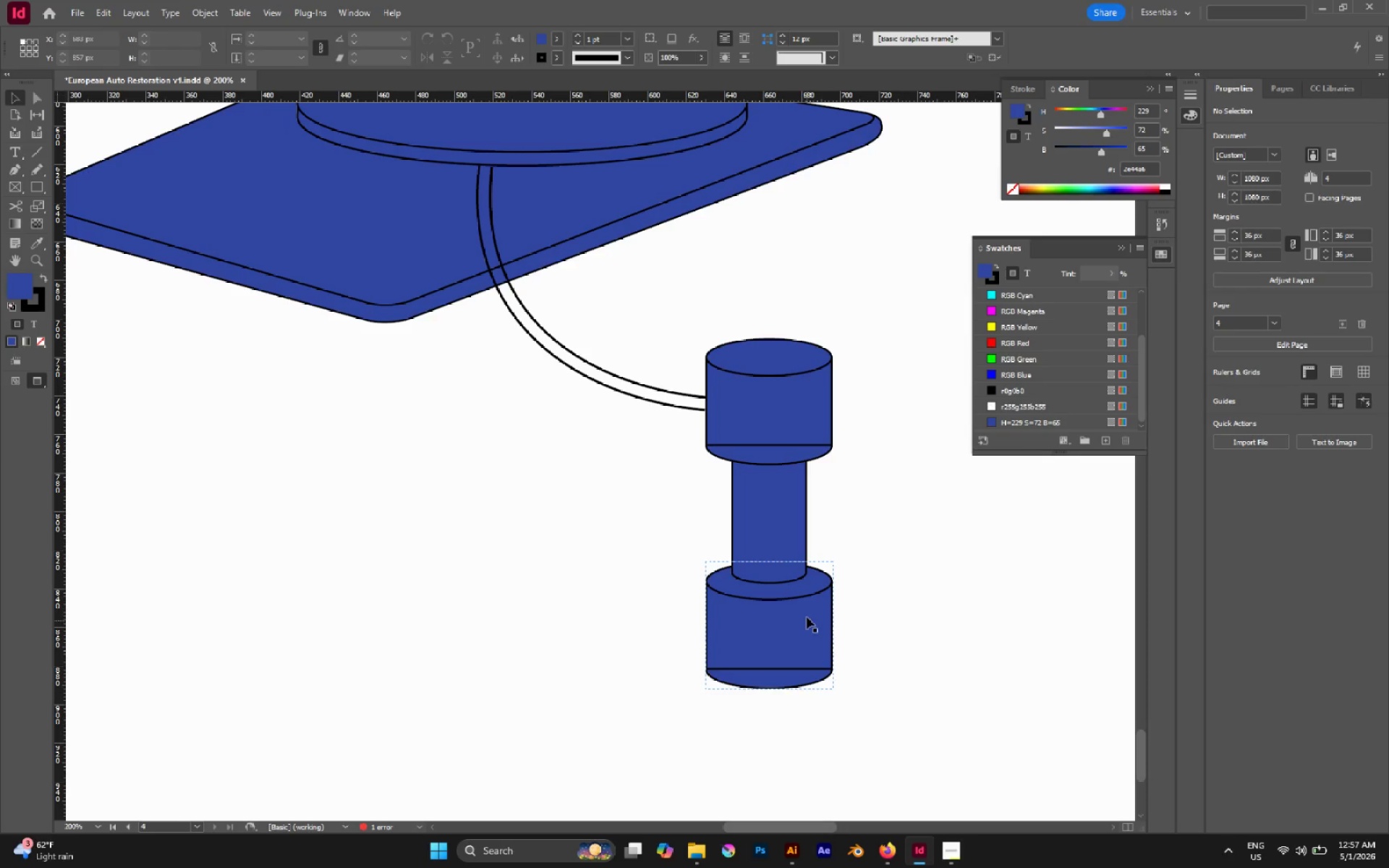 
hold_key(key=AltLeft, duration=0.48)
scroll: coordinate [805, 608], scroll_direction: none, amount: 0.0
 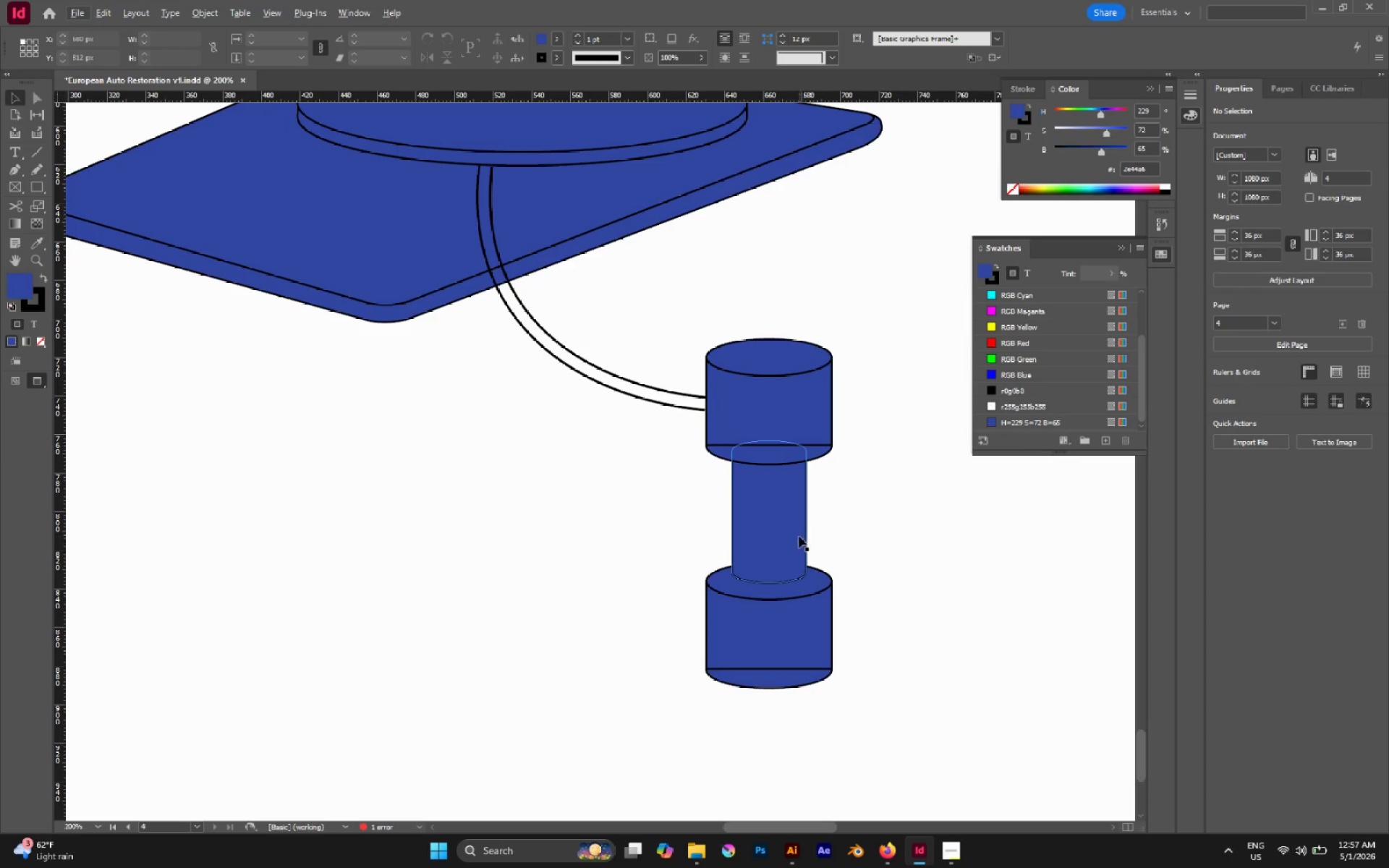 
left_click([799, 536])
 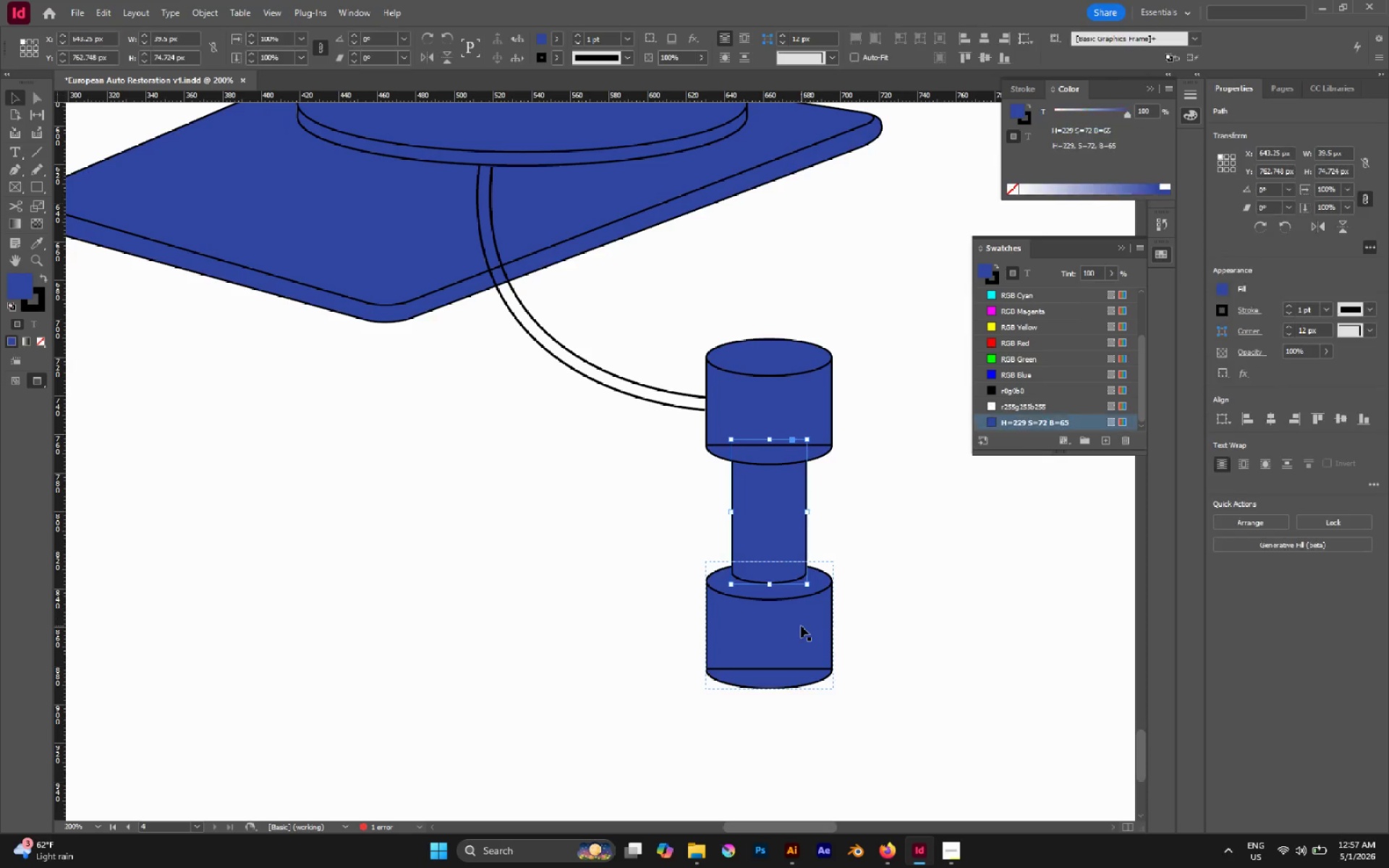 
left_click_drag(start_coordinate=[801, 626], to_coordinate=[799, 735])
 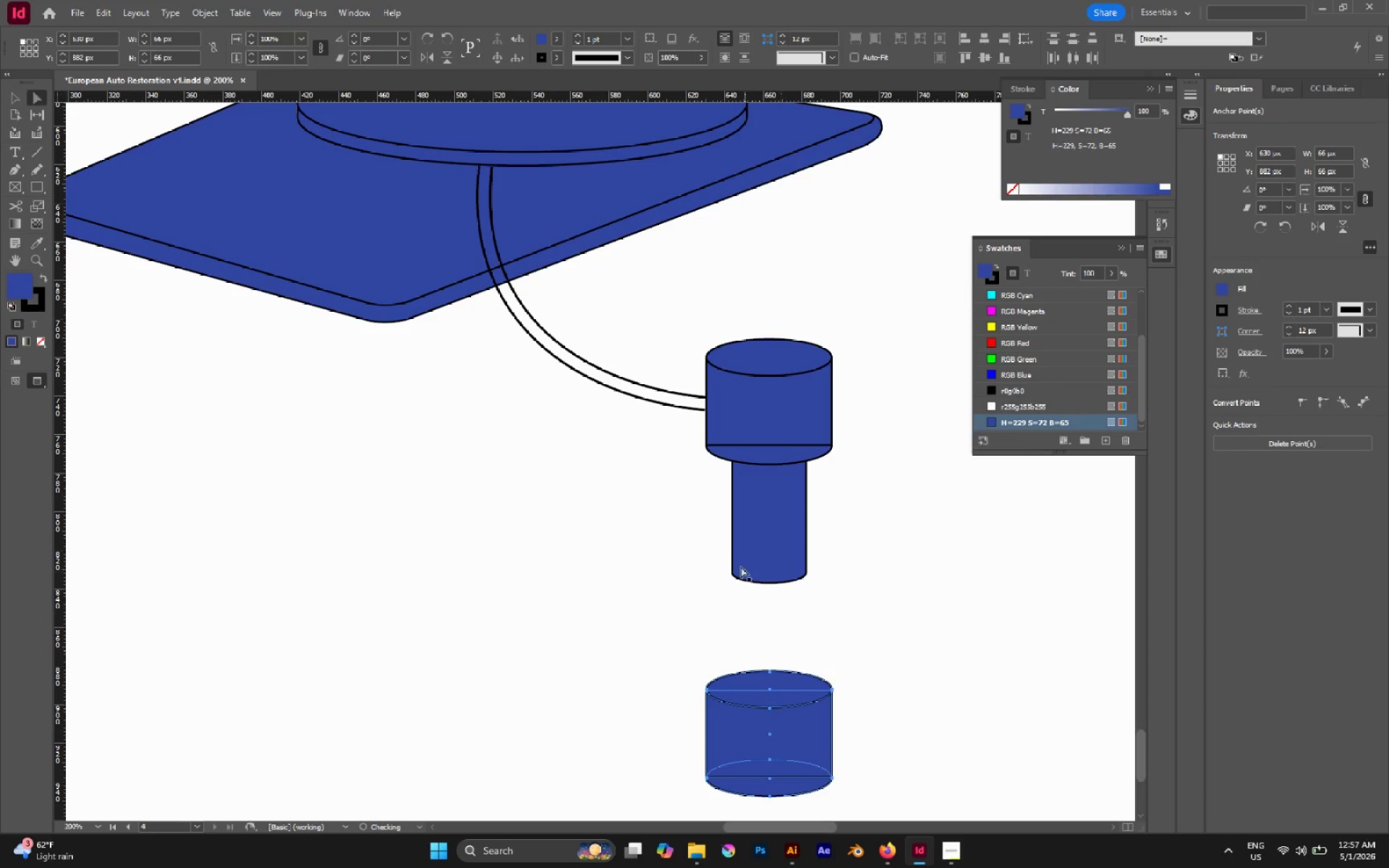 
hold_key(key=ShiftLeft, duration=1.31)
 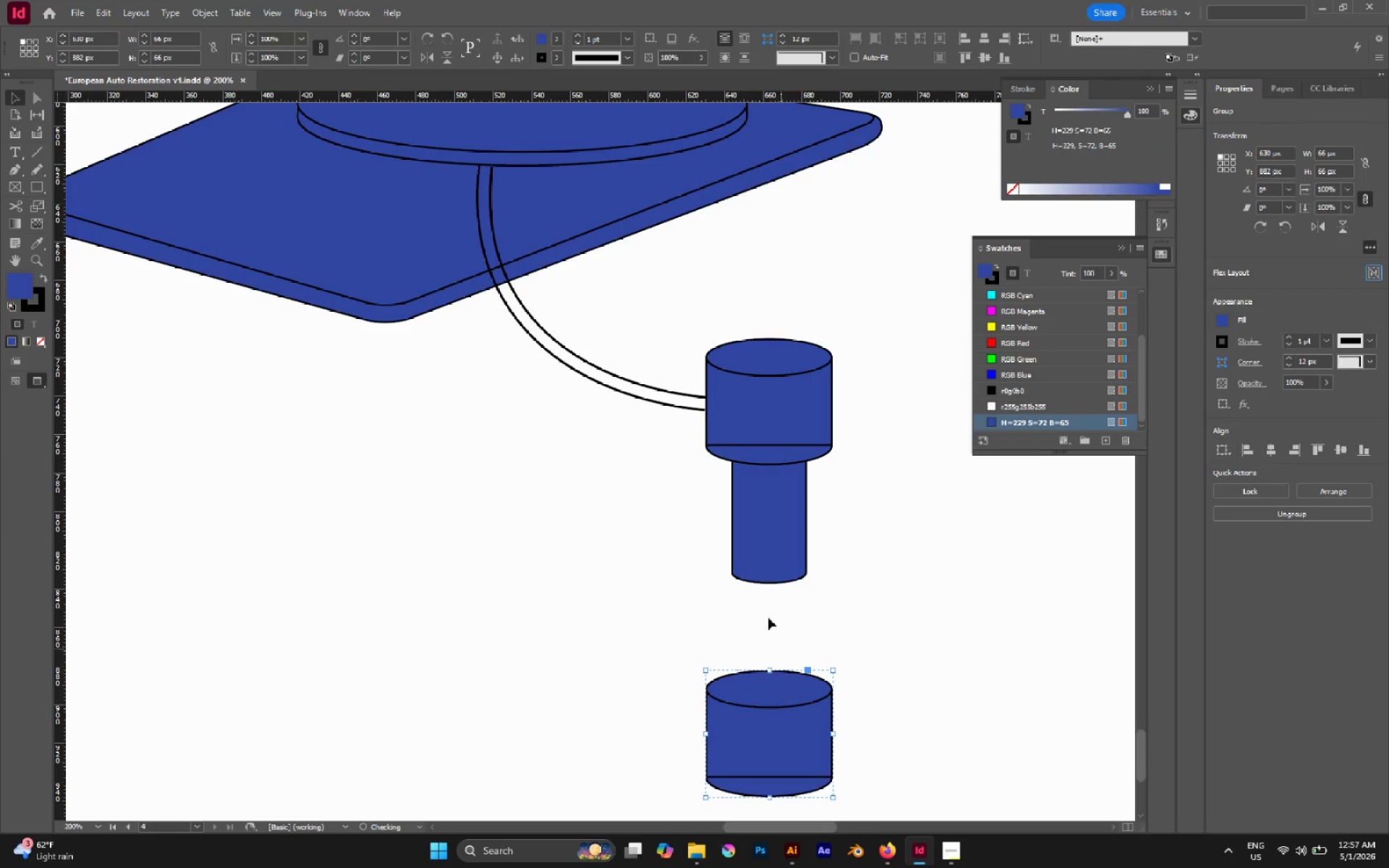 
key(A)
 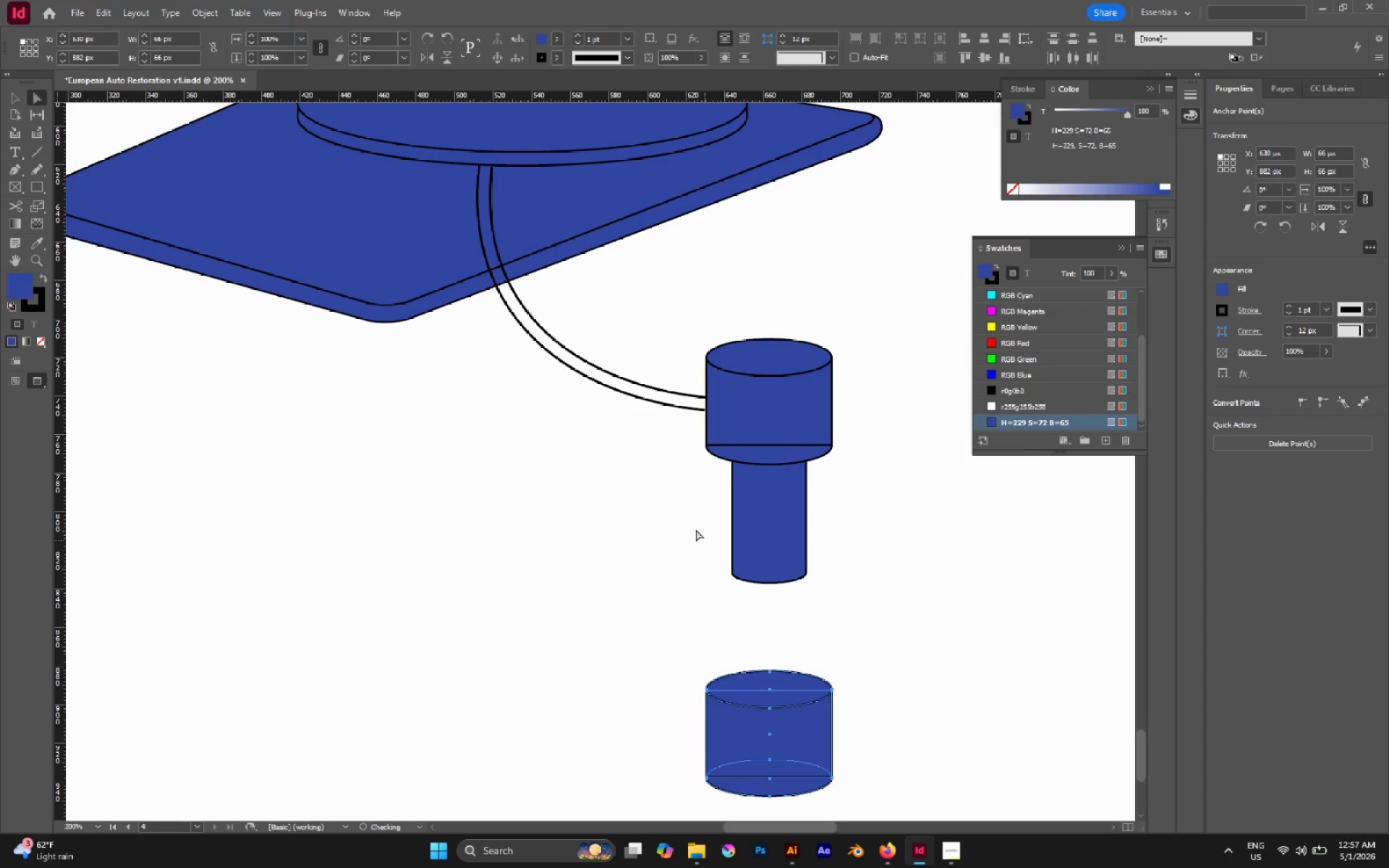 
left_click_drag(start_coordinate=[696, 529], to_coordinate=[822, 621])
 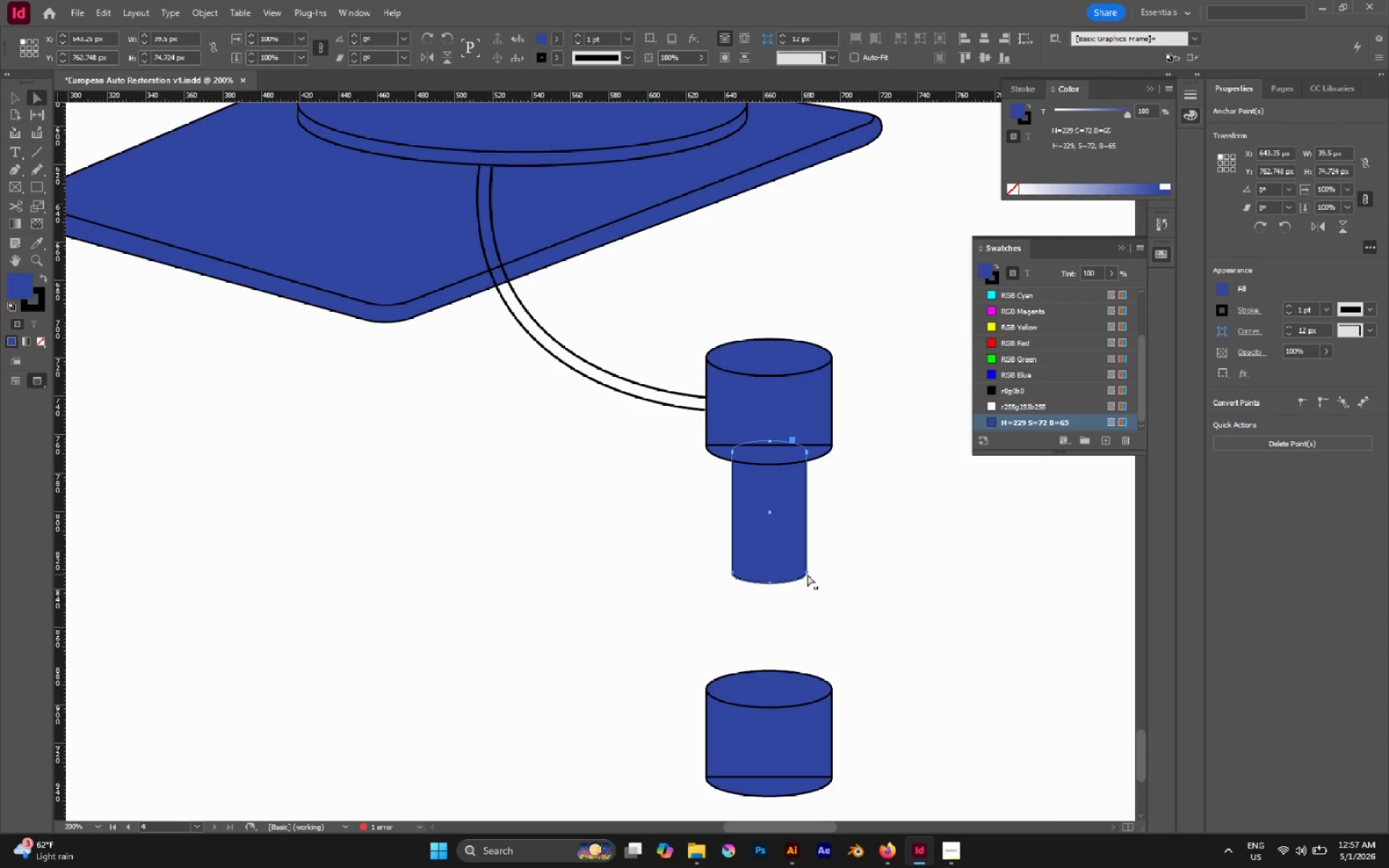 
left_click_drag(start_coordinate=[807, 572], to_coordinate=[799, 514])
 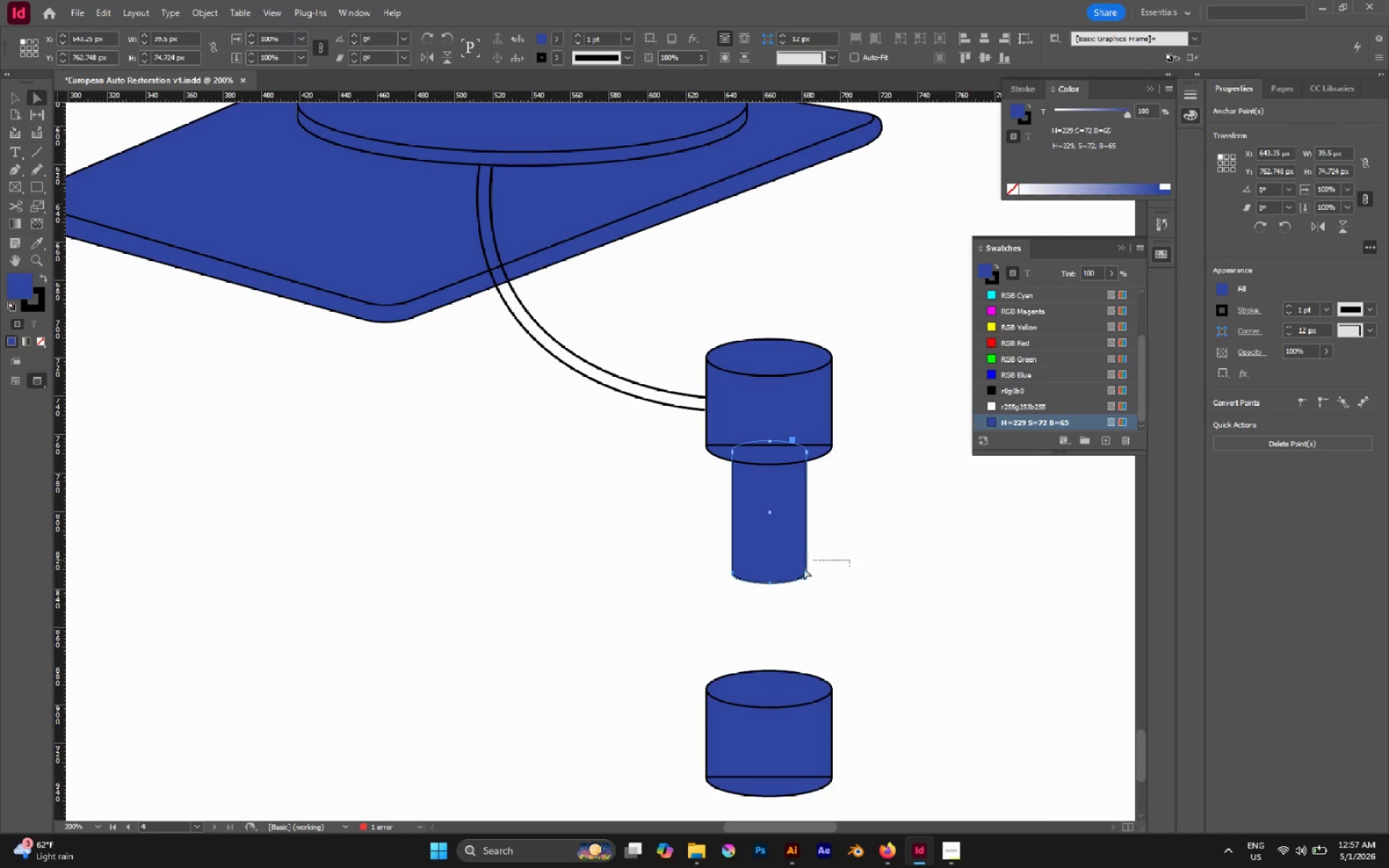 
hold_key(key=ShiftLeft, duration=0.98)
 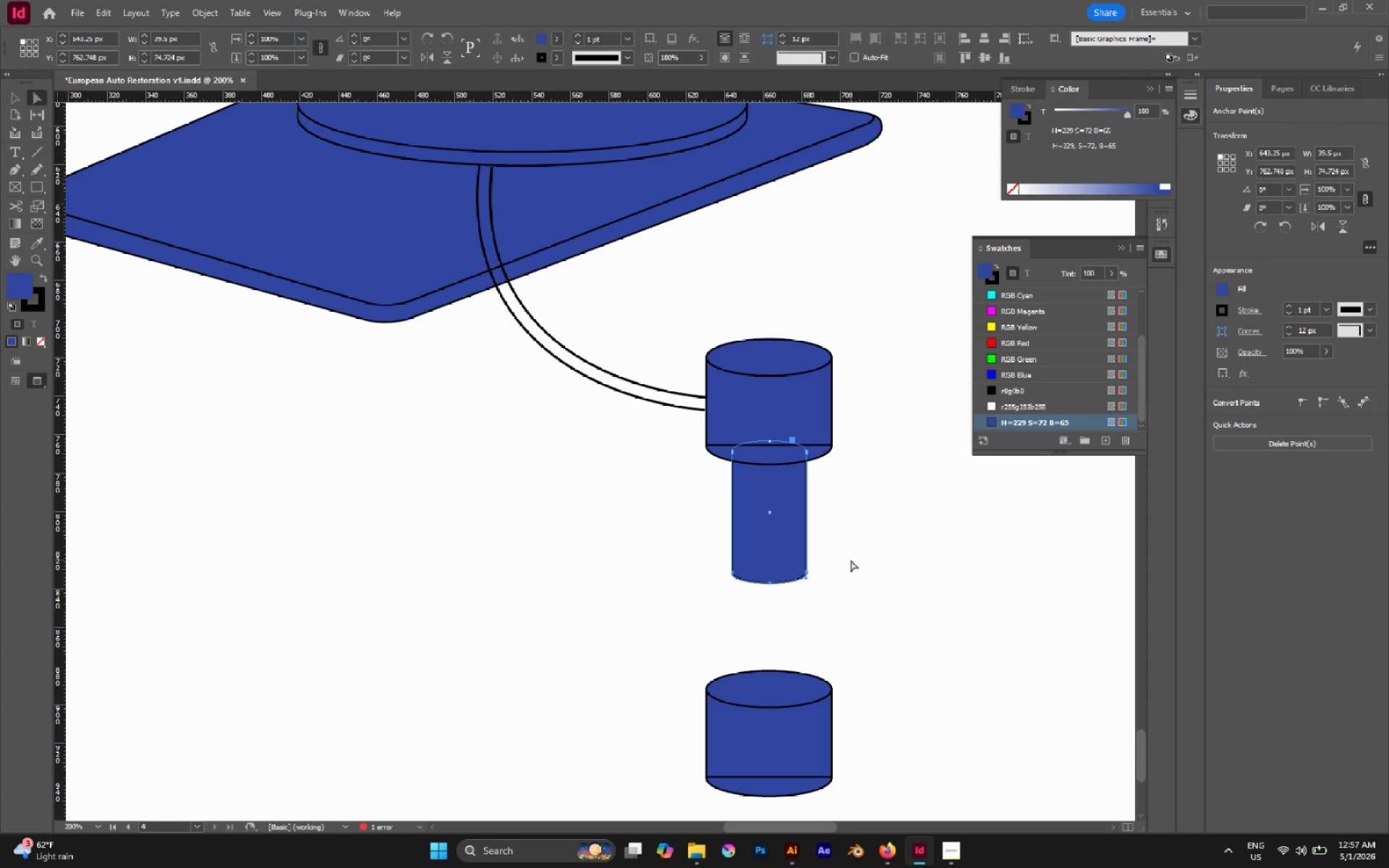 
left_click_drag(start_coordinate=[851, 560], to_coordinate=[718, 605])
 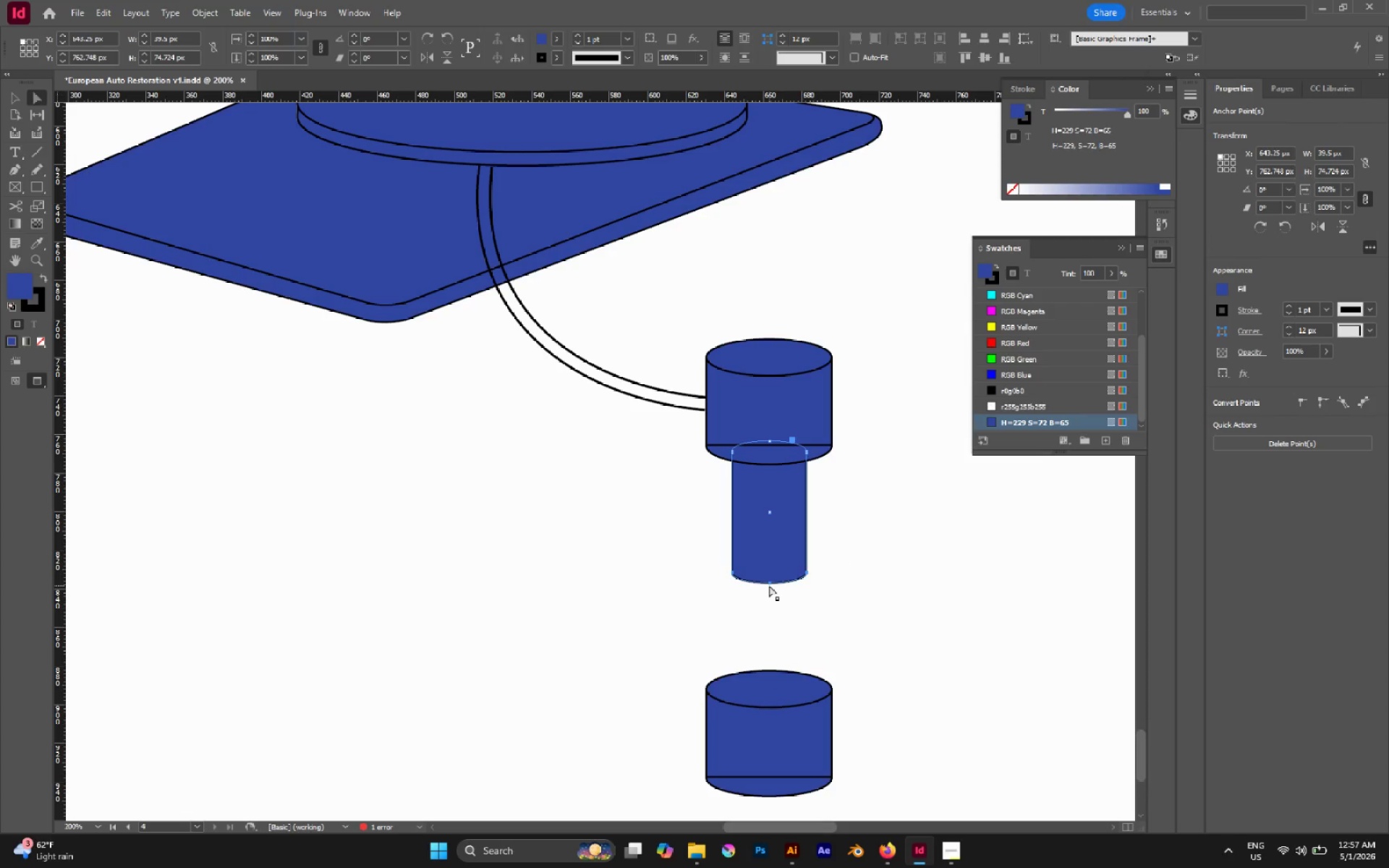 
left_click_drag(start_coordinate=[769, 584], to_coordinate=[772, 537])
 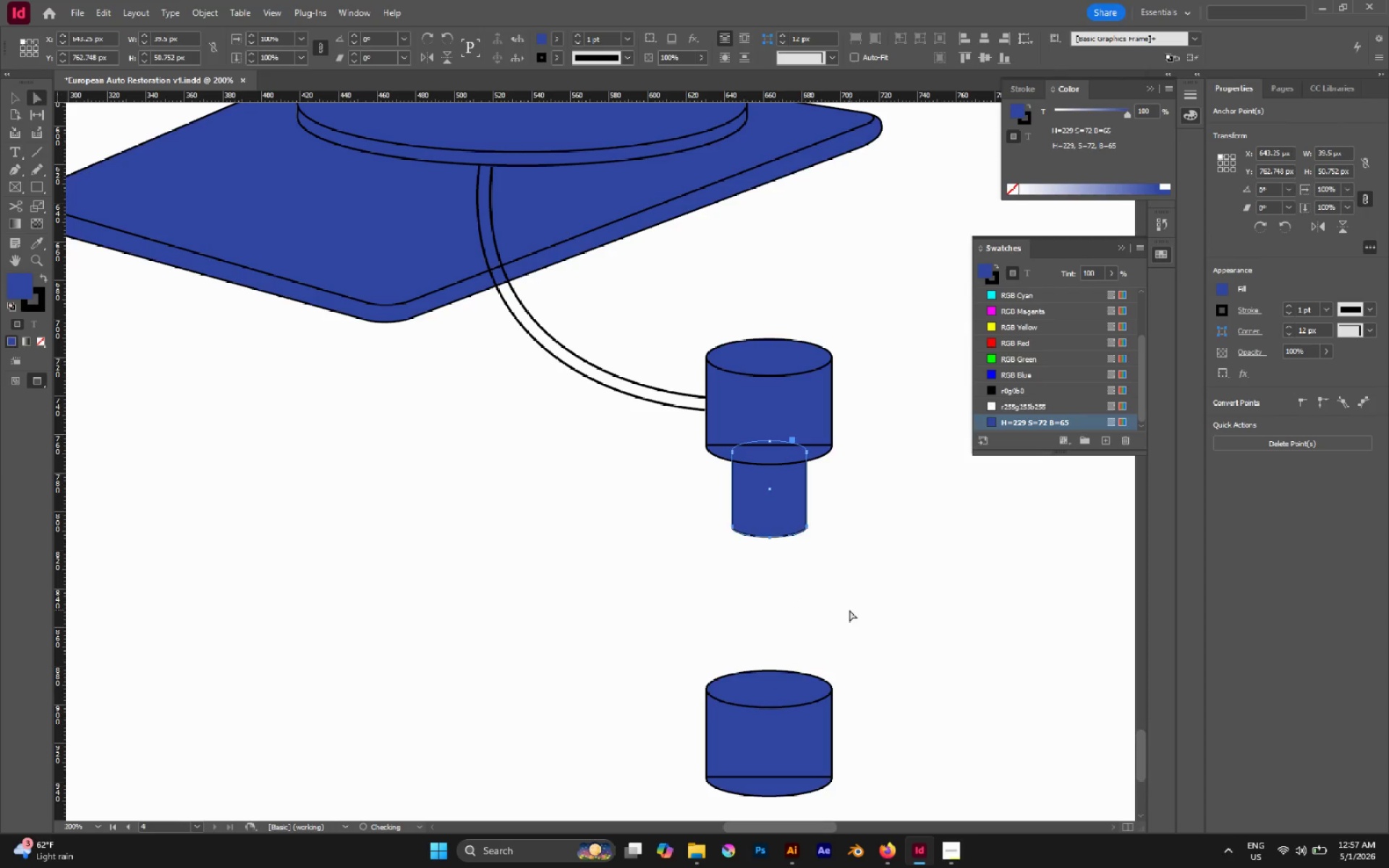 
hold_key(key=ShiftLeft, duration=1.14)
 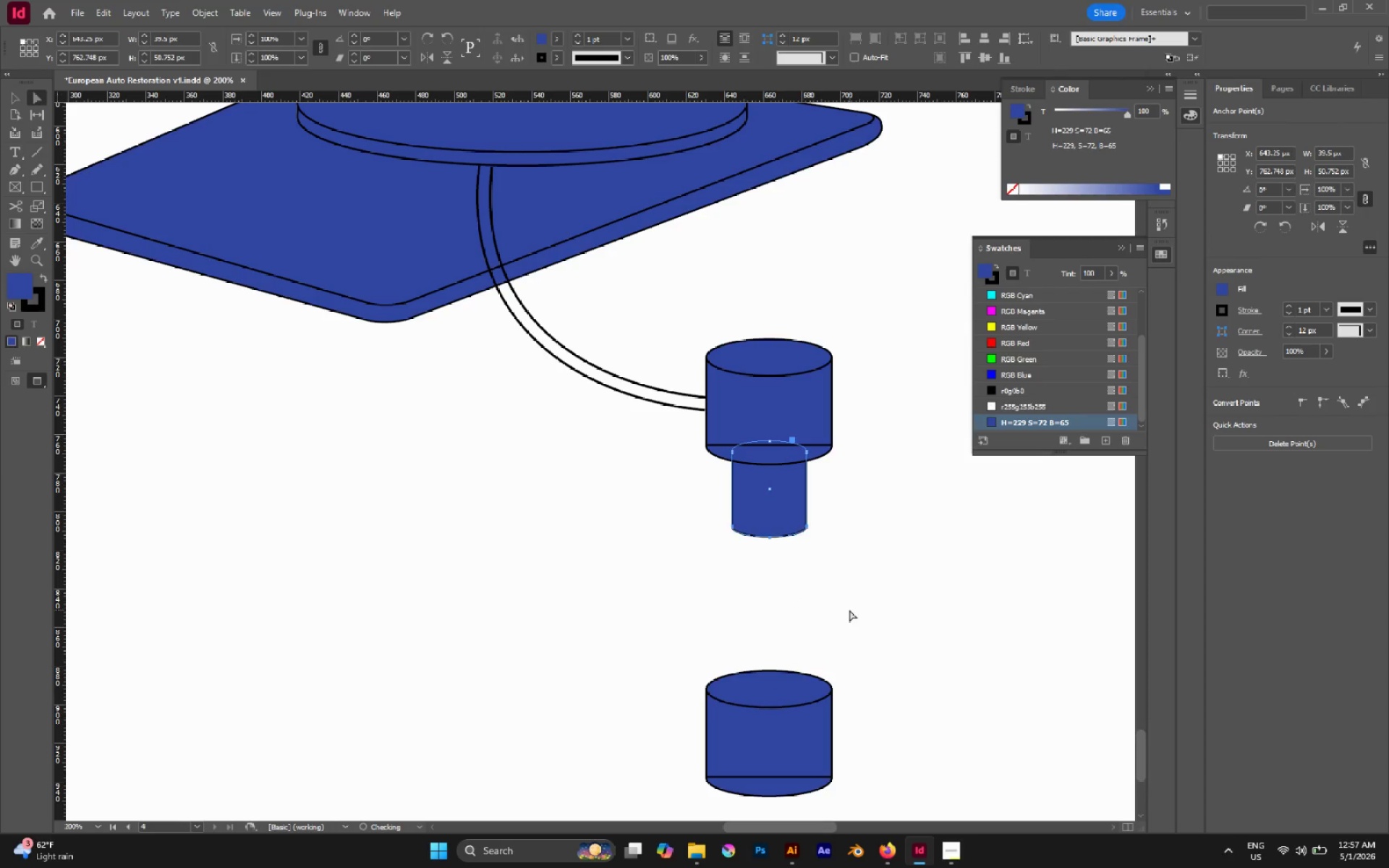 
left_click([849, 610])
 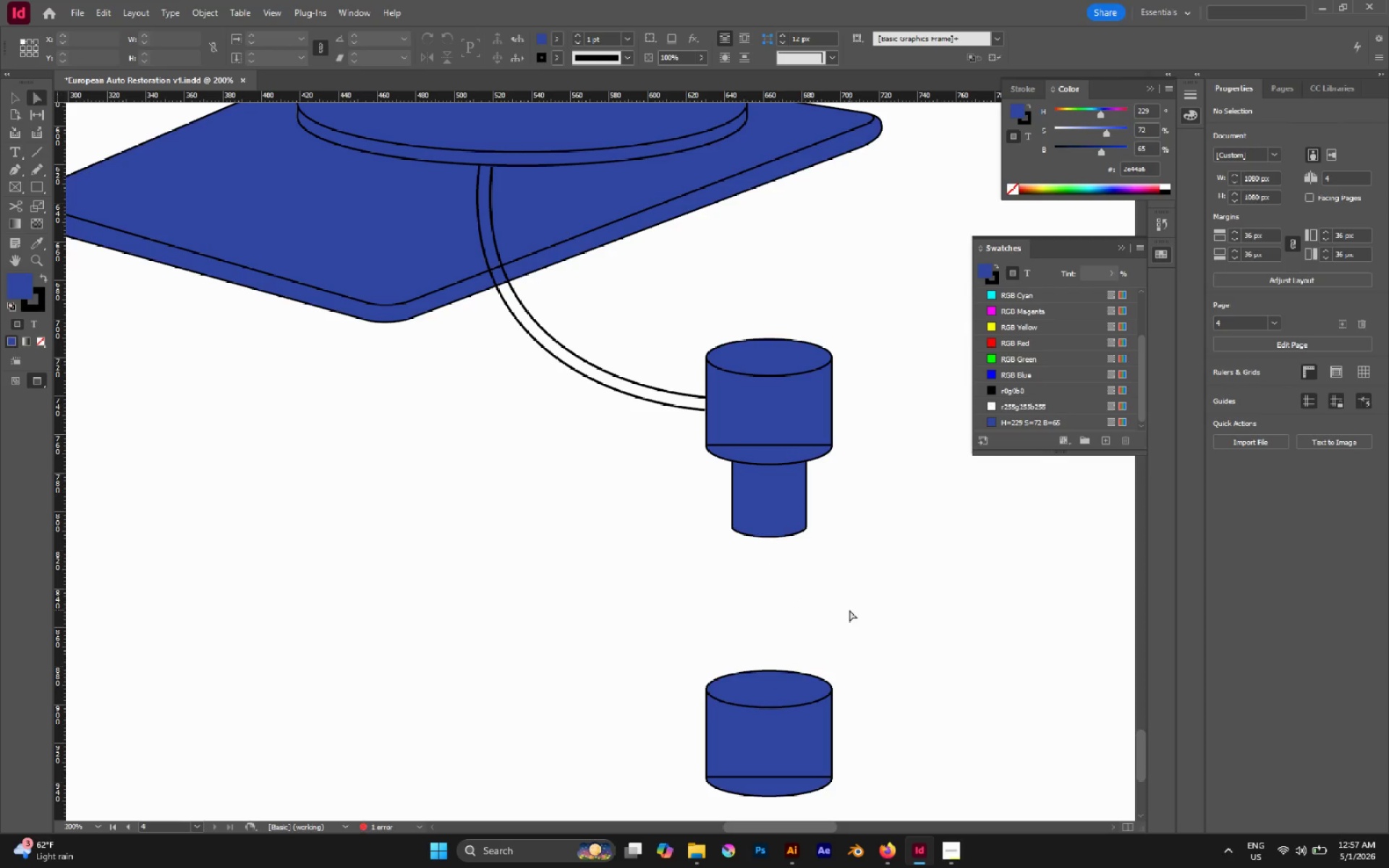 
key(V)
 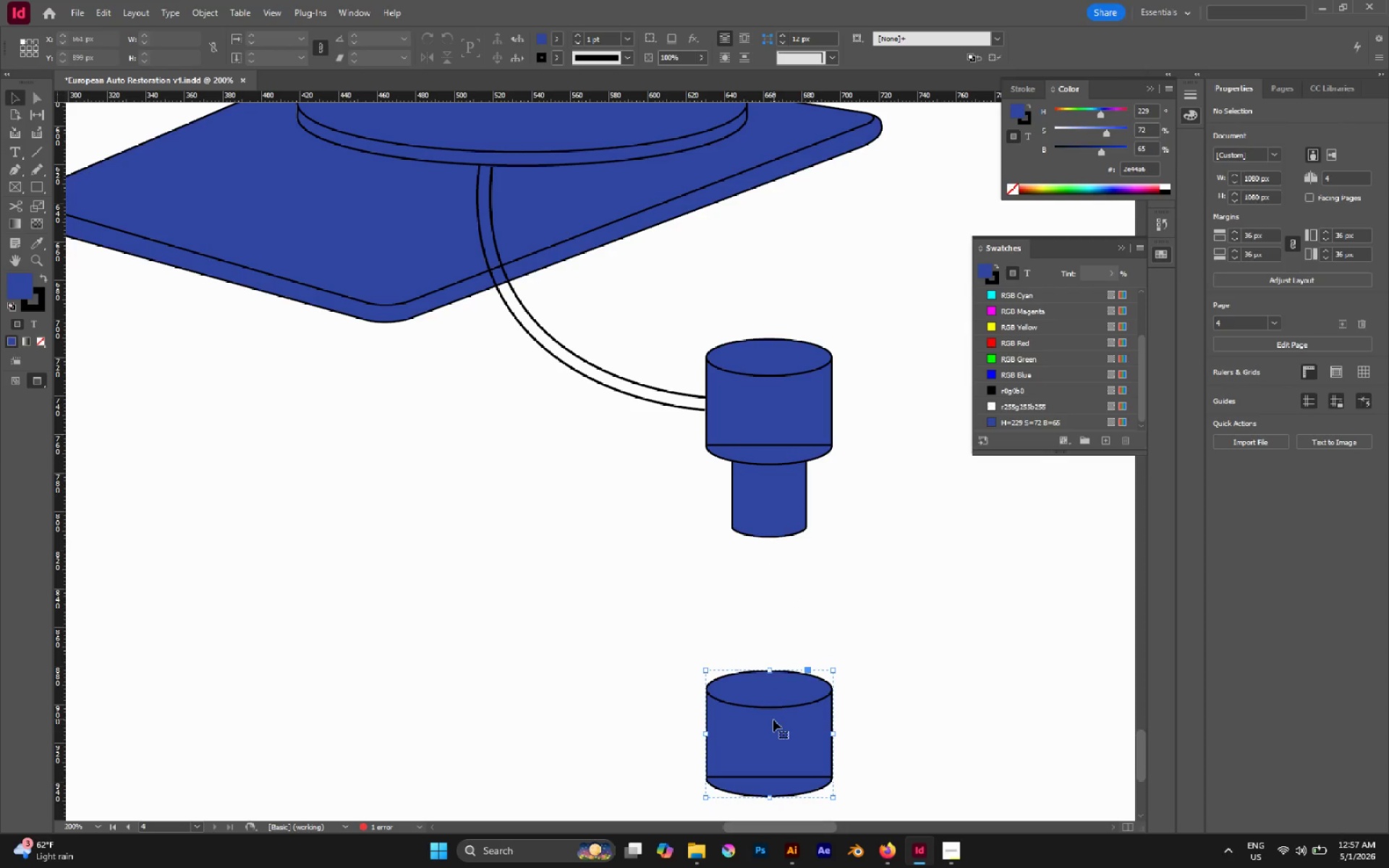 
left_click_drag(start_coordinate=[775, 727], to_coordinate=[781, 556])
 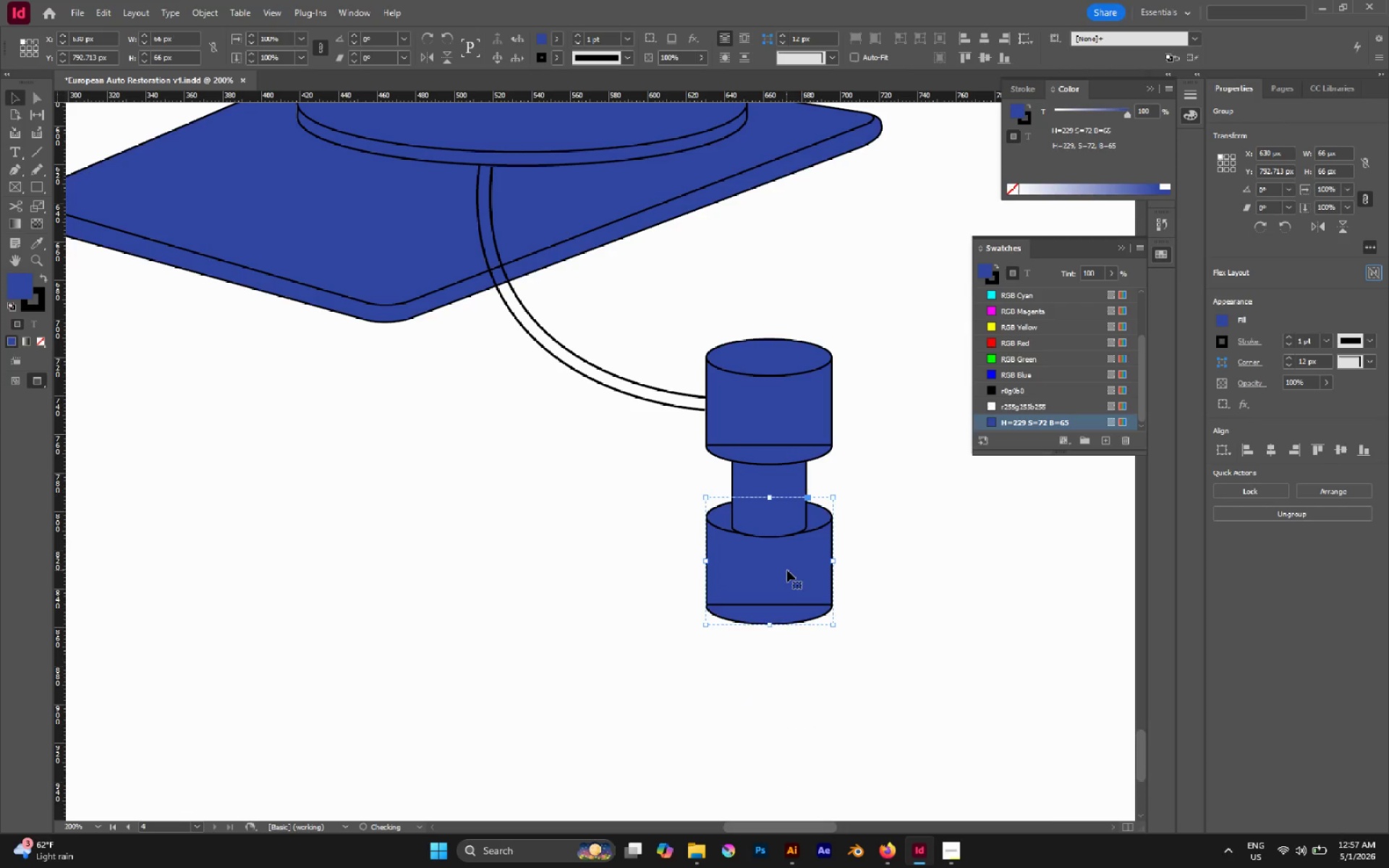 
hold_key(key=ShiftLeft, duration=1.09)
 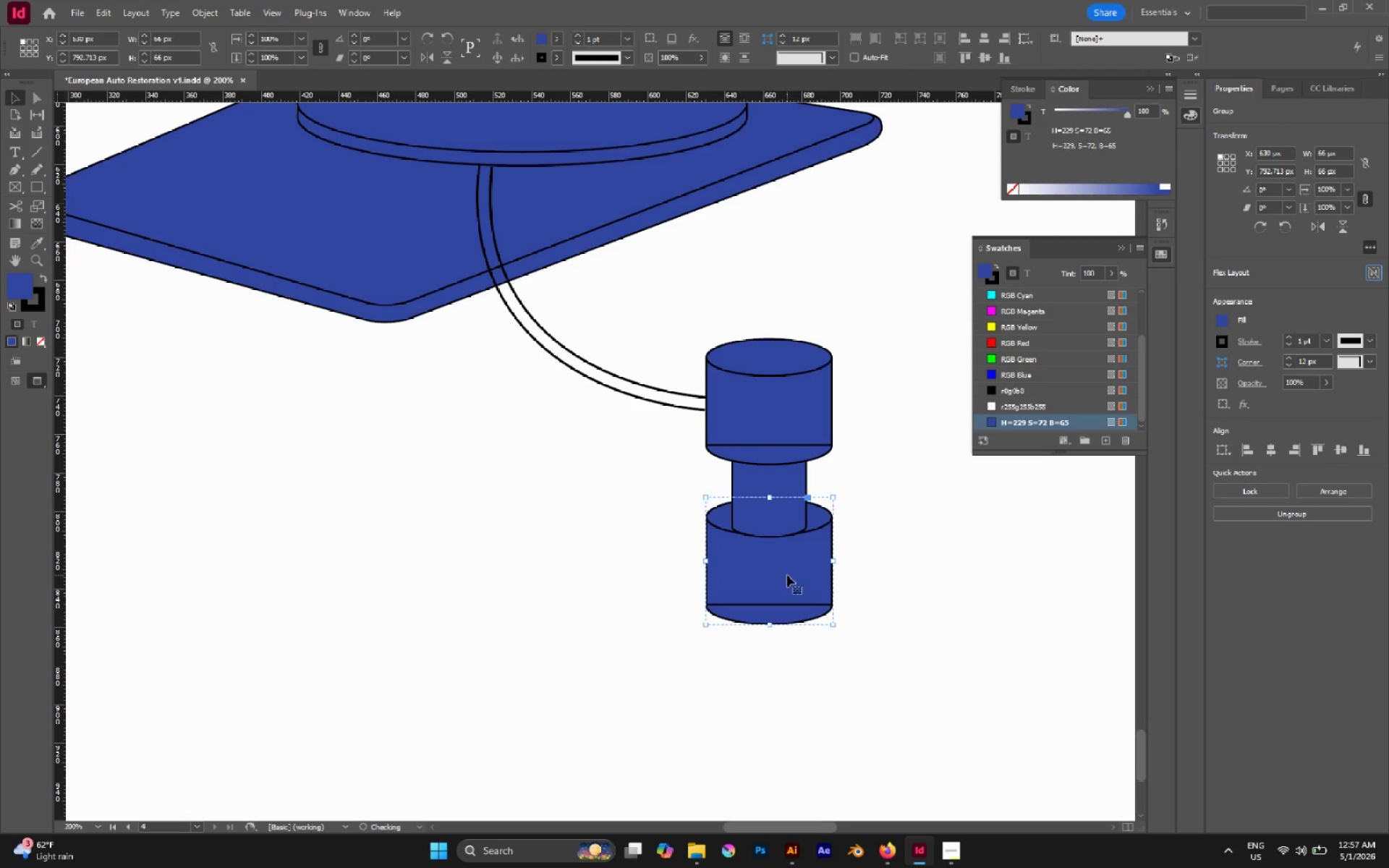 
left_click_drag(start_coordinate=[787, 575], to_coordinate=[786, 590])
 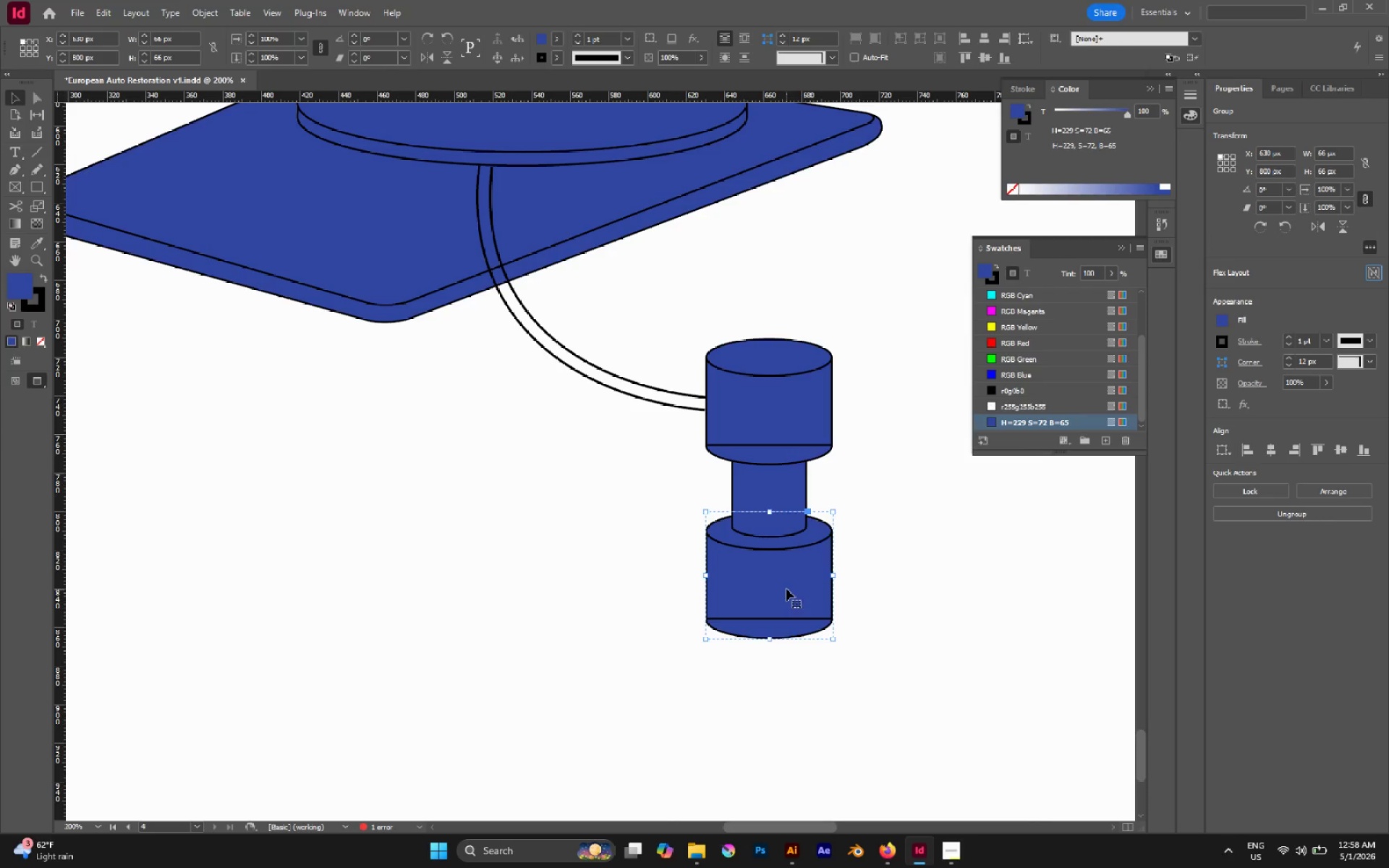 
hold_key(key=ShiftLeft, duration=0.77)
 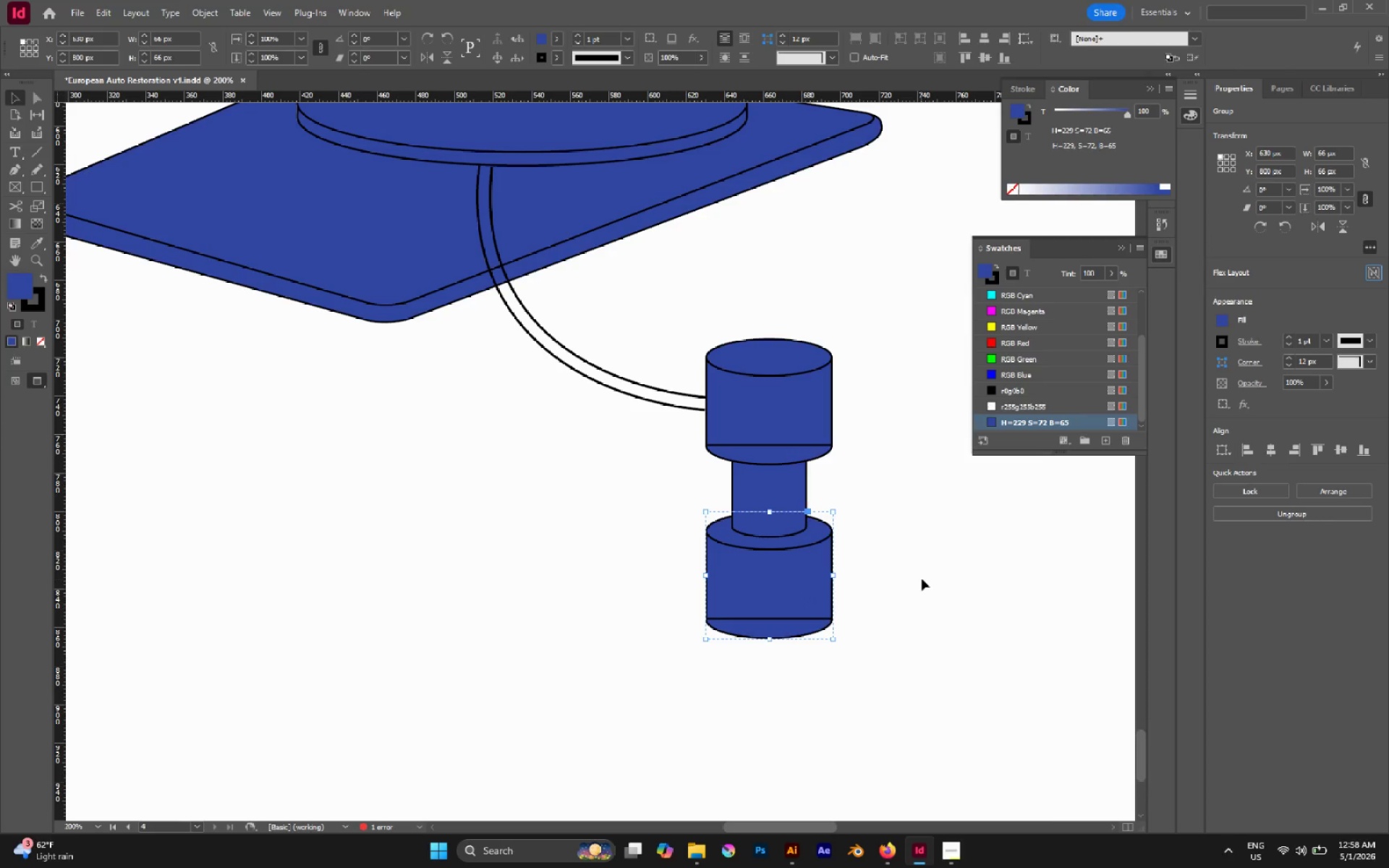 
left_click([922, 579])
 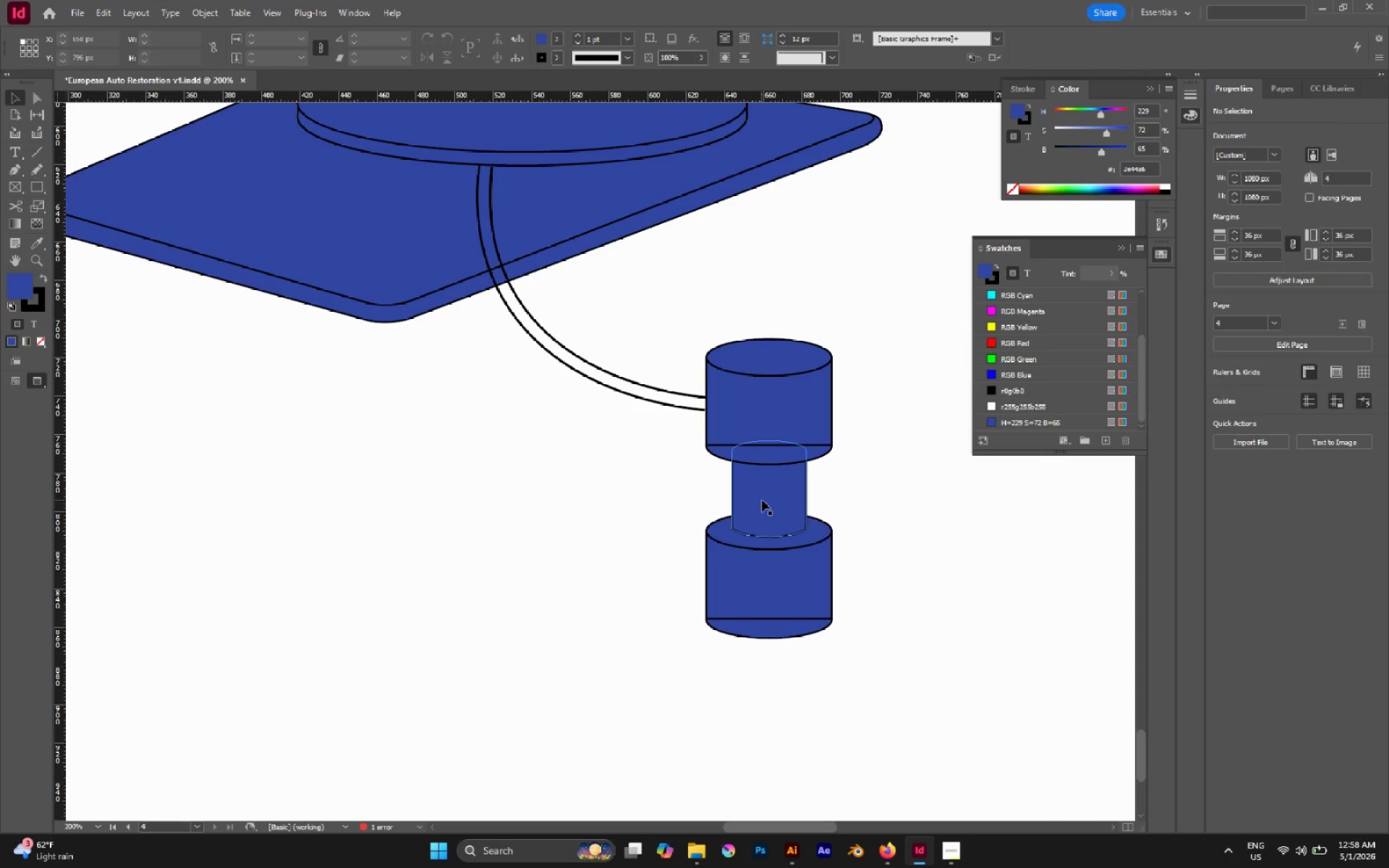 
left_click_drag(start_coordinate=[762, 500], to_coordinate=[789, 683])
 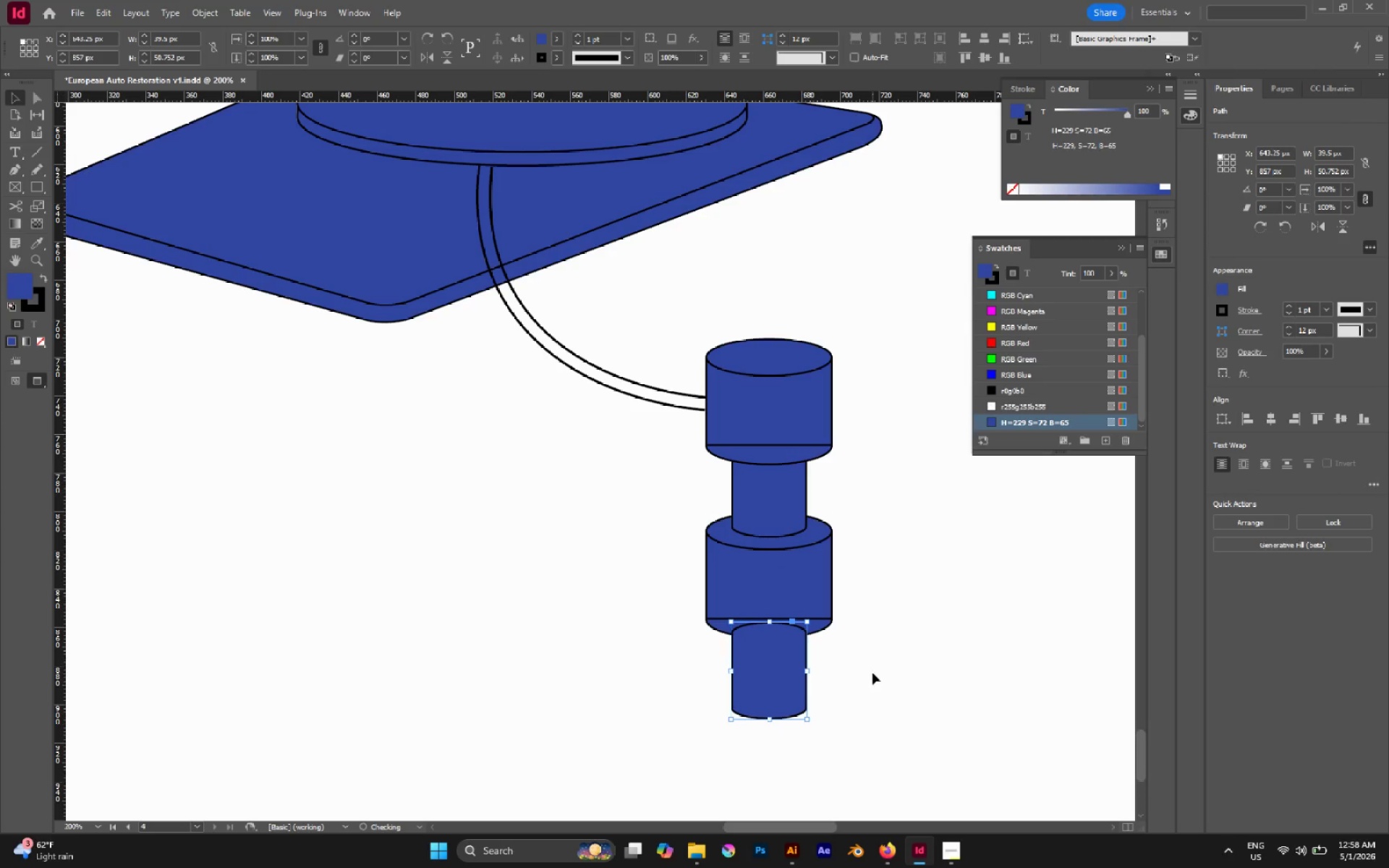 
hold_key(key=AltLeft, duration=1.26)
 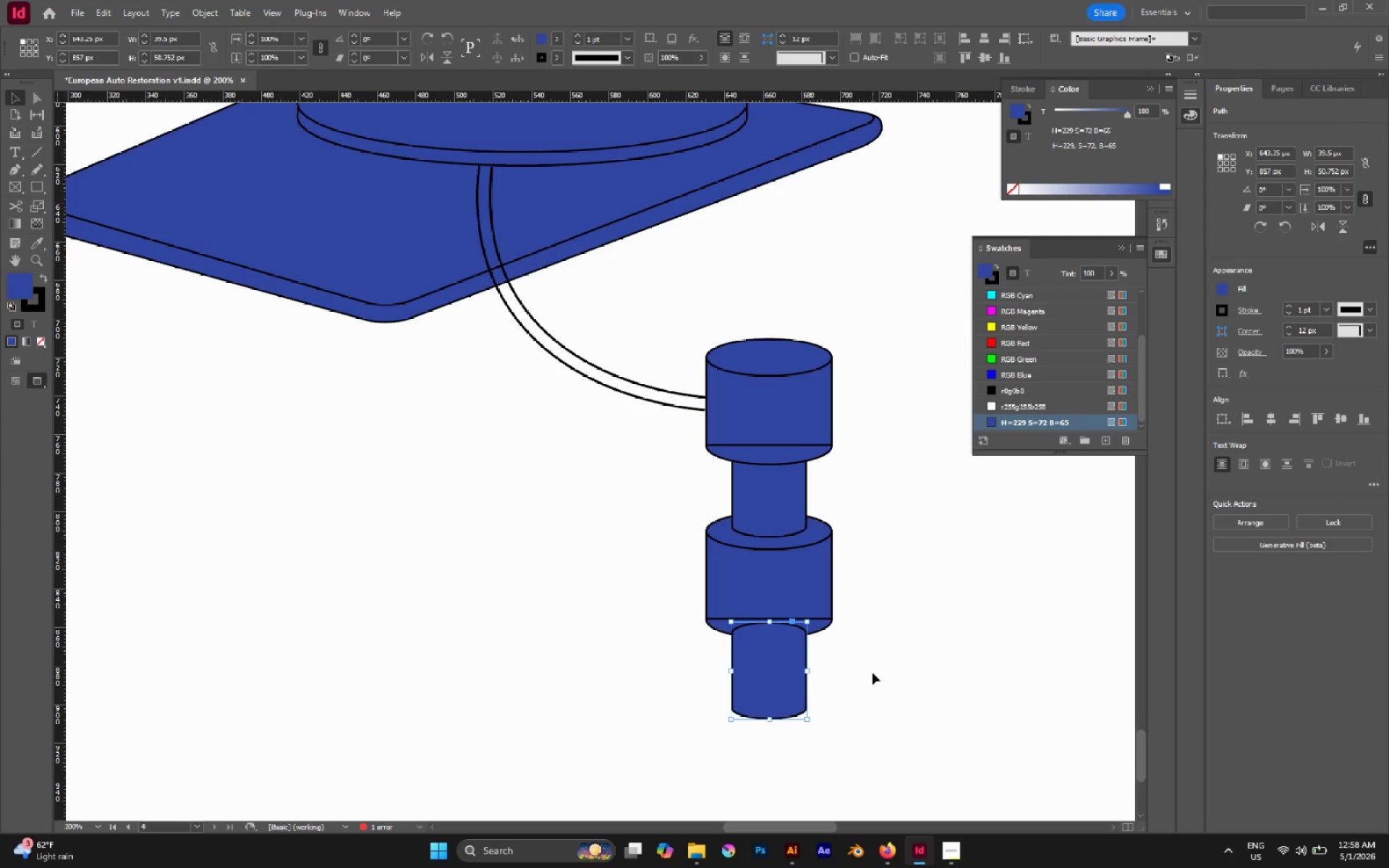 
hold_key(key=ShiftLeft, duration=1.06)
 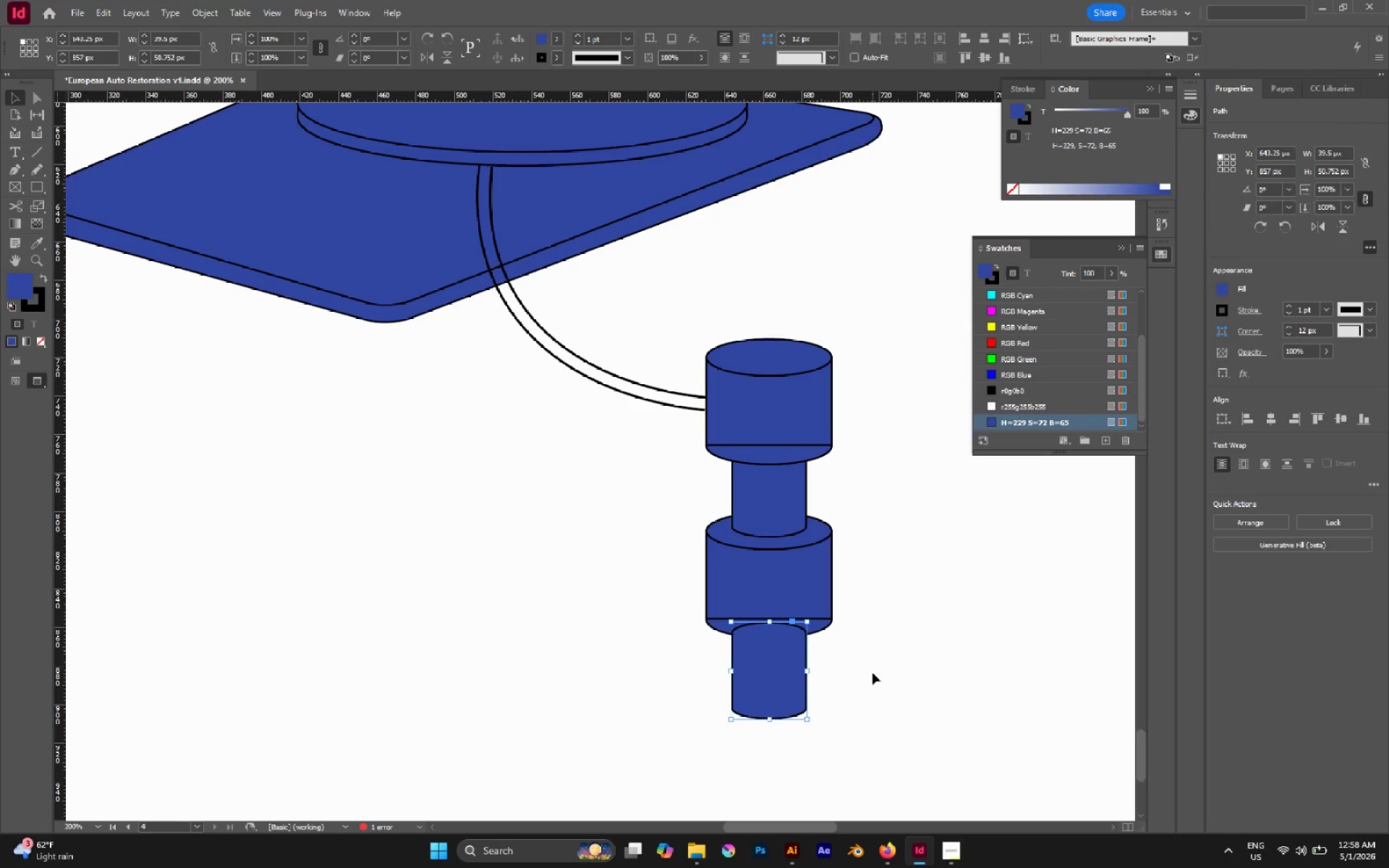 
key(Control+Shift+BracketLeft)
 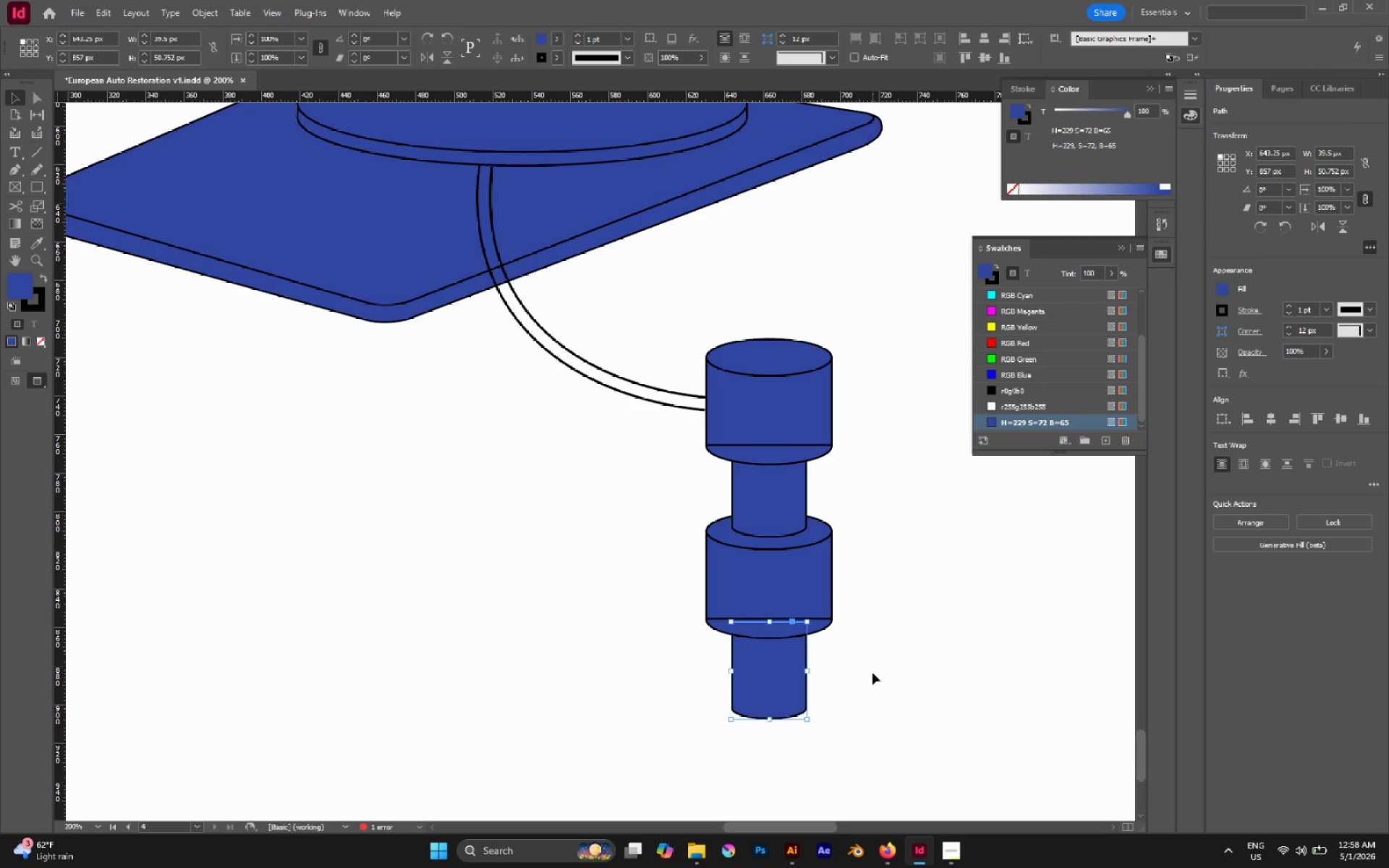 
left_click([872, 673])
 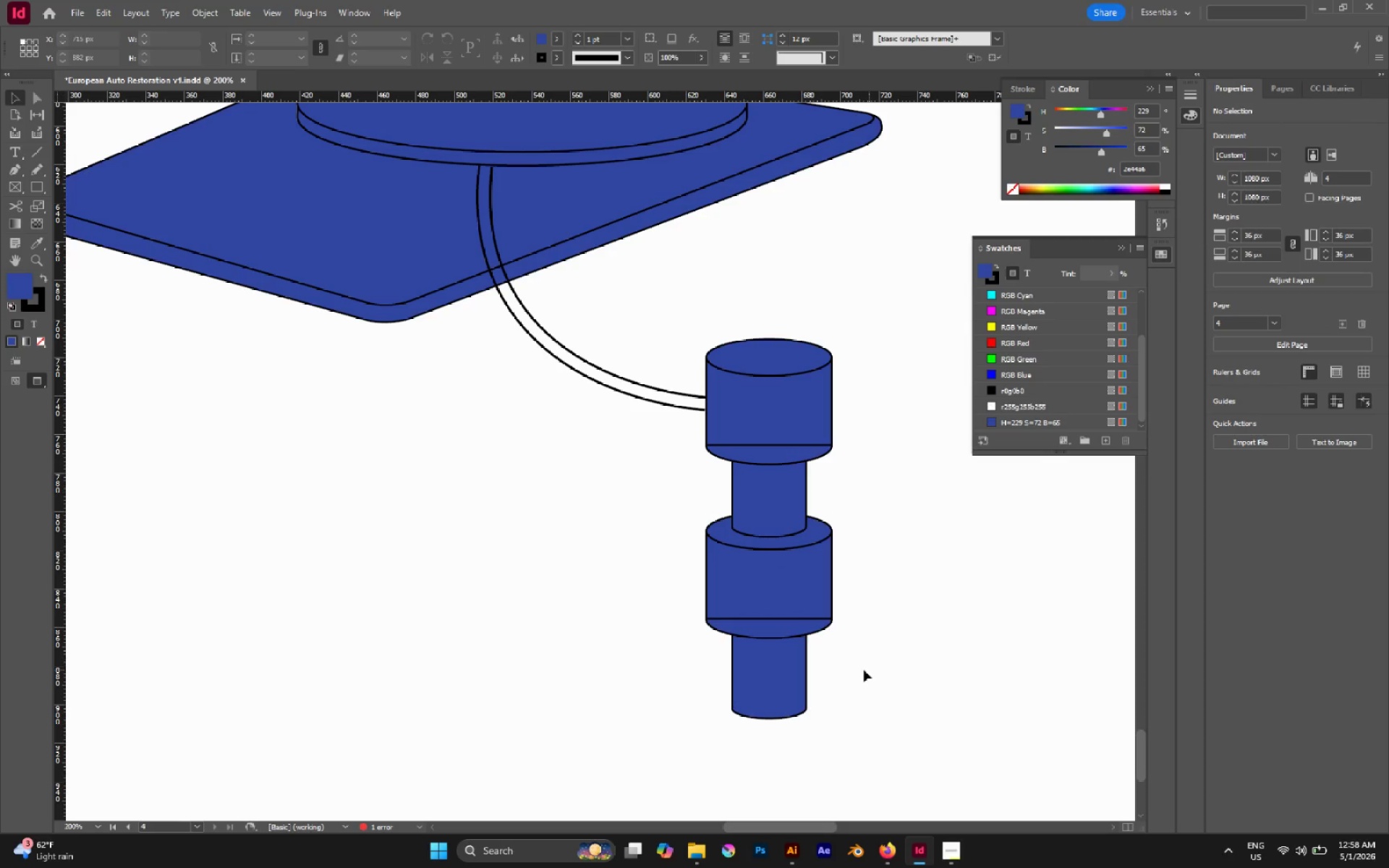 
key(A)
 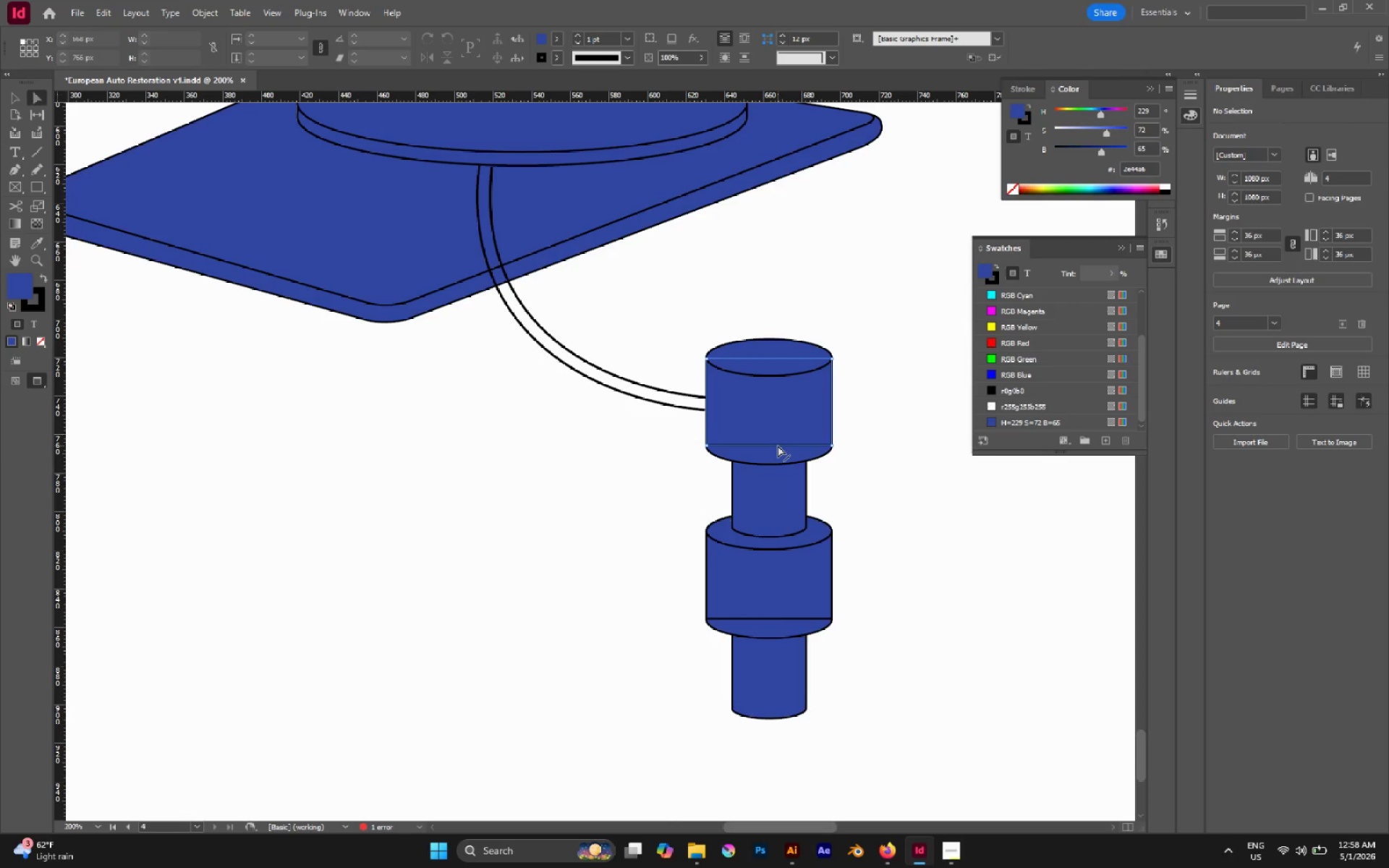 
left_click([778, 454])
 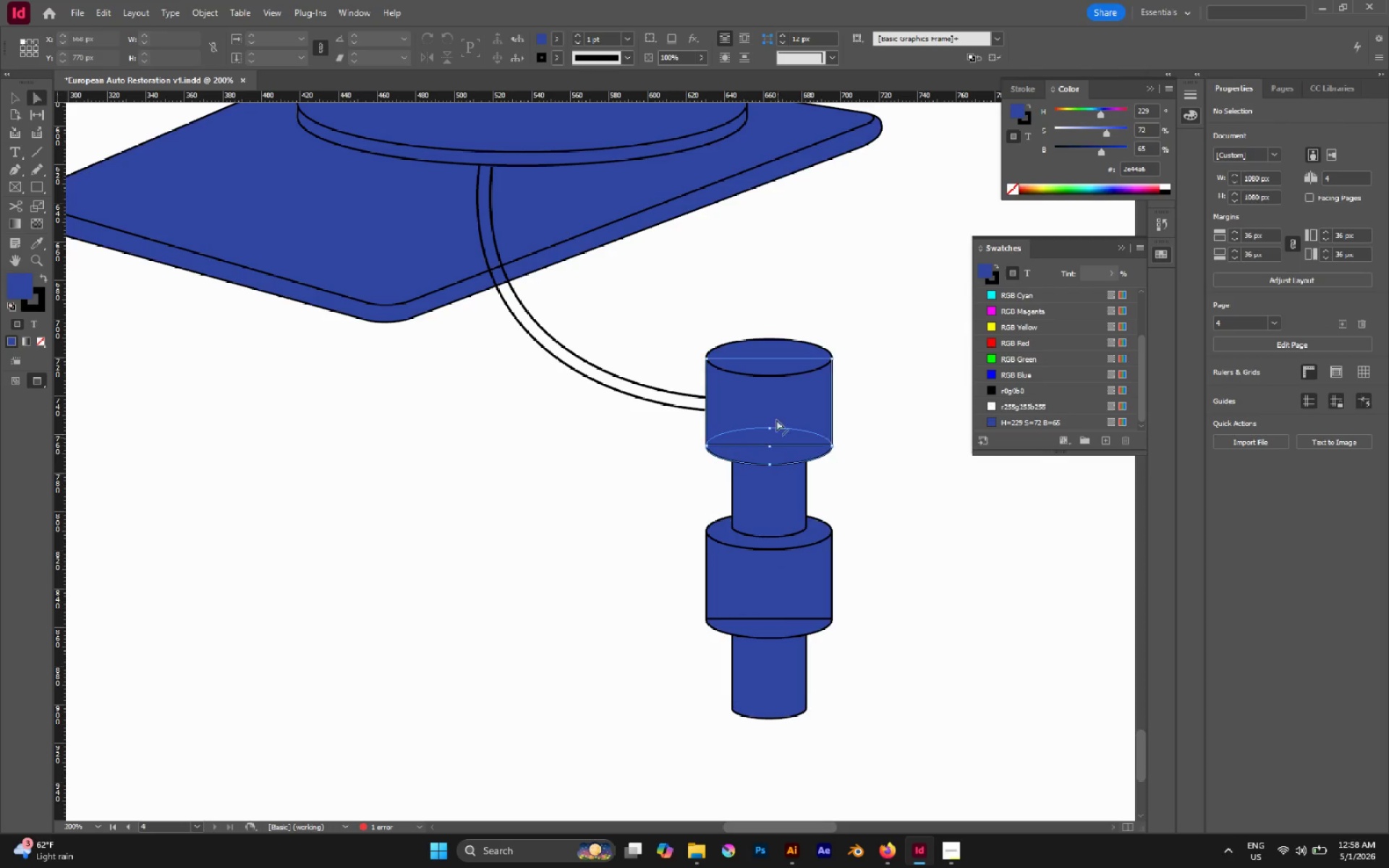 
hold_key(key=ShiftLeft, duration=1.0)
left_click([761, 393])
 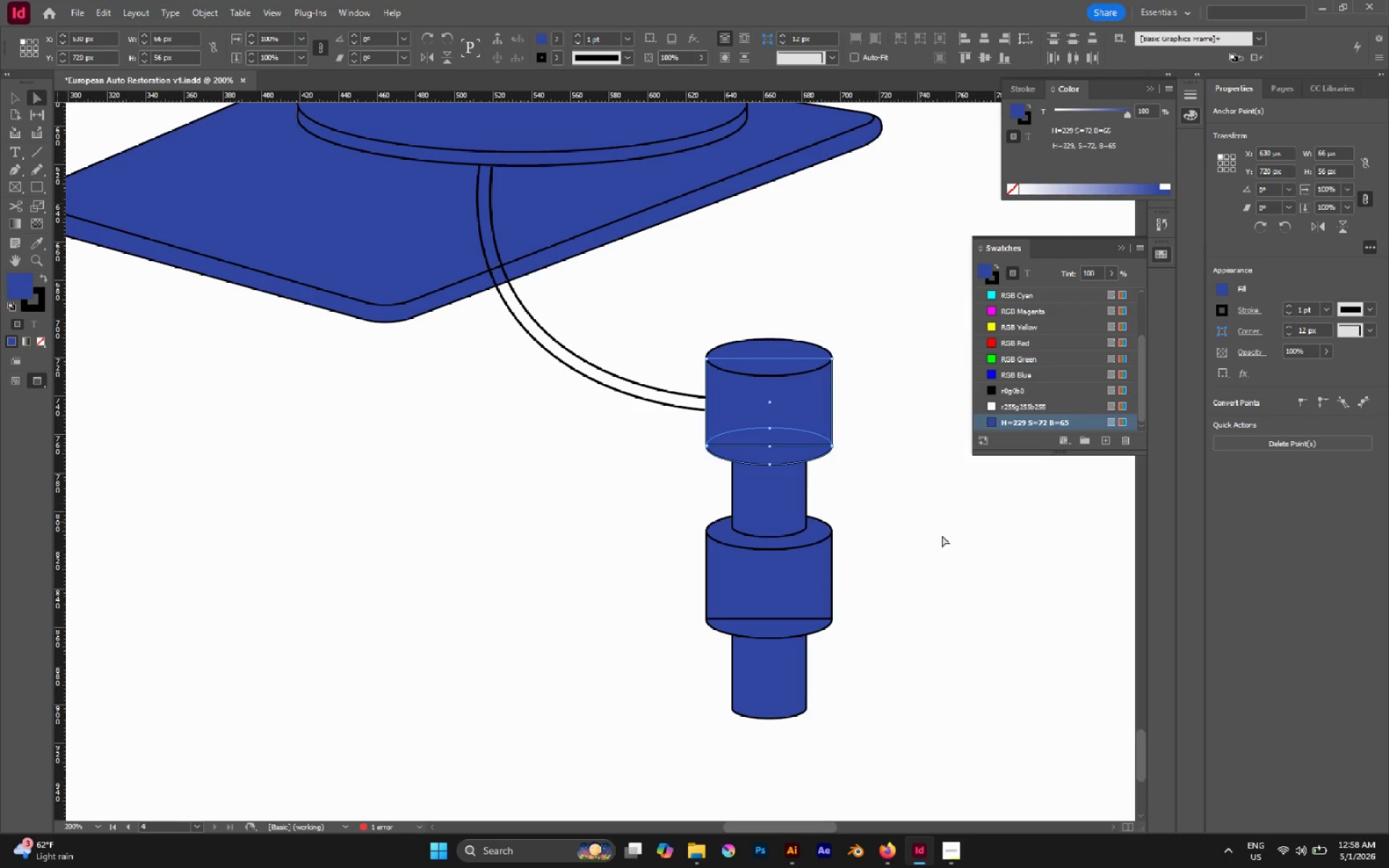 
key(V)
 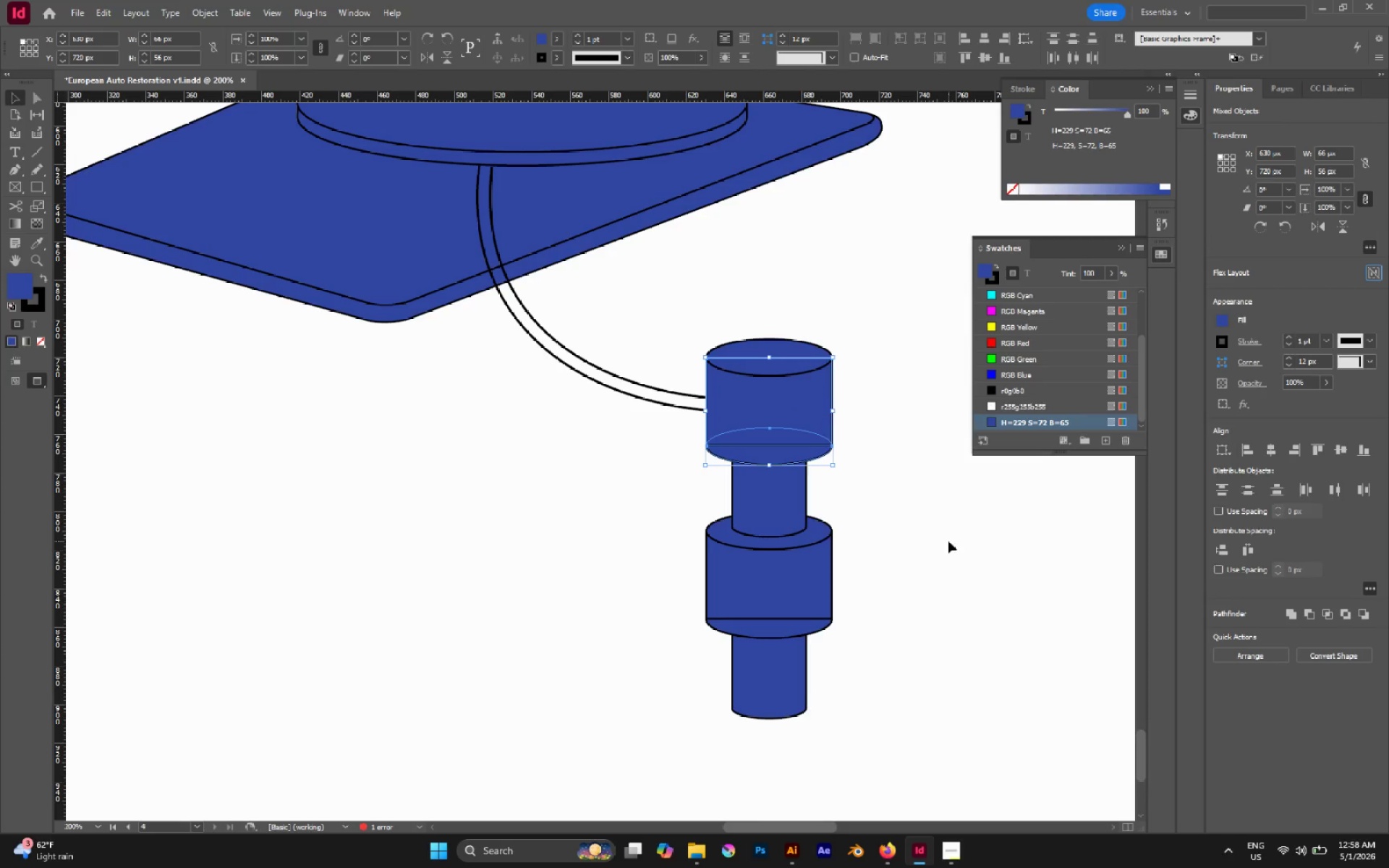 
left_click([948, 541])
 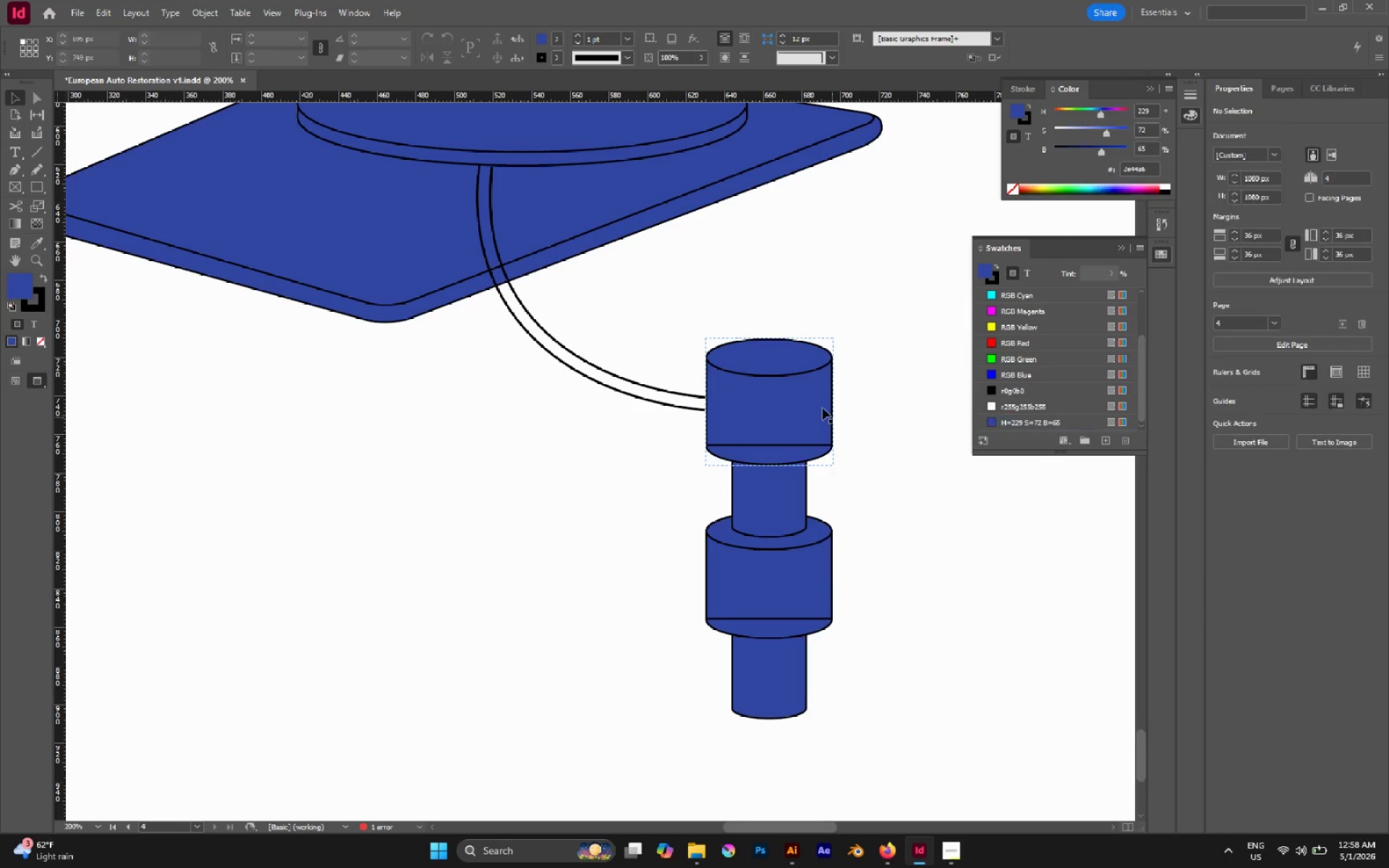 
left_click([822, 407])
 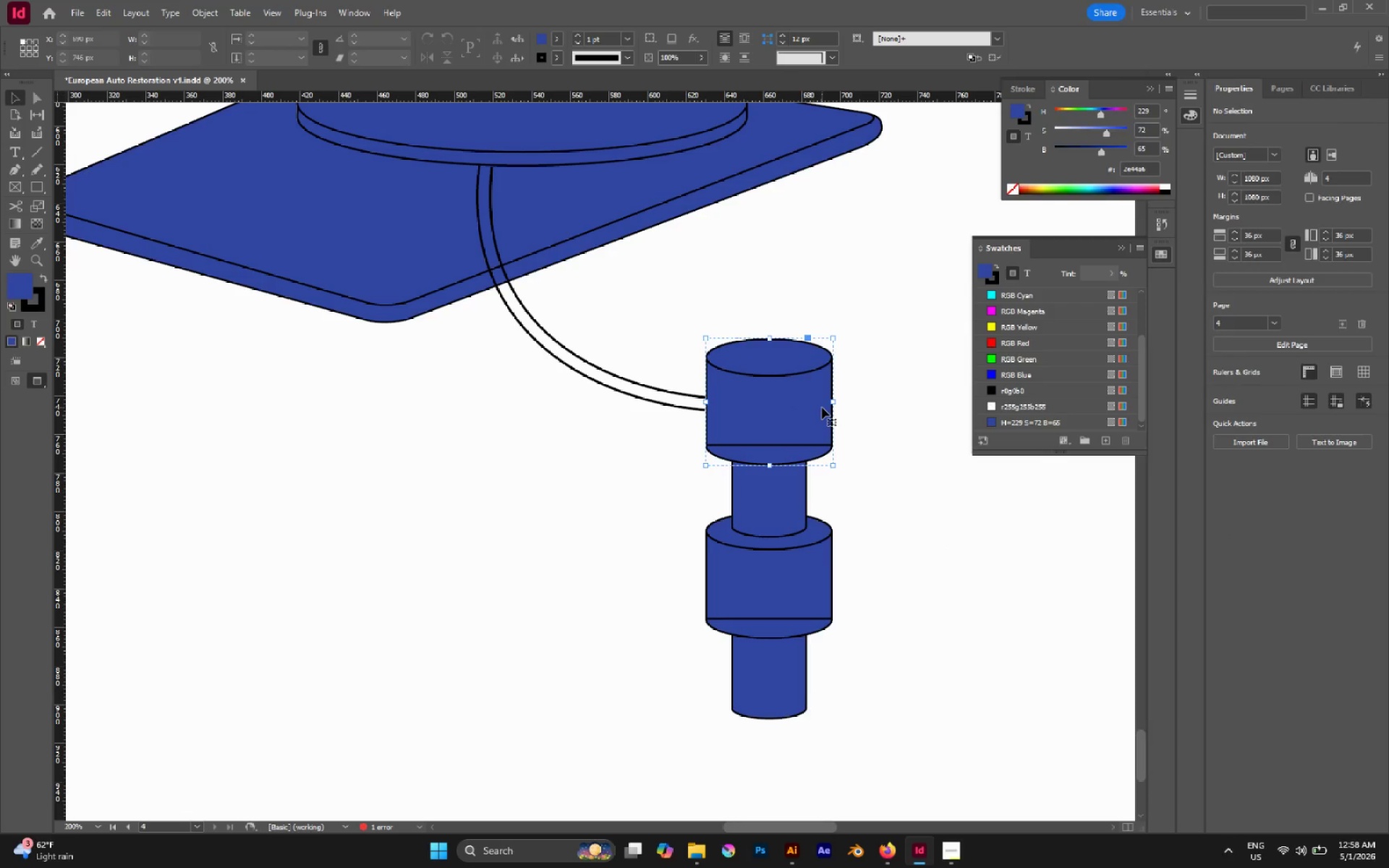 
key(Control+Shift+G)
 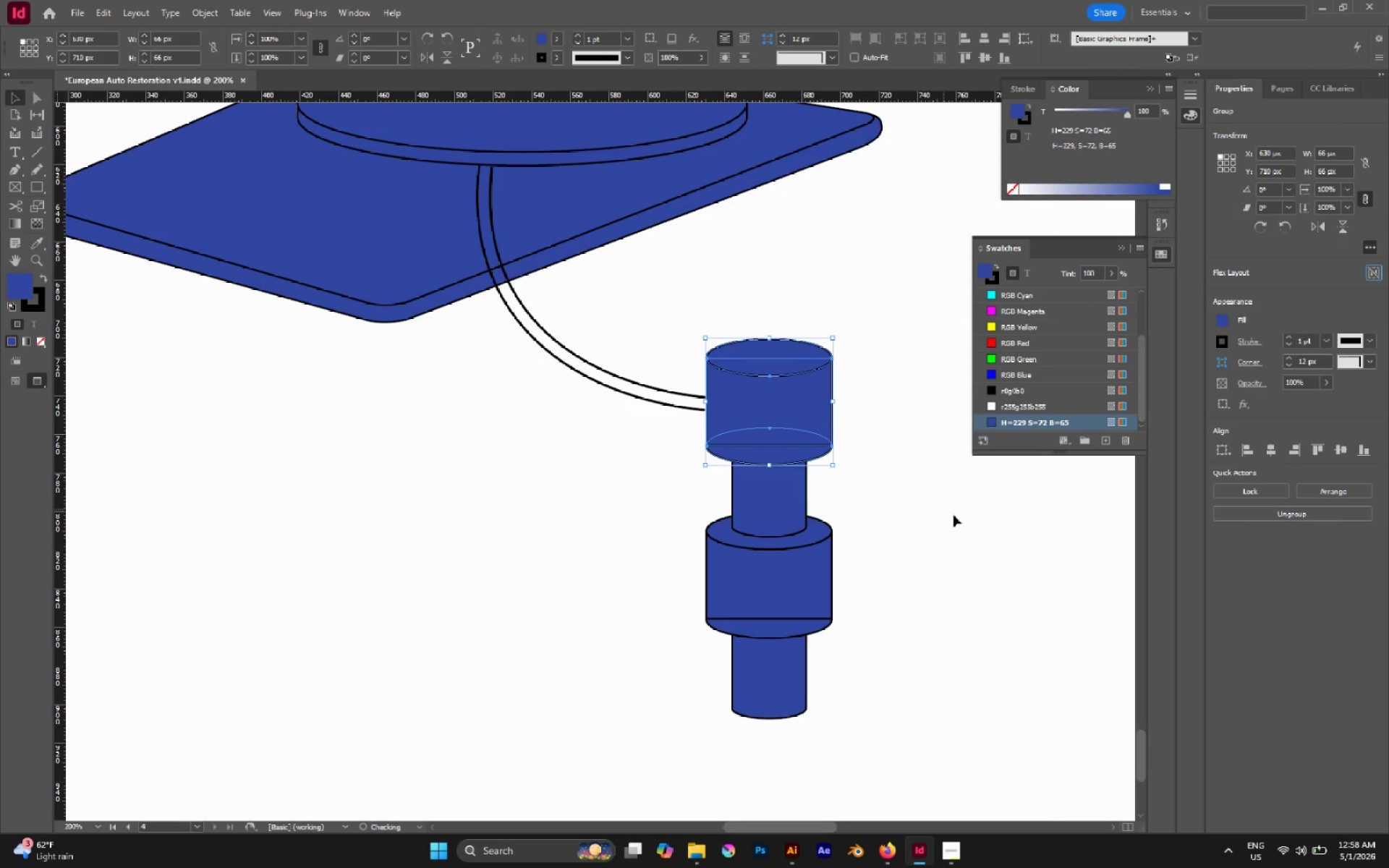 
left_click([953, 515])
 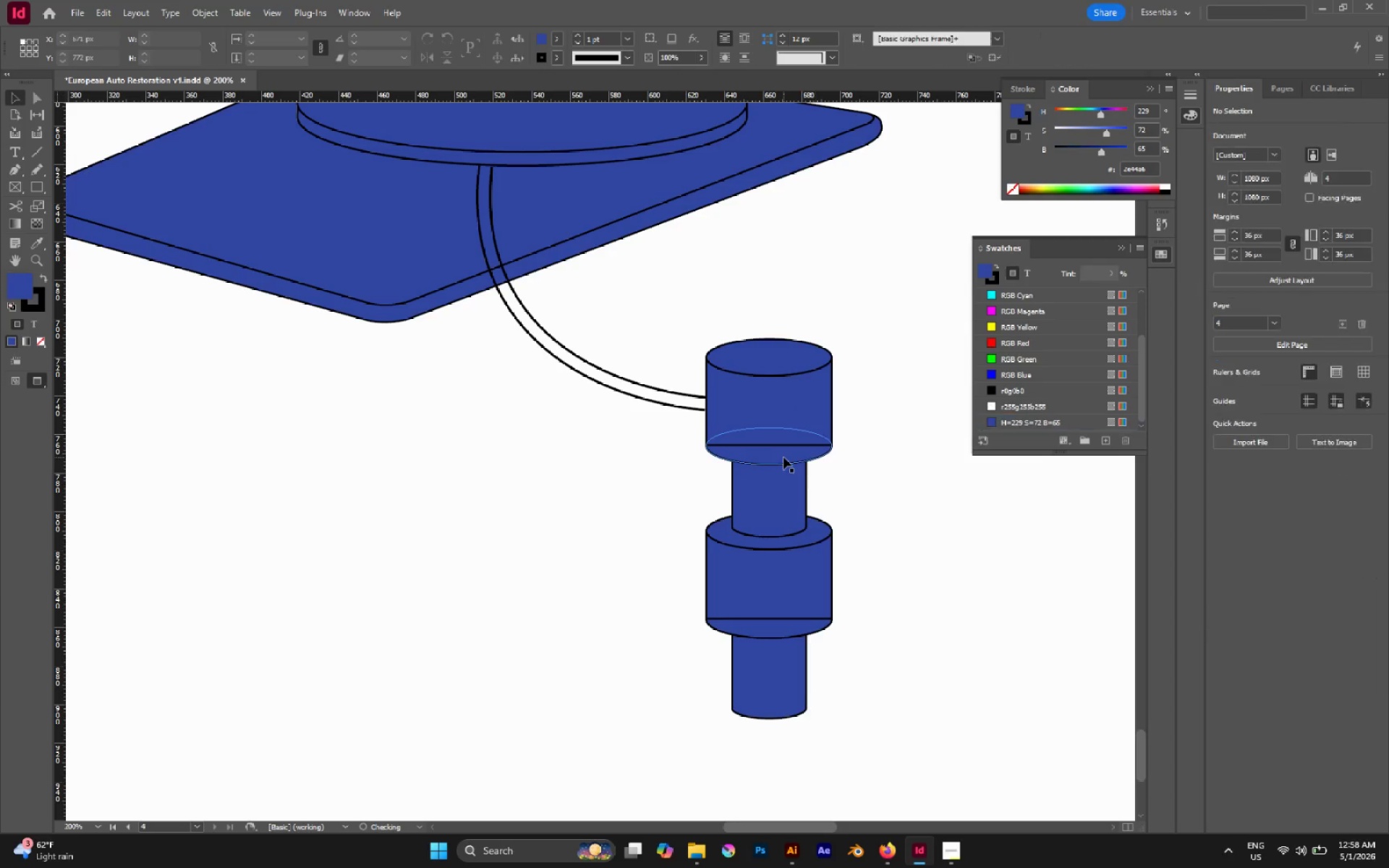 
left_click([783, 457])
 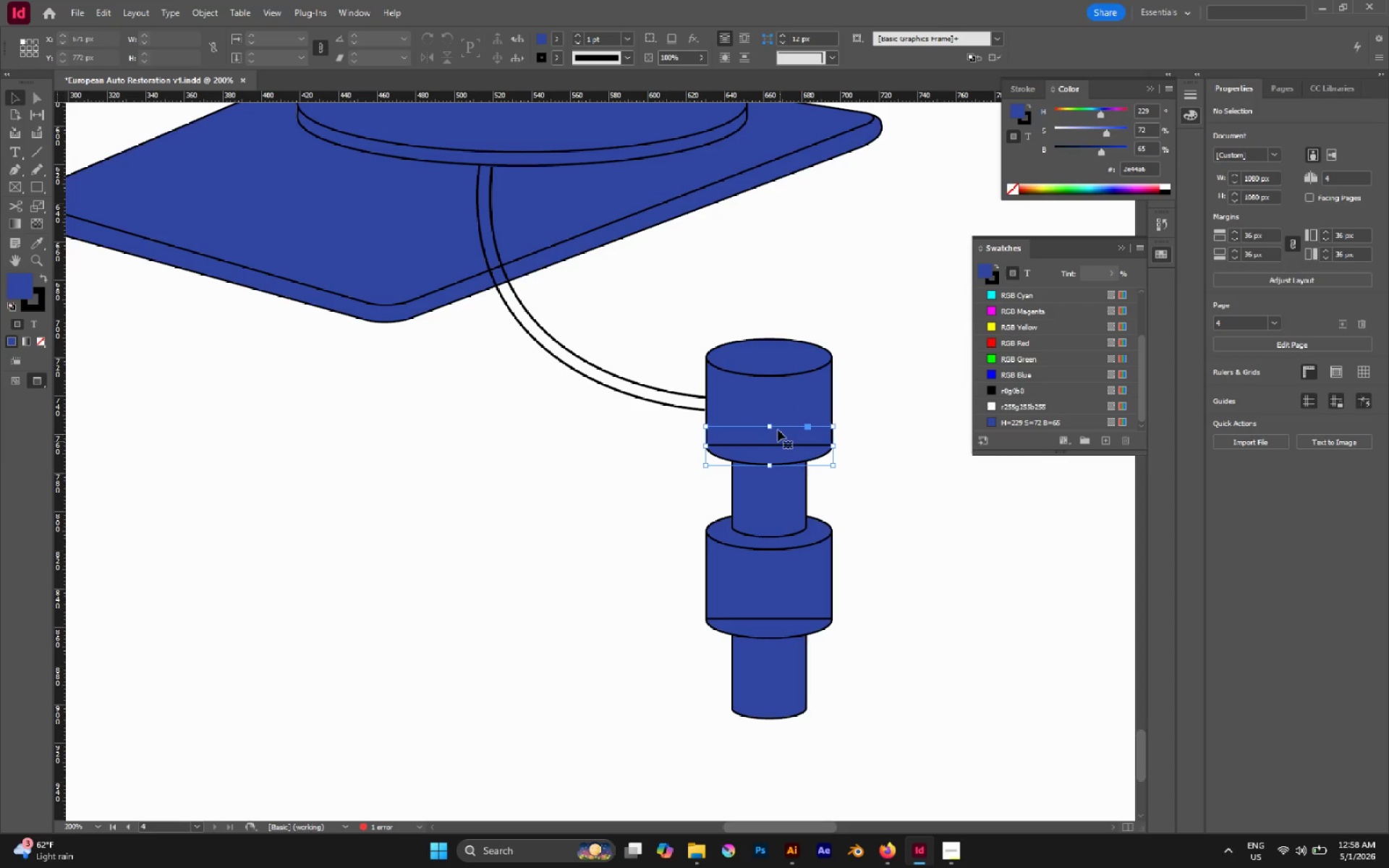 
hold_key(key=ShiftLeft, duration=0.78)
left_click([768, 399])
 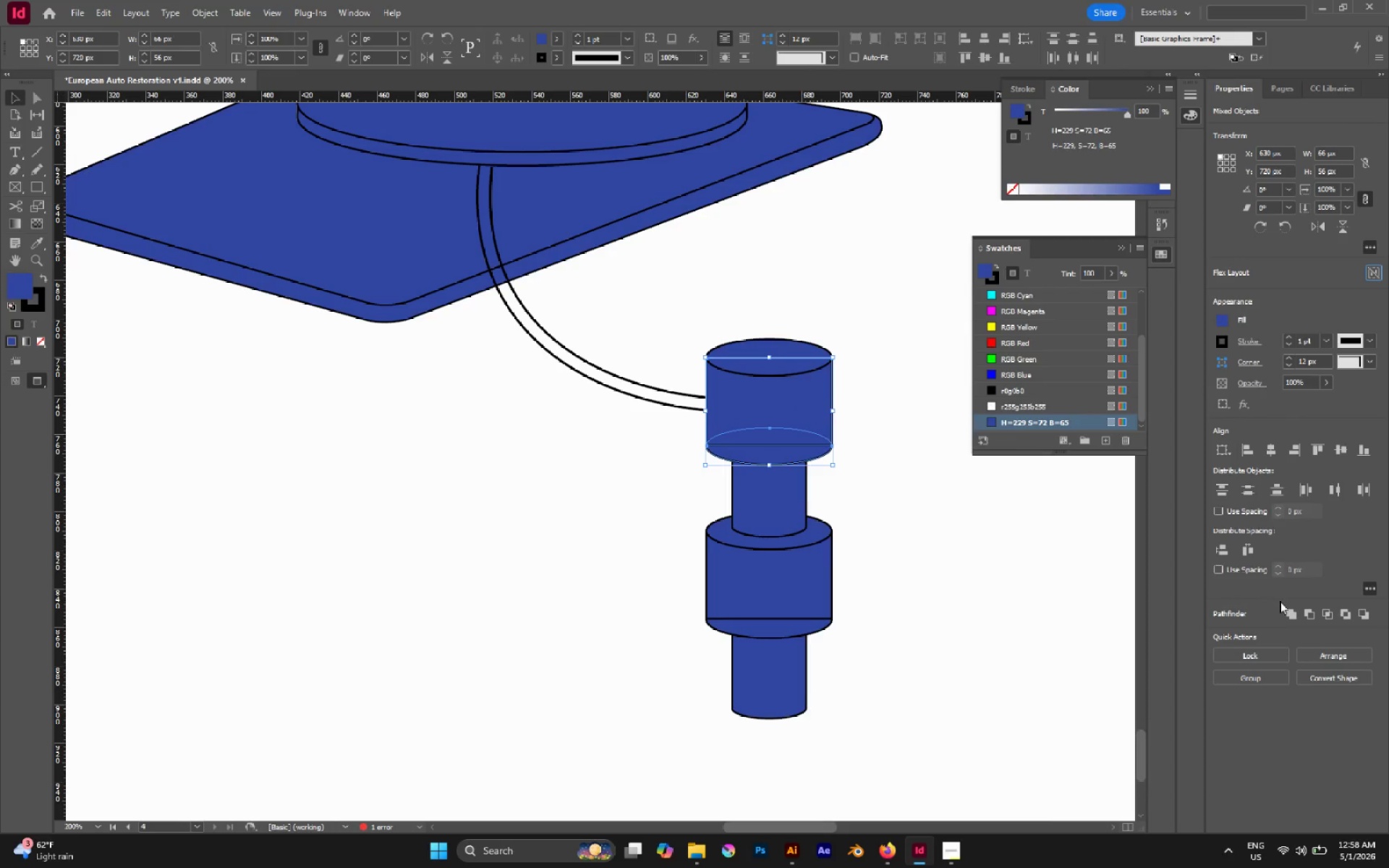 
left_click([1290, 615])
 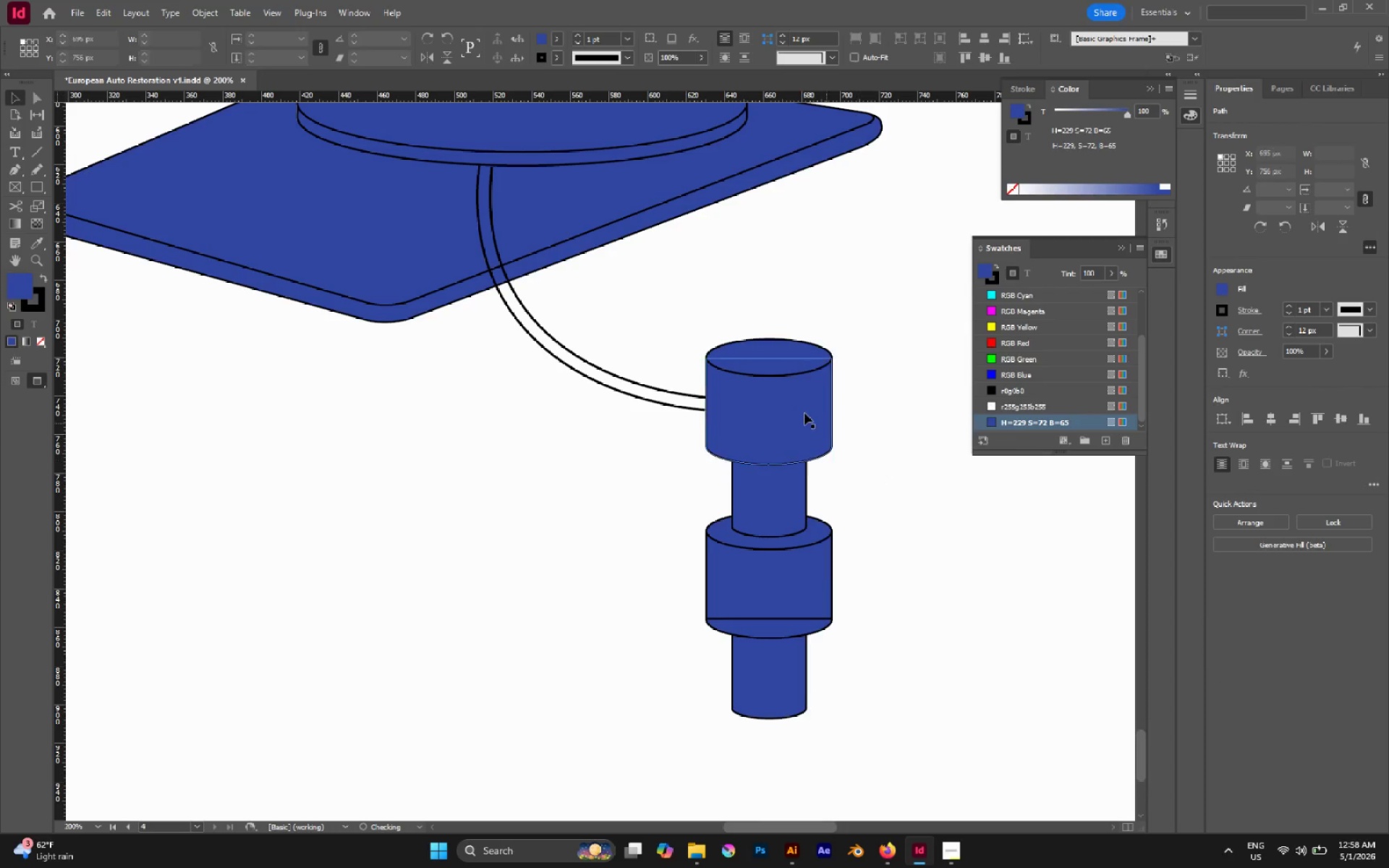 
double_click([788, 408])
 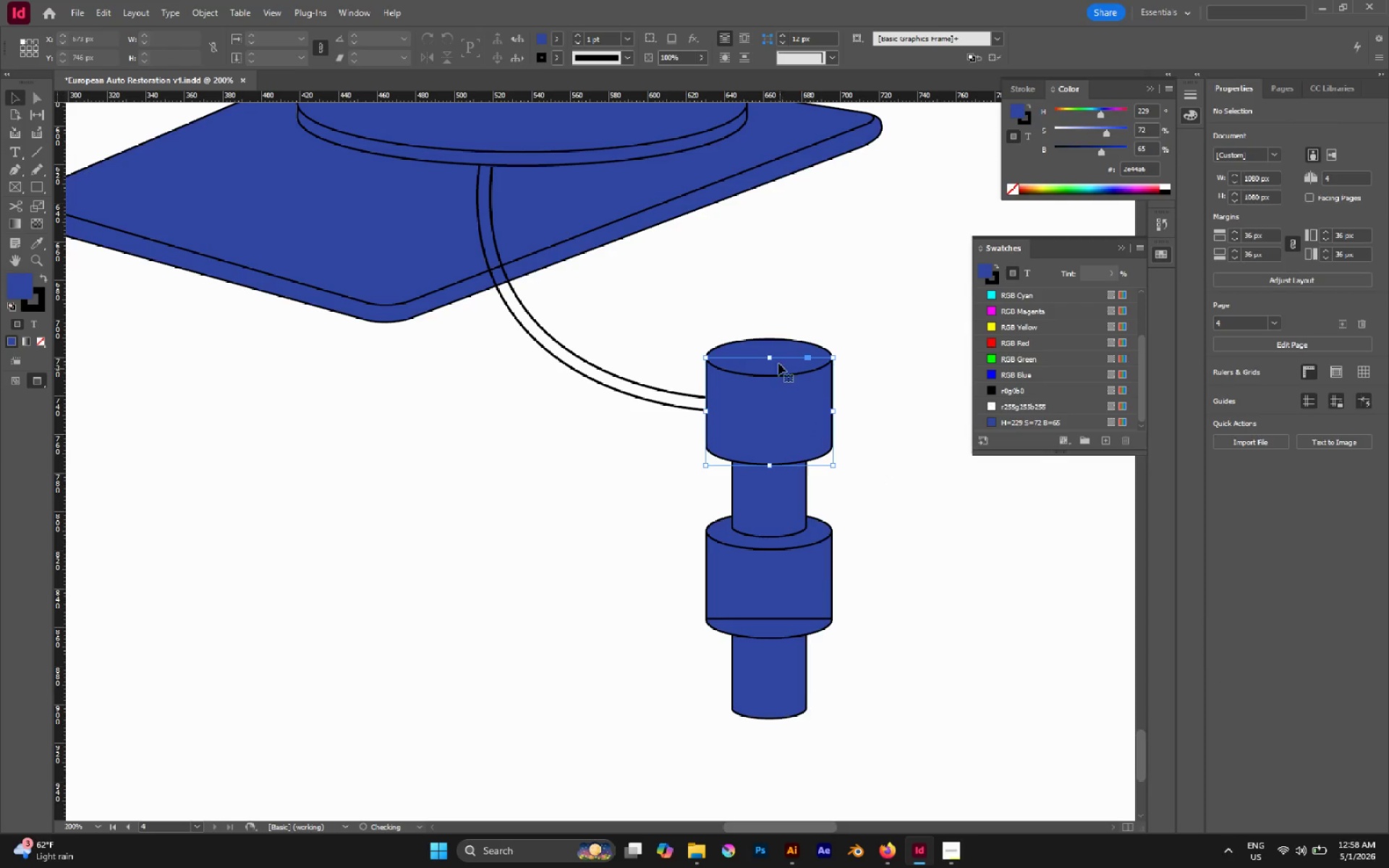 
hold_key(key=ShiftLeft, duration=0.78)
left_click([769, 341])
 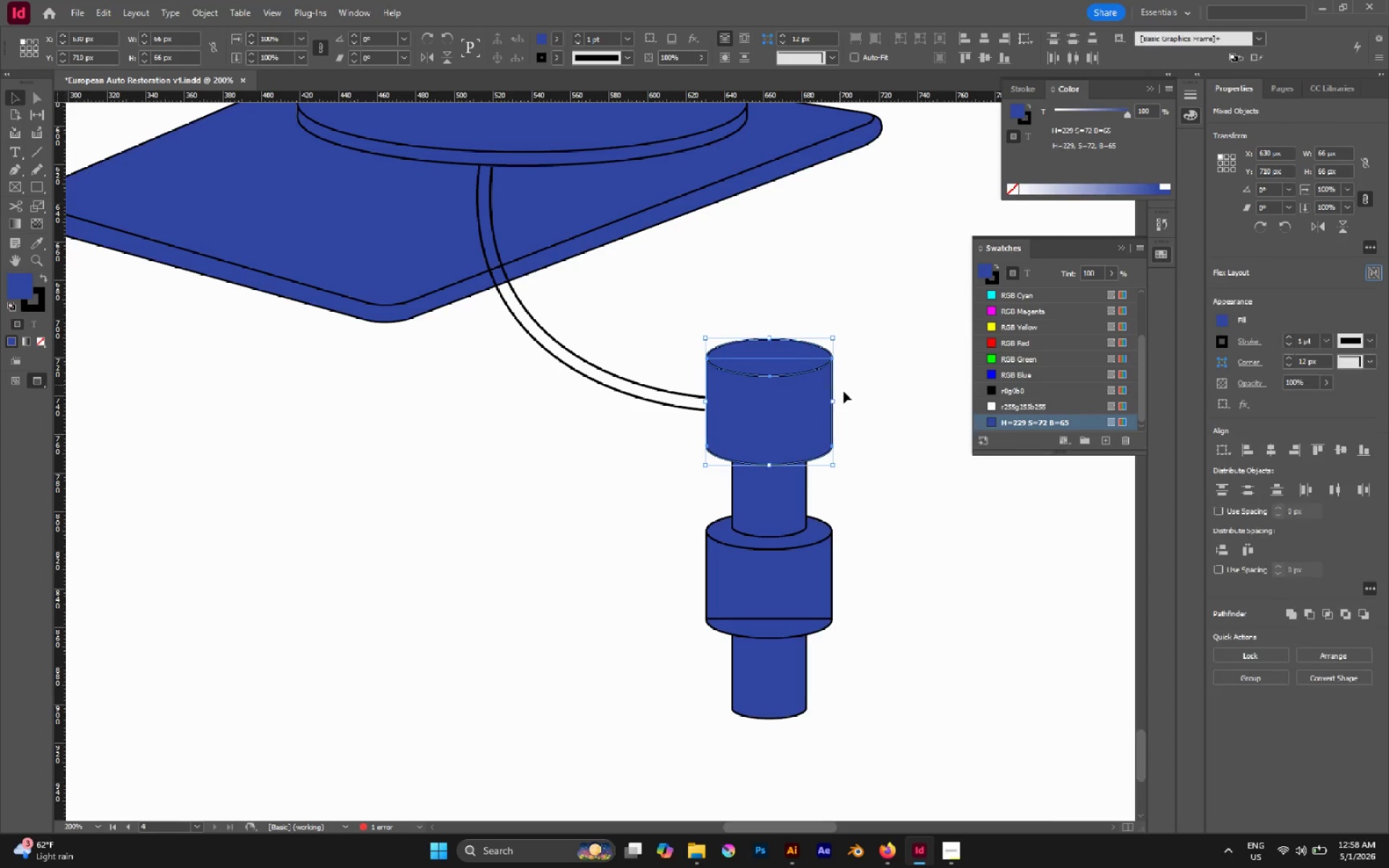 
key(Control+G)
 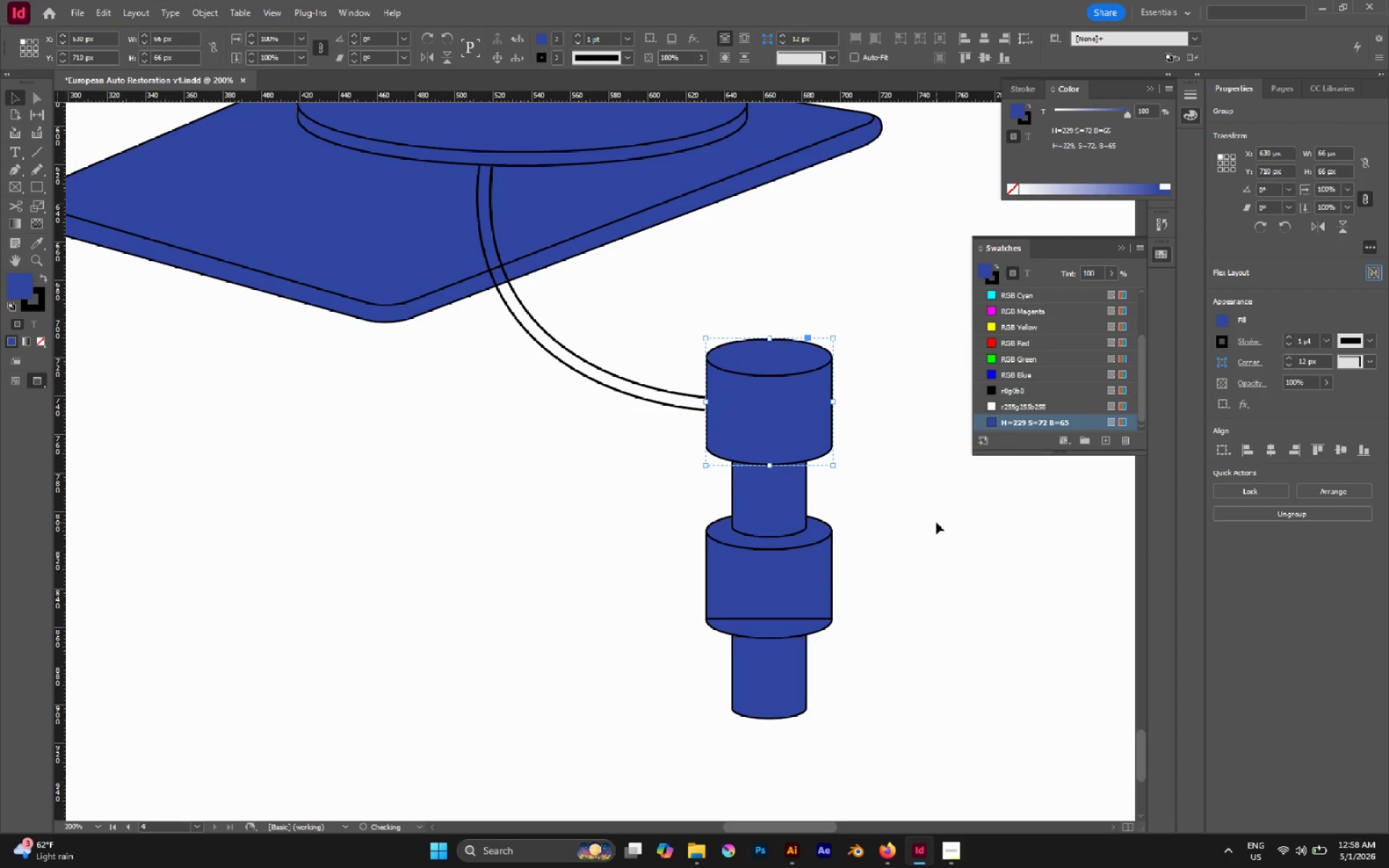 
left_click([936, 522])
 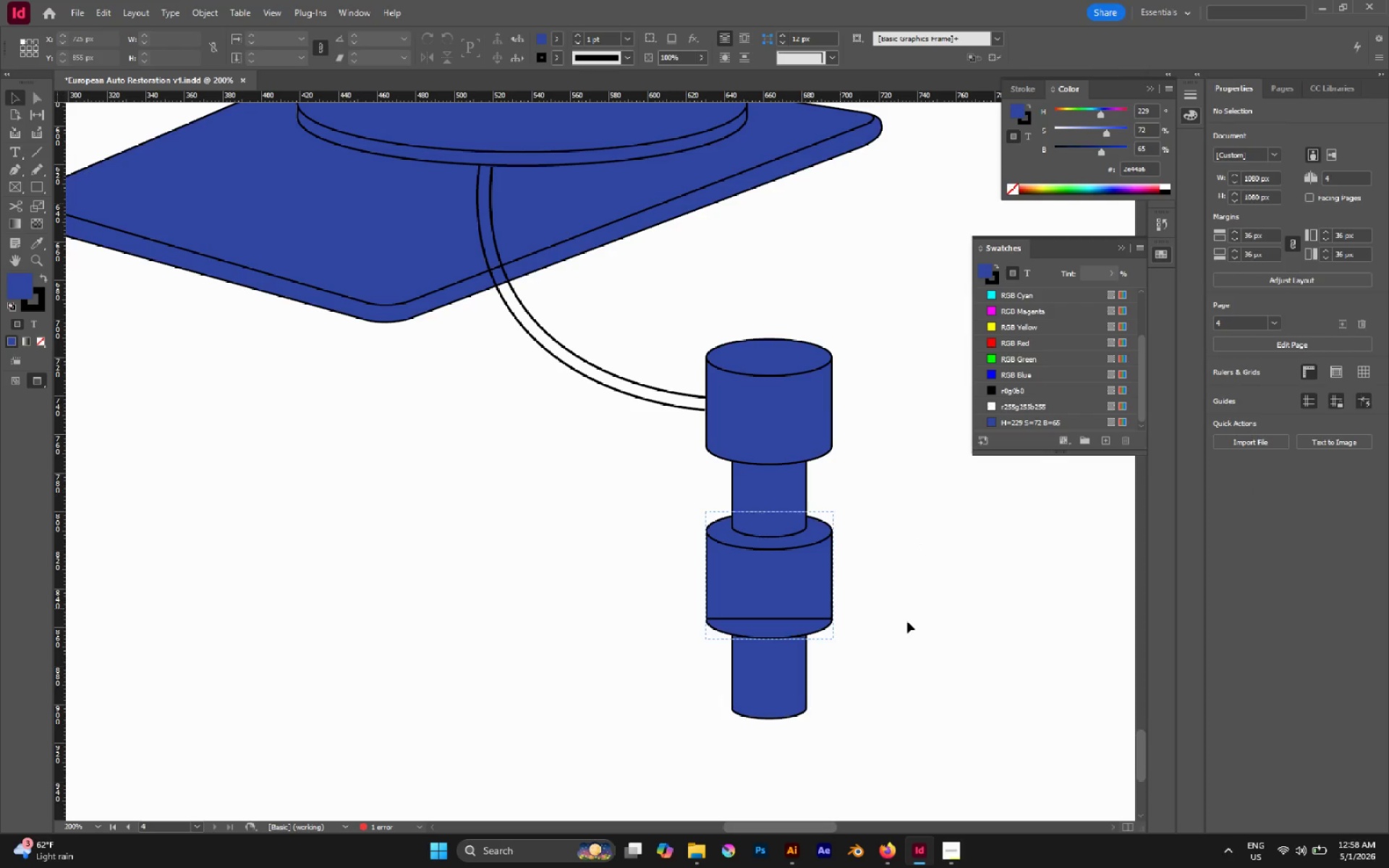 
hold_key(key=Space, duration=0.47)
 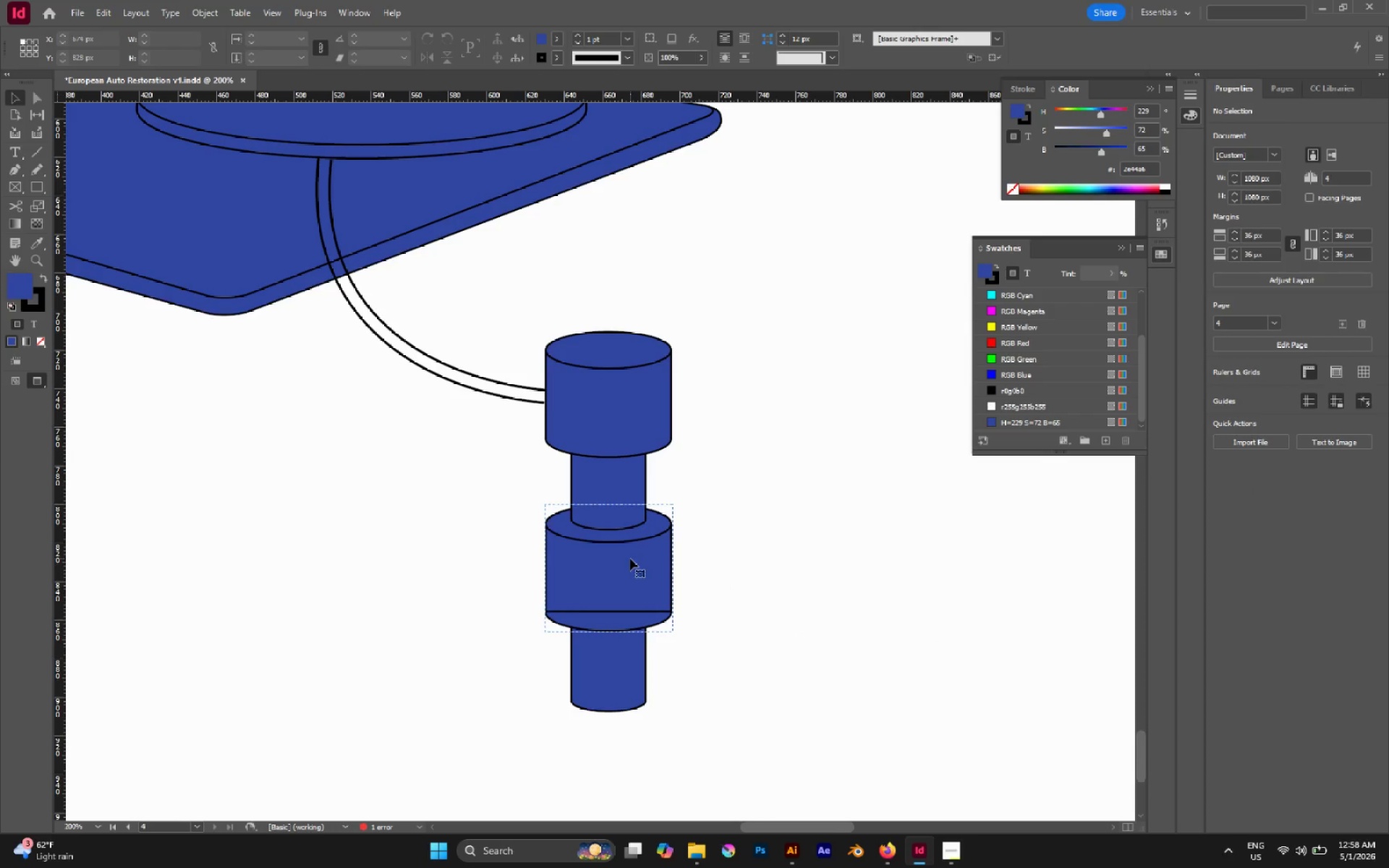 
left_click_drag(start_coordinate=[973, 638], to_coordinate=[812, 631])
 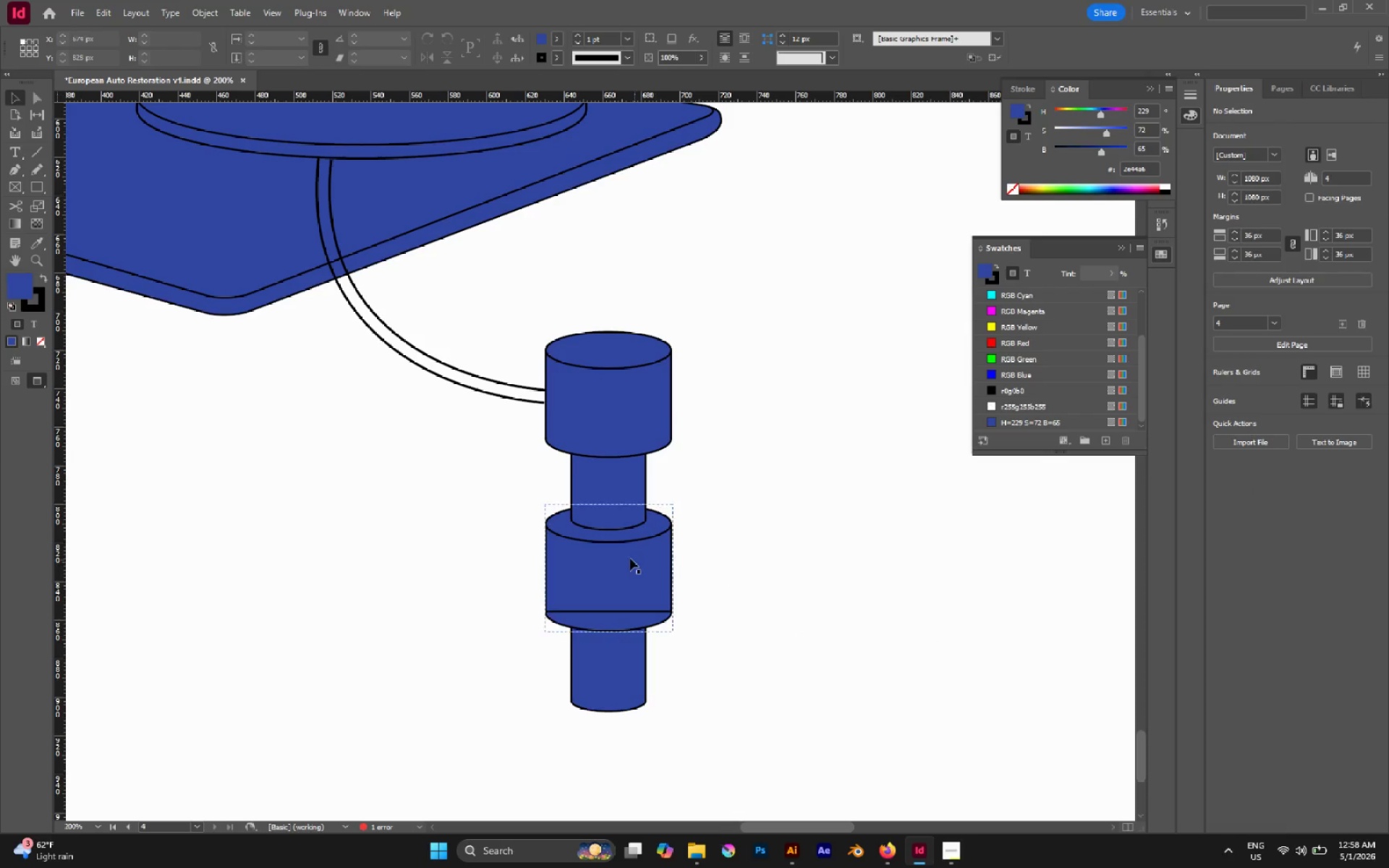 
left_click([630, 558])
 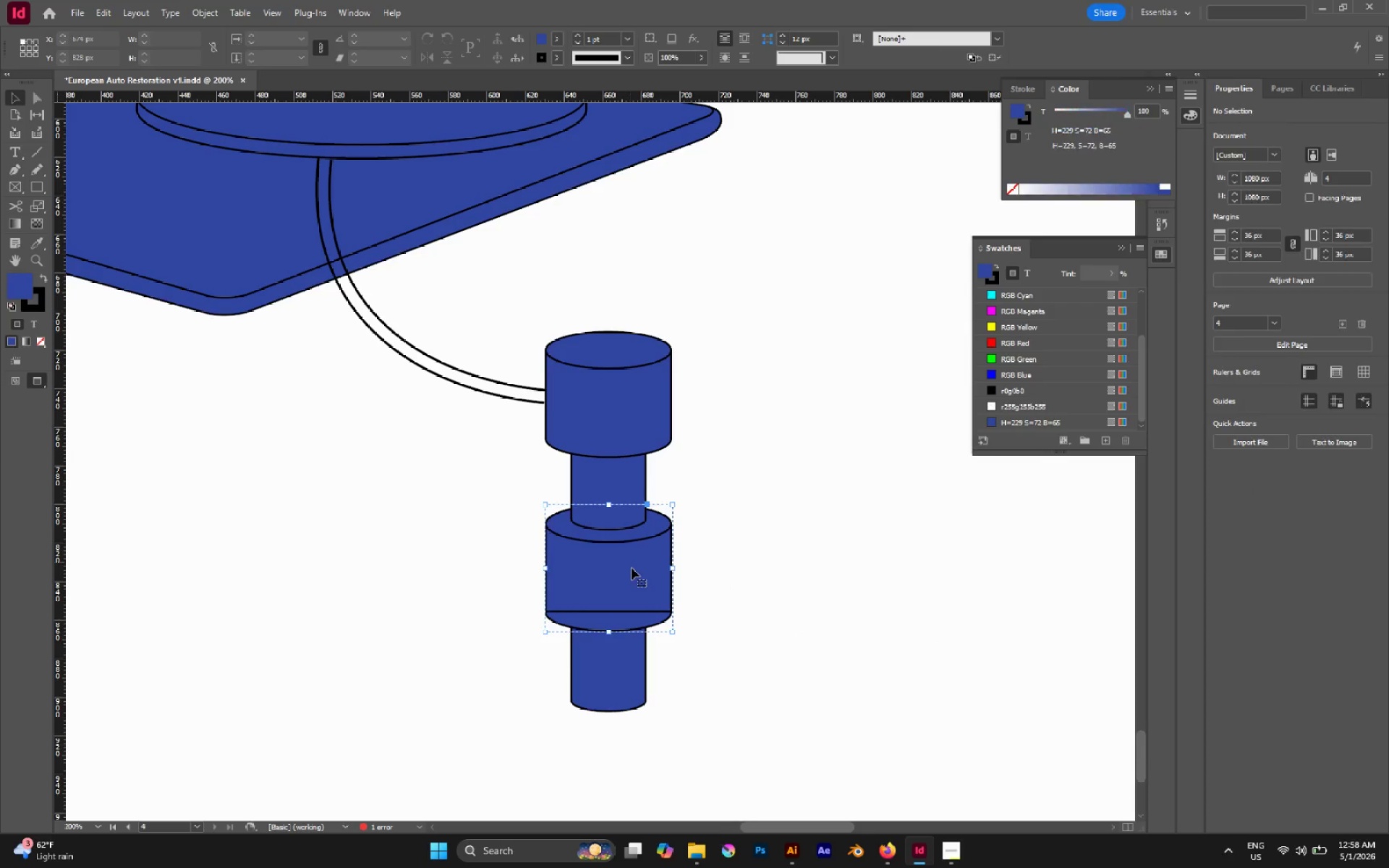 
hold_key(key=AltLeft, duration=1.09)
left_click_drag(start_coordinate=[632, 568], to_coordinate=[979, 611])
 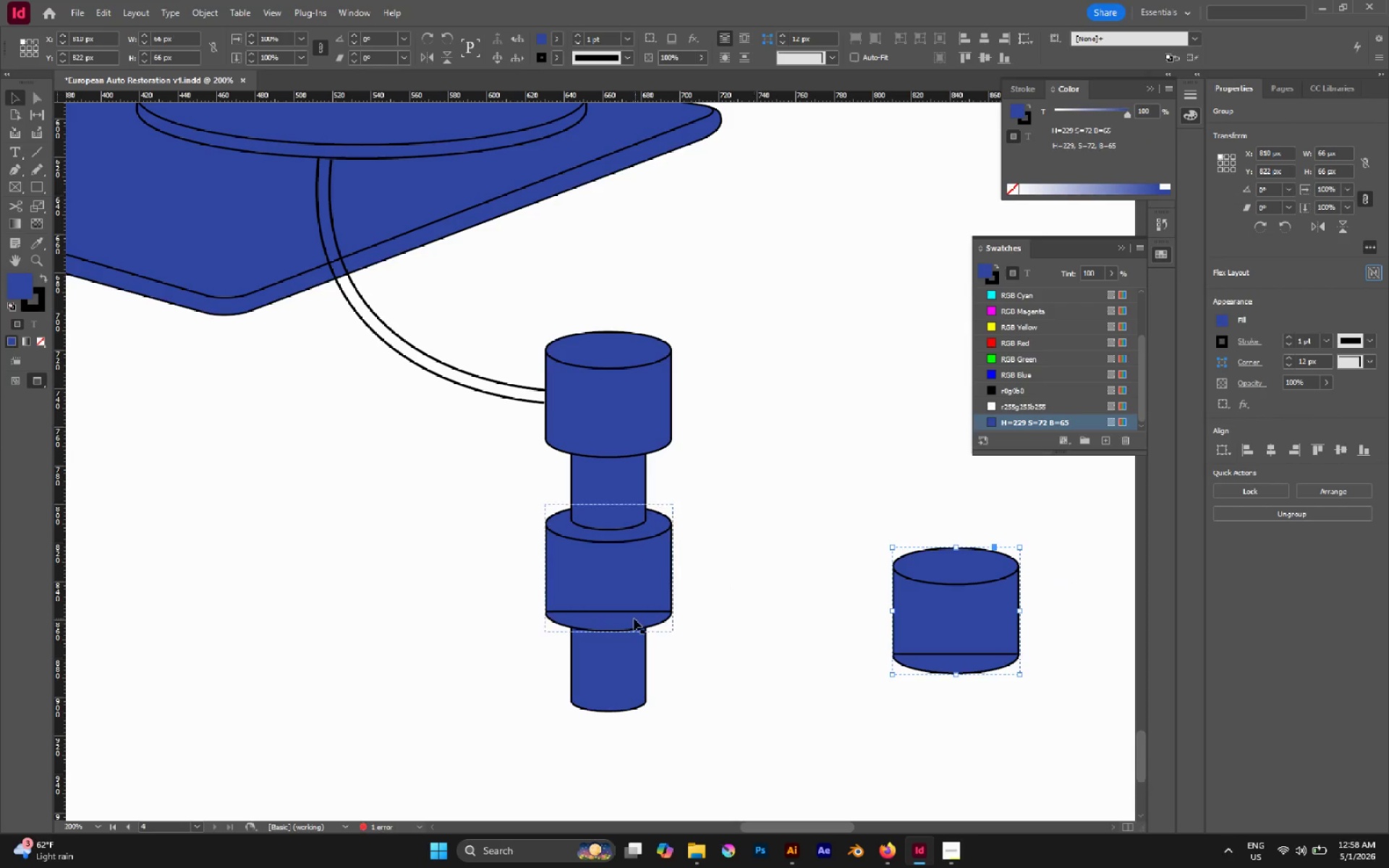 
left_click([634, 618])
 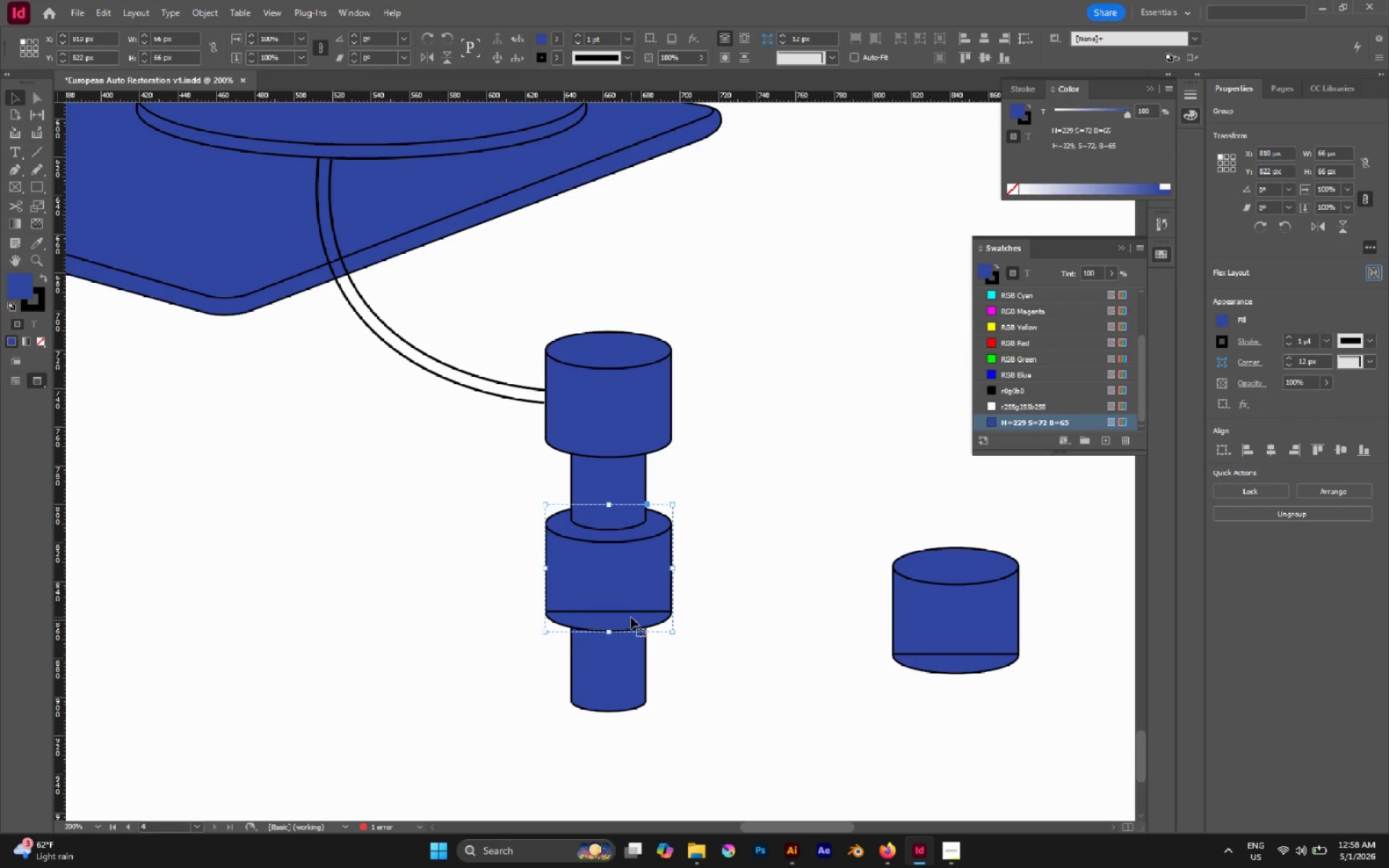 
key(Control+Shift+G)
 